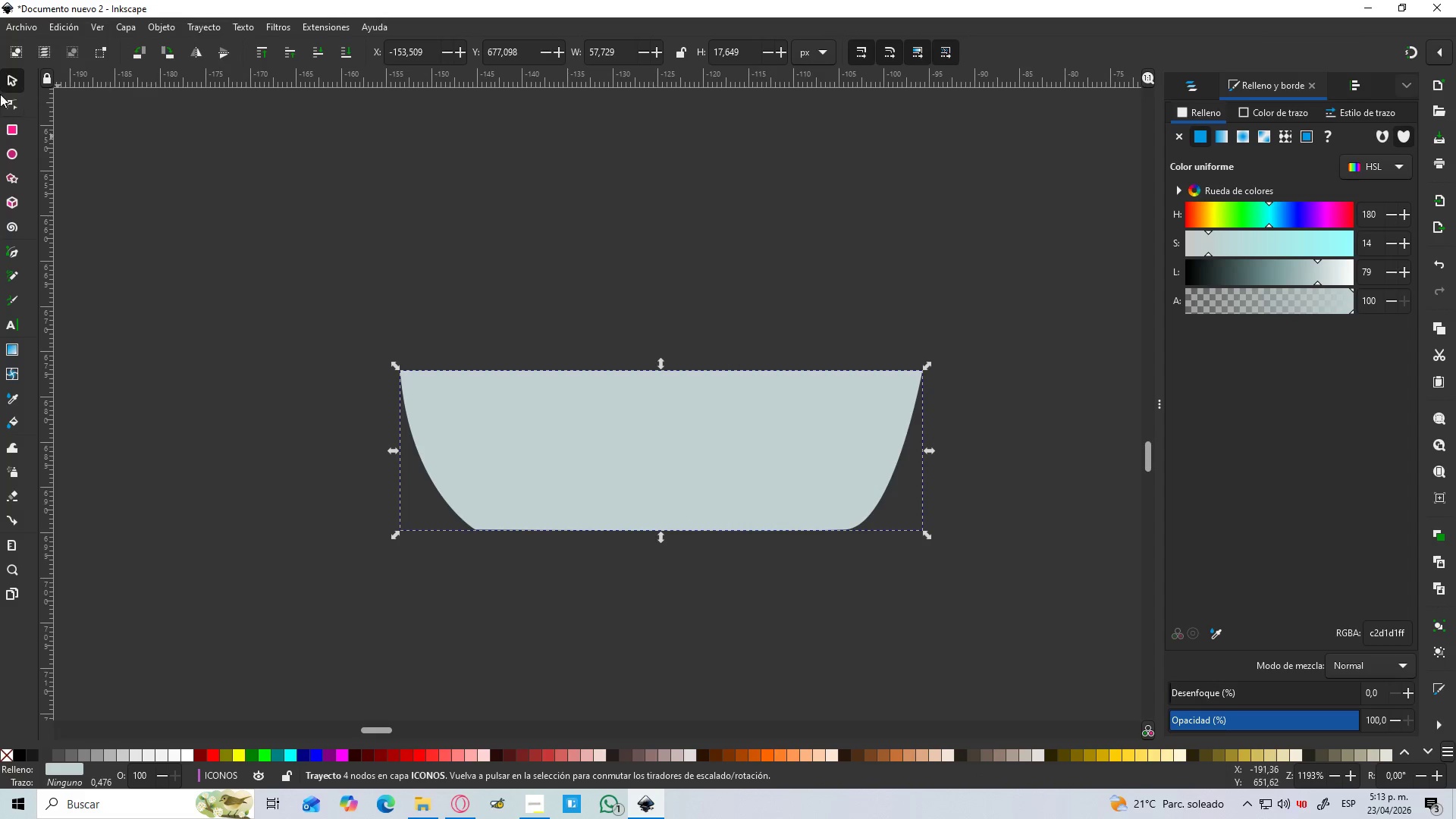 
left_click([6, 101])
 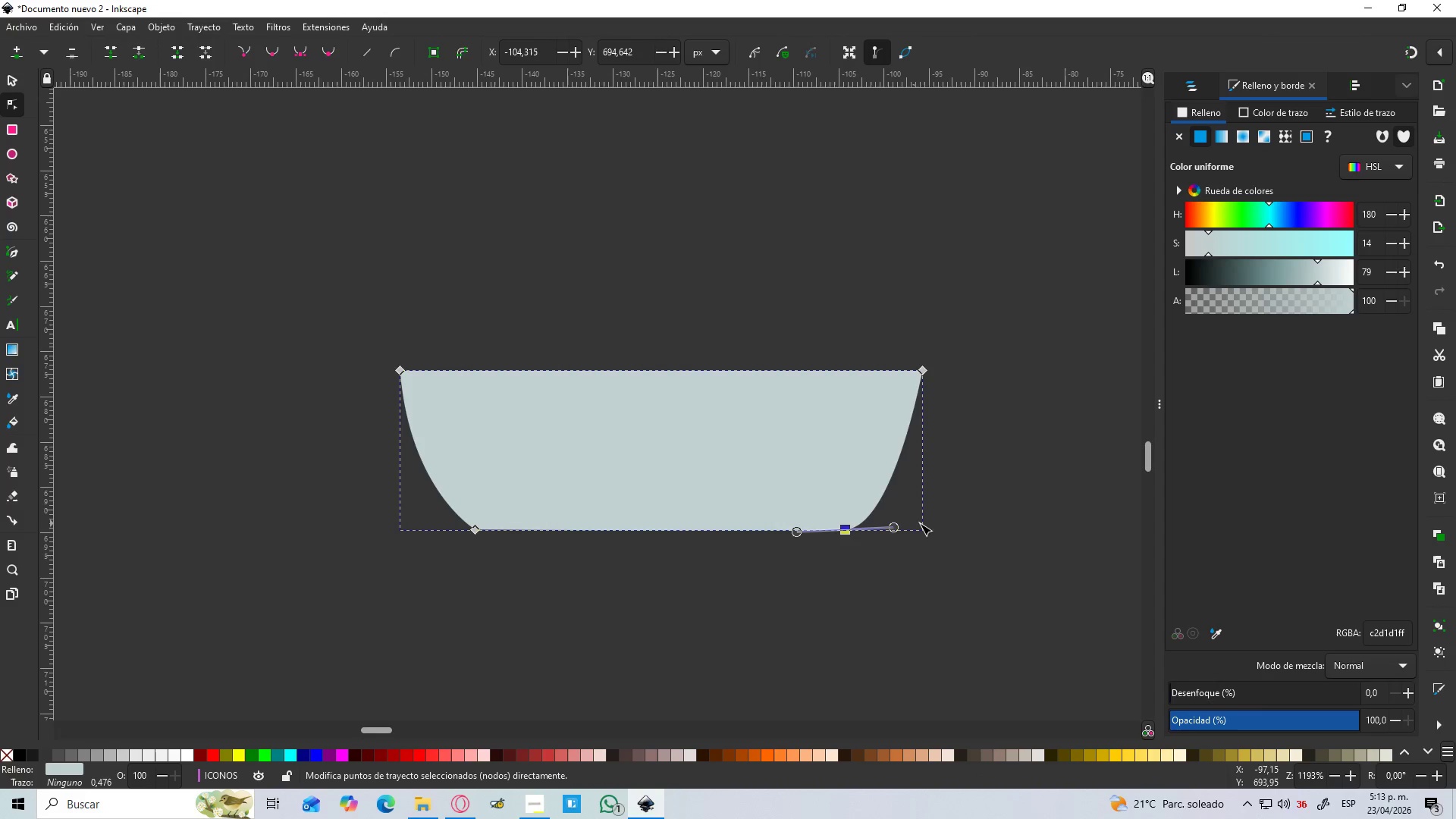 
left_click_drag(start_coordinate=[893, 529], to_coordinate=[917, 476])
 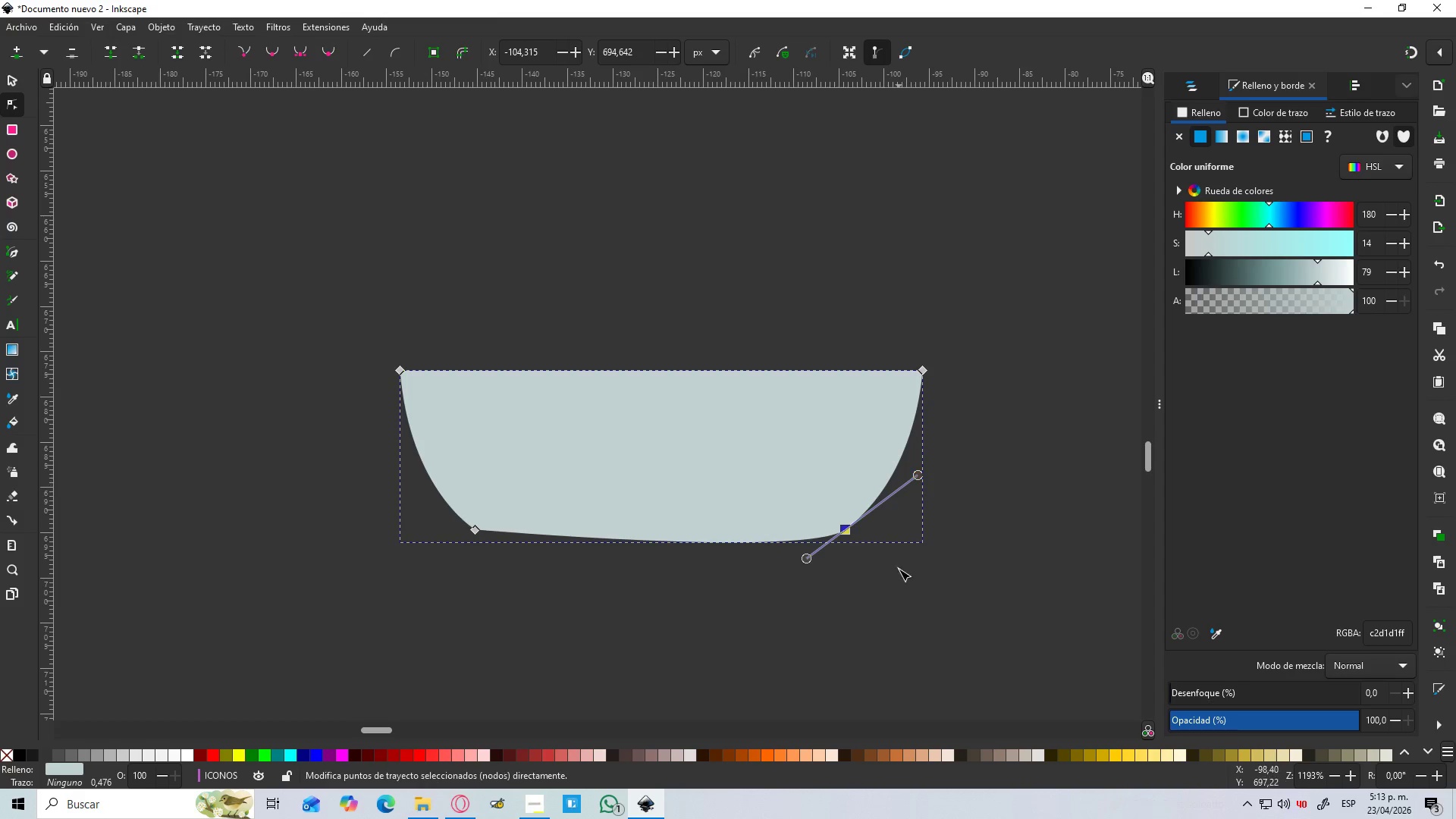 
left_click([899, 576])
 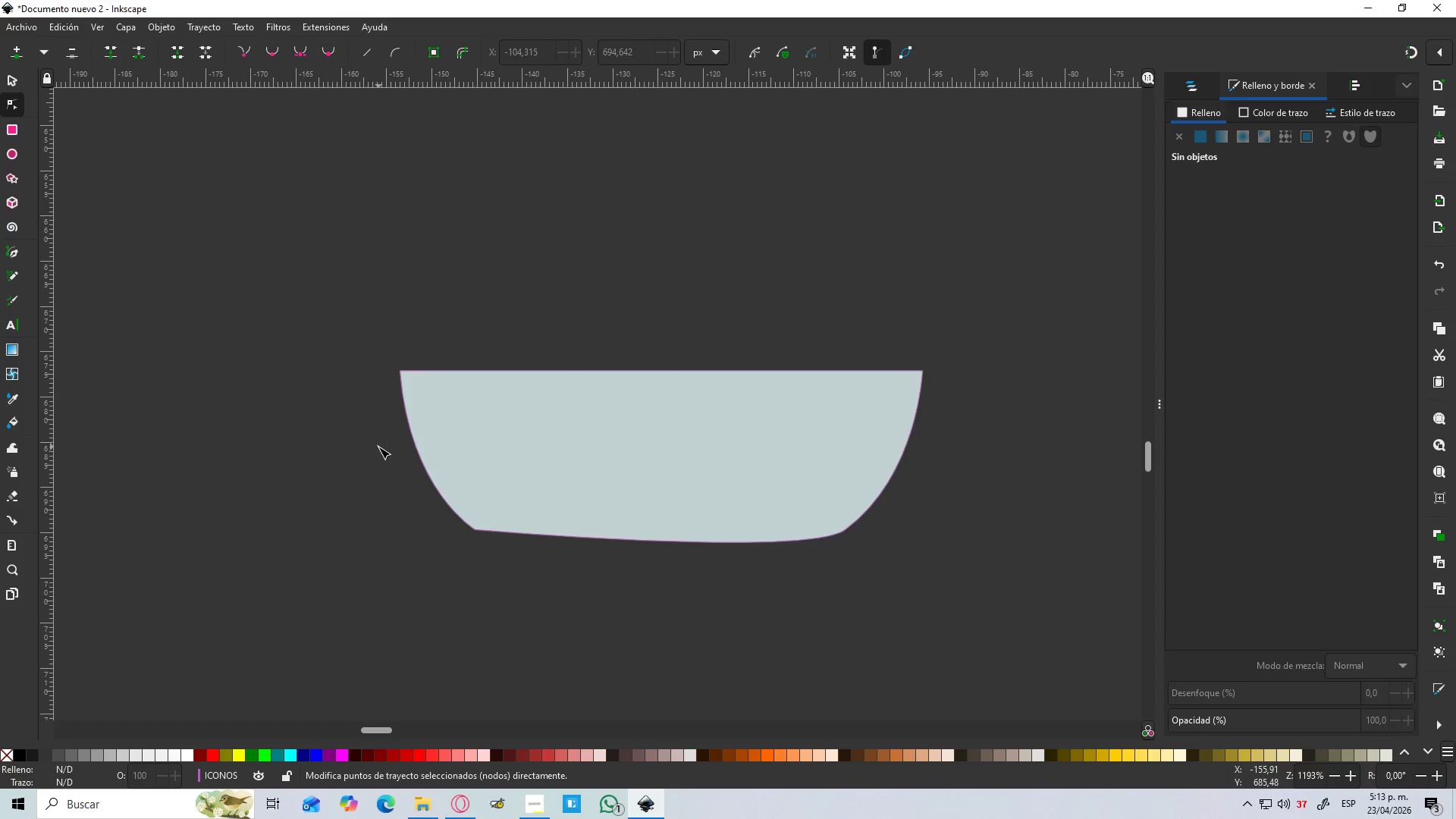 
left_click([493, 488])
 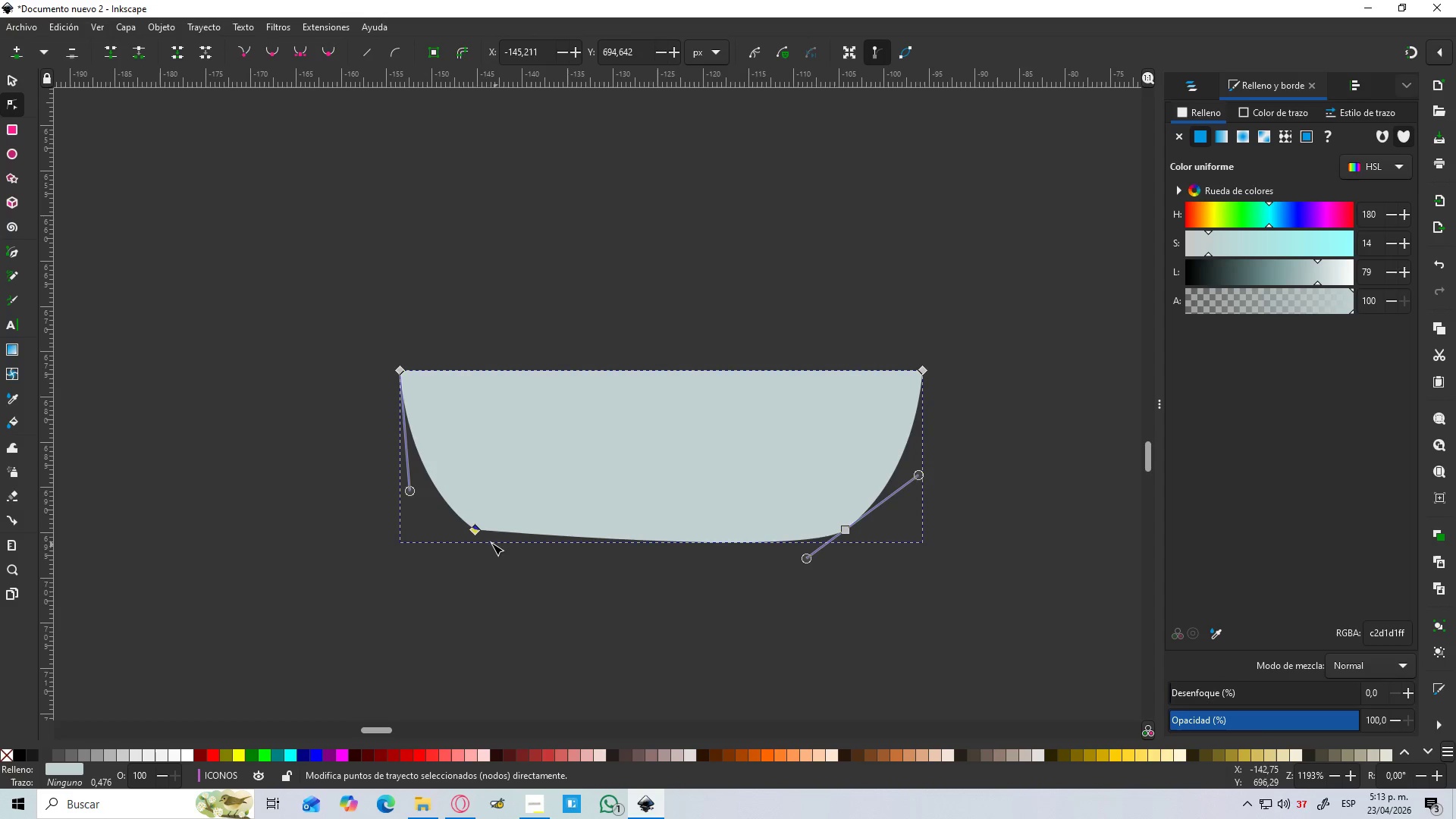 
left_click([479, 534])
 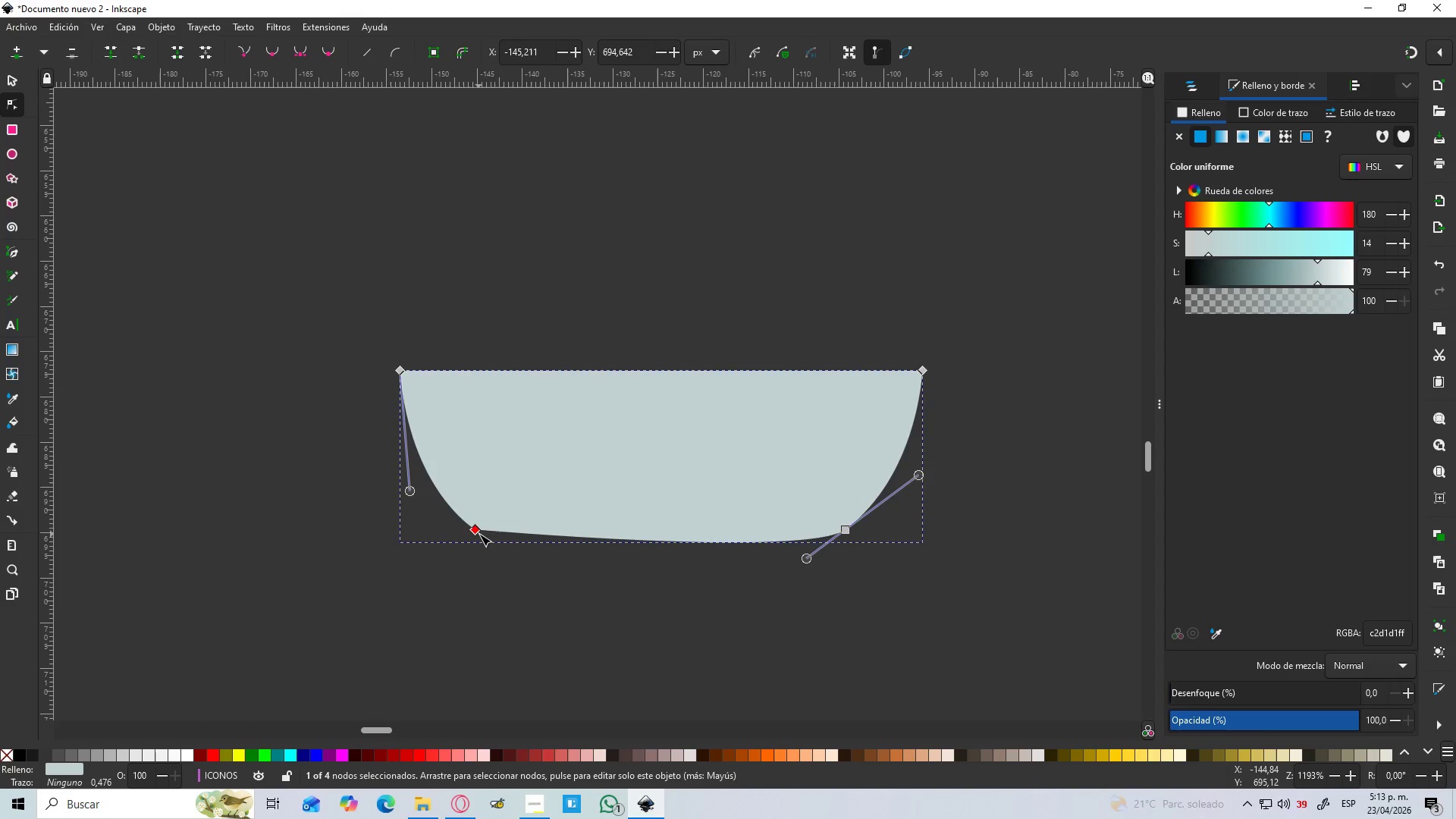 
double_click([479, 534])
 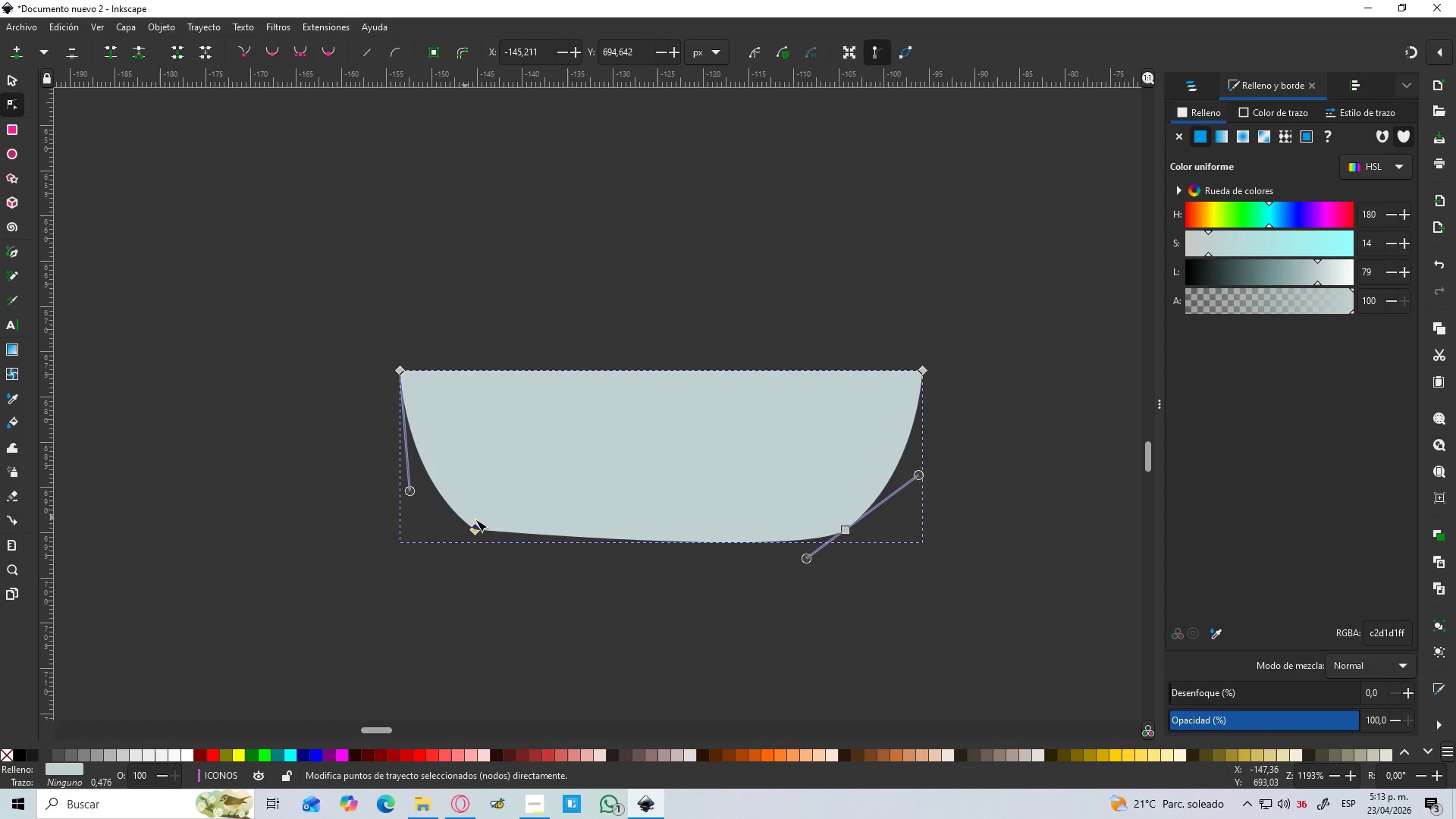 
left_click([475, 531])
 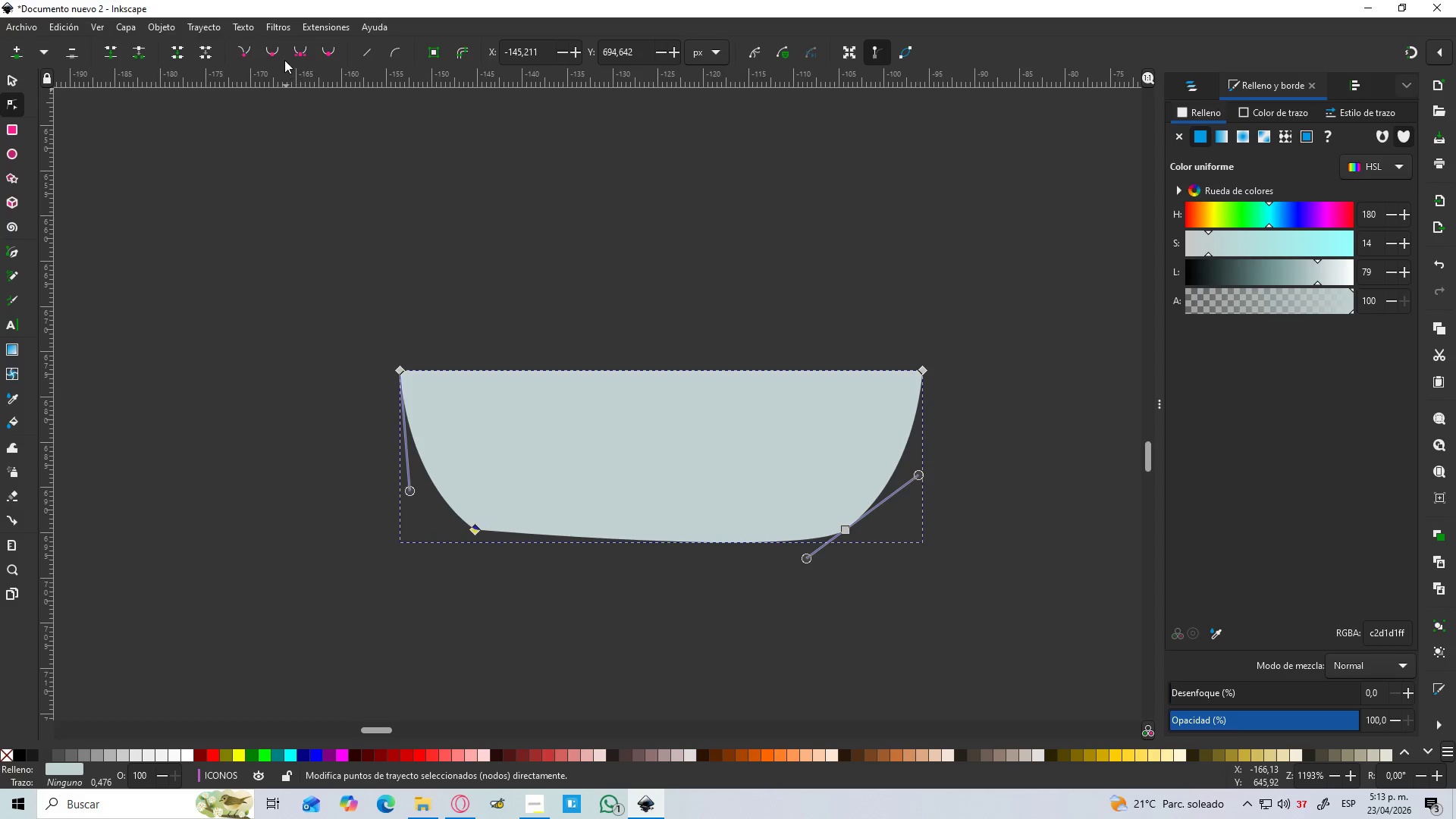 
left_click([276, 57])
 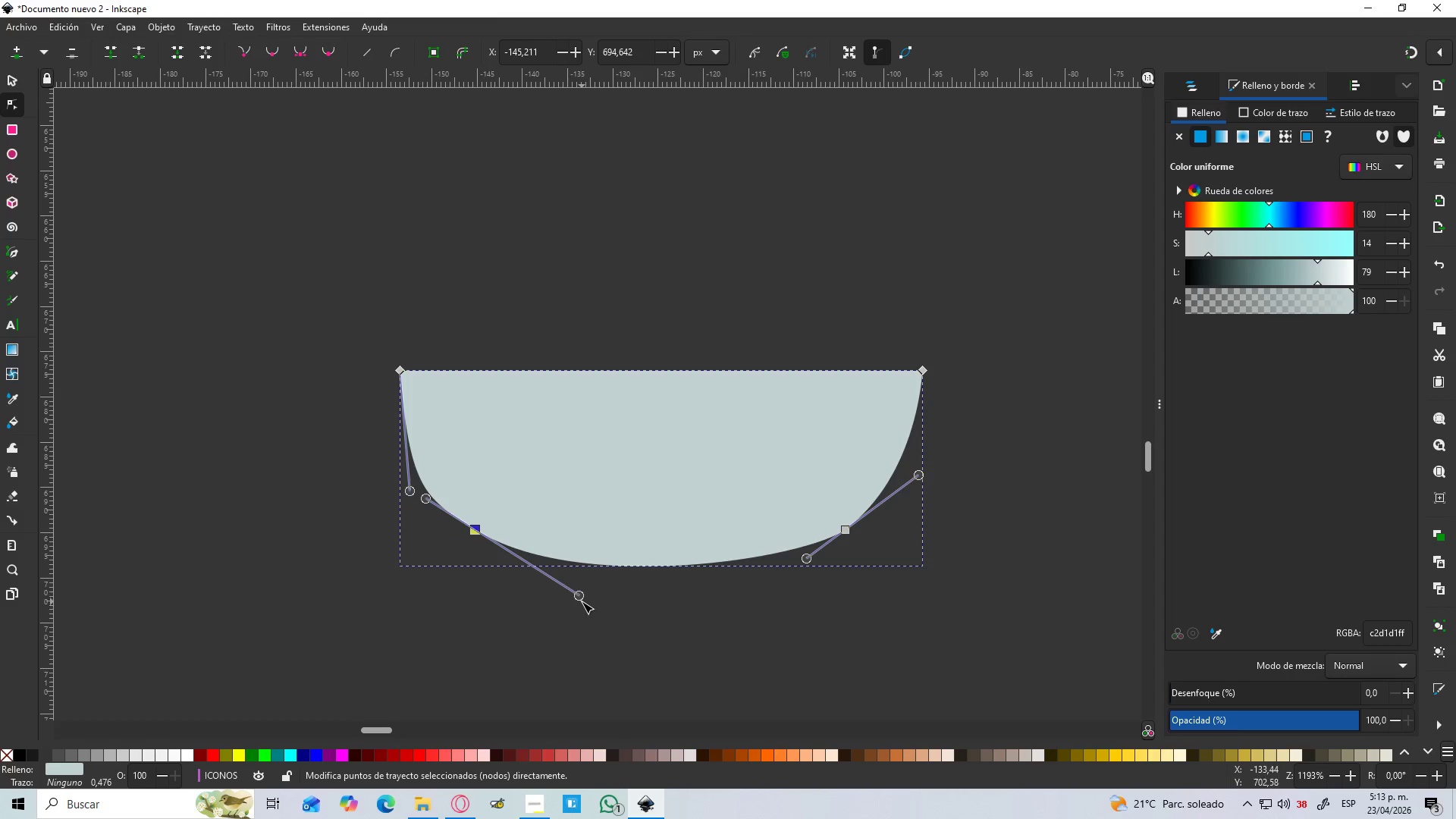 
left_click_drag(start_coordinate=[578, 595], to_coordinate=[533, 559])
 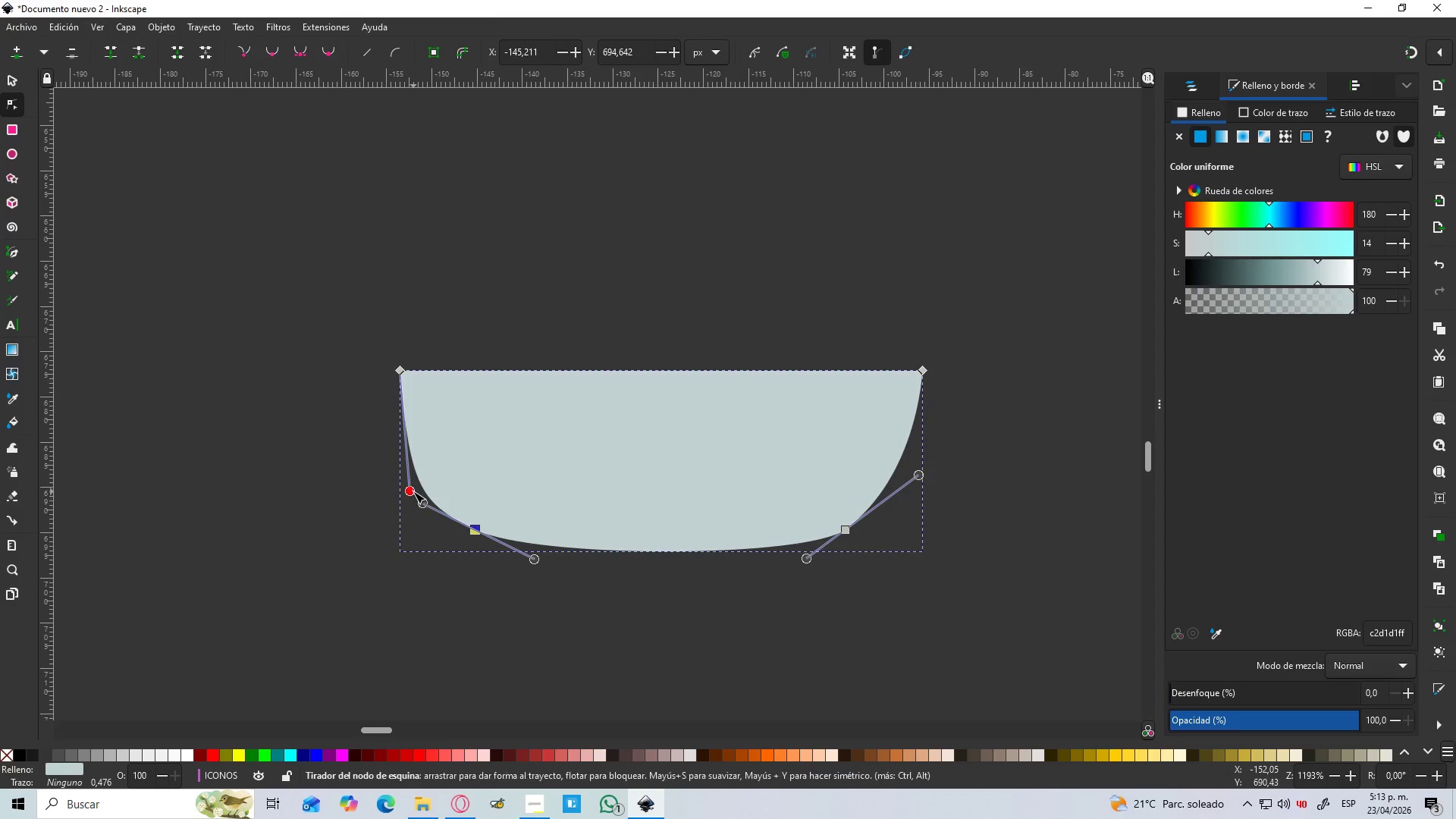 
left_click_drag(start_coordinate=[412, 491], to_coordinate=[400, 400])
 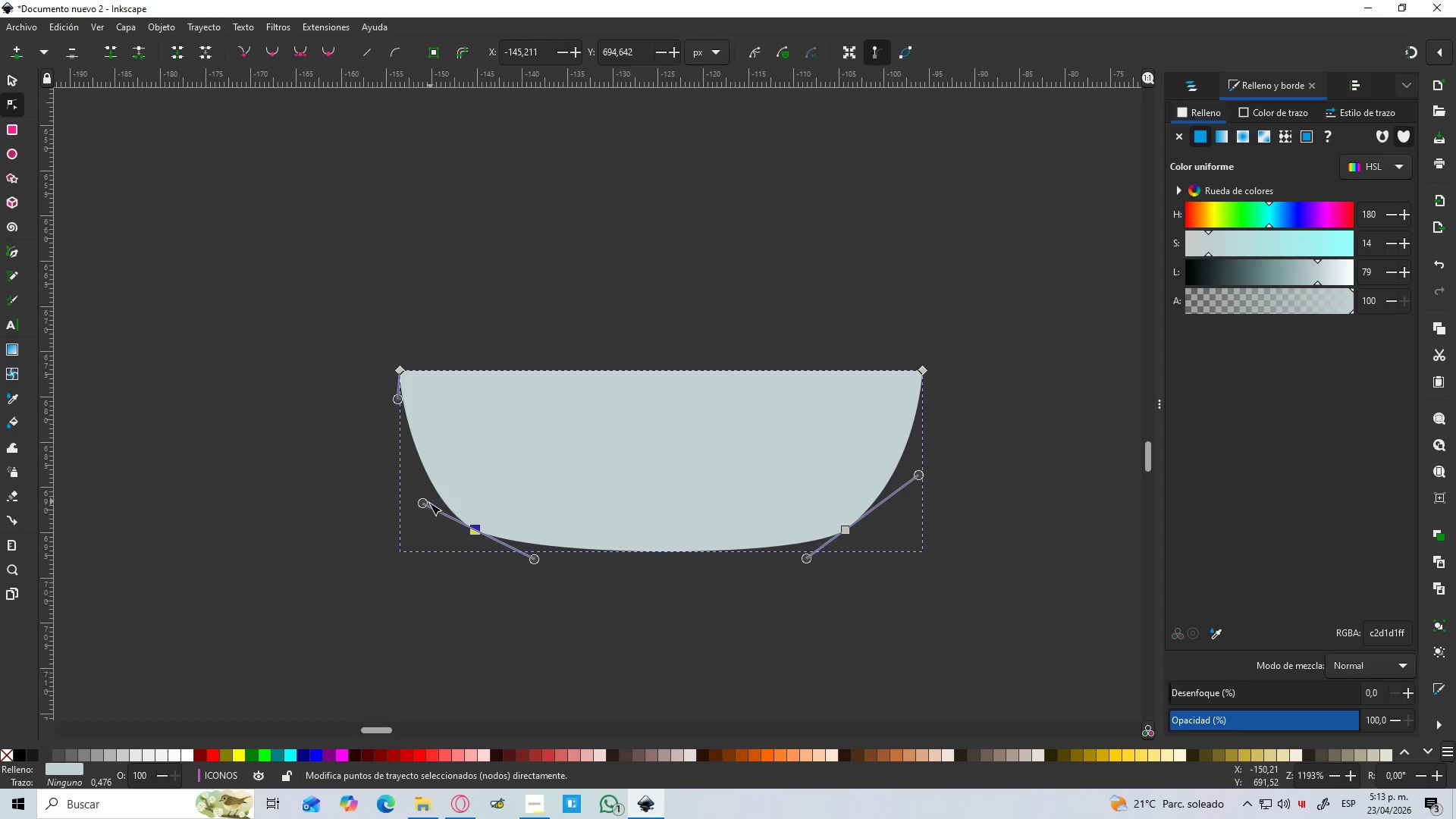 
left_click_drag(start_coordinate=[425, 506], to_coordinate=[411, 479])
 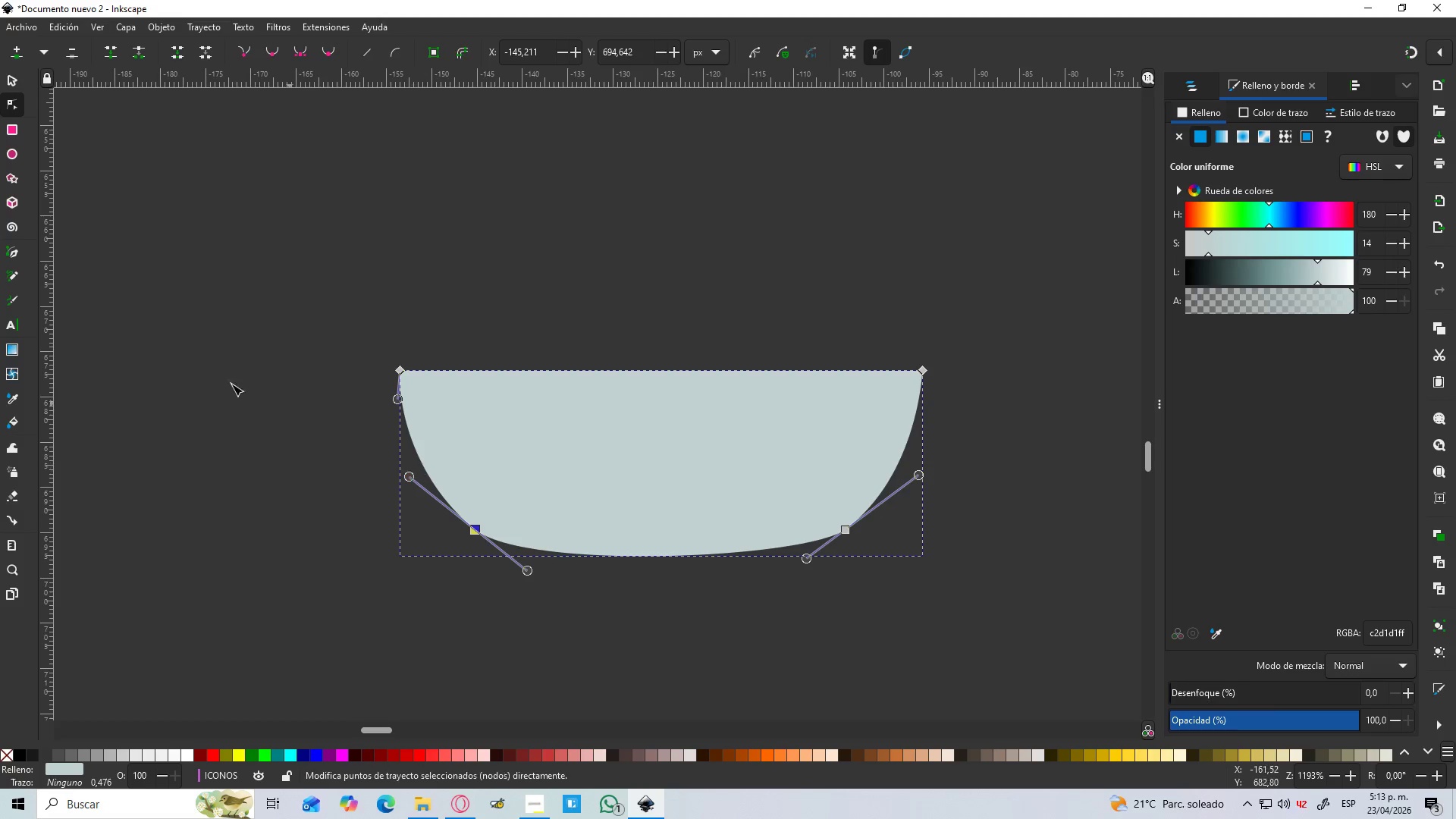 
left_click([223, 381])
 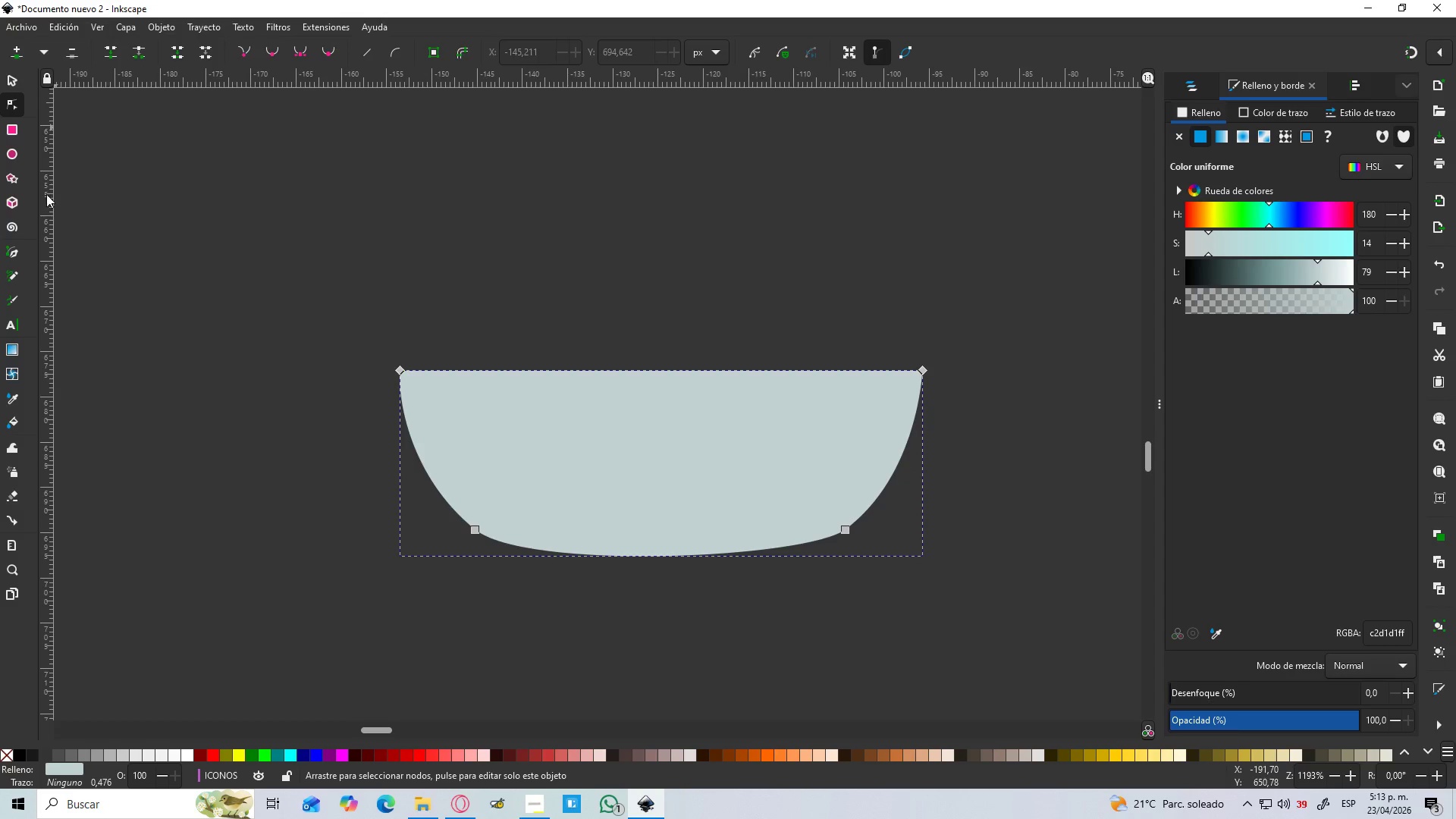 
double_click([83, 220])
 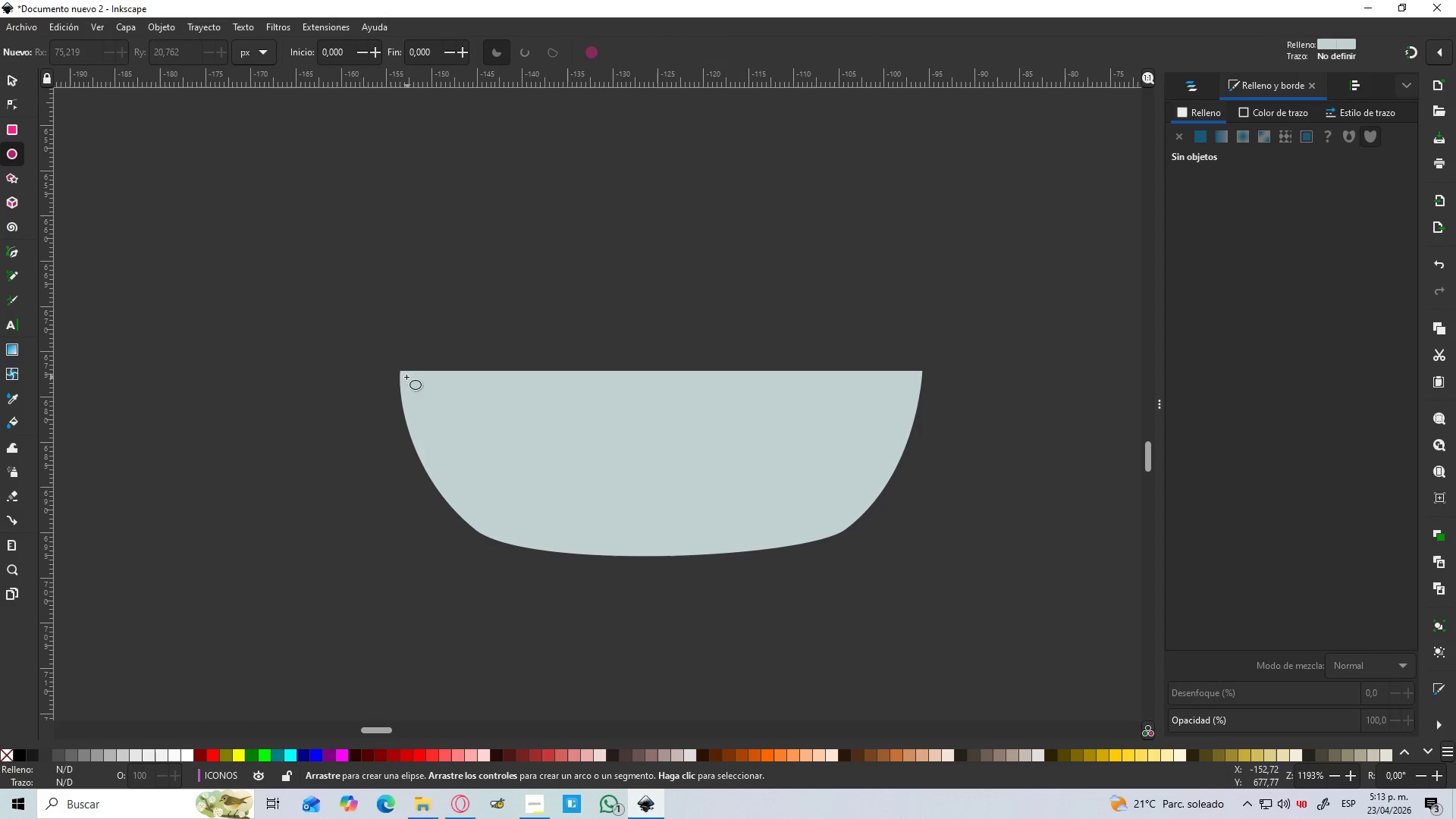 
left_click_drag(start_coordinate=[385, 368], to_coordinate=[447, 407])
 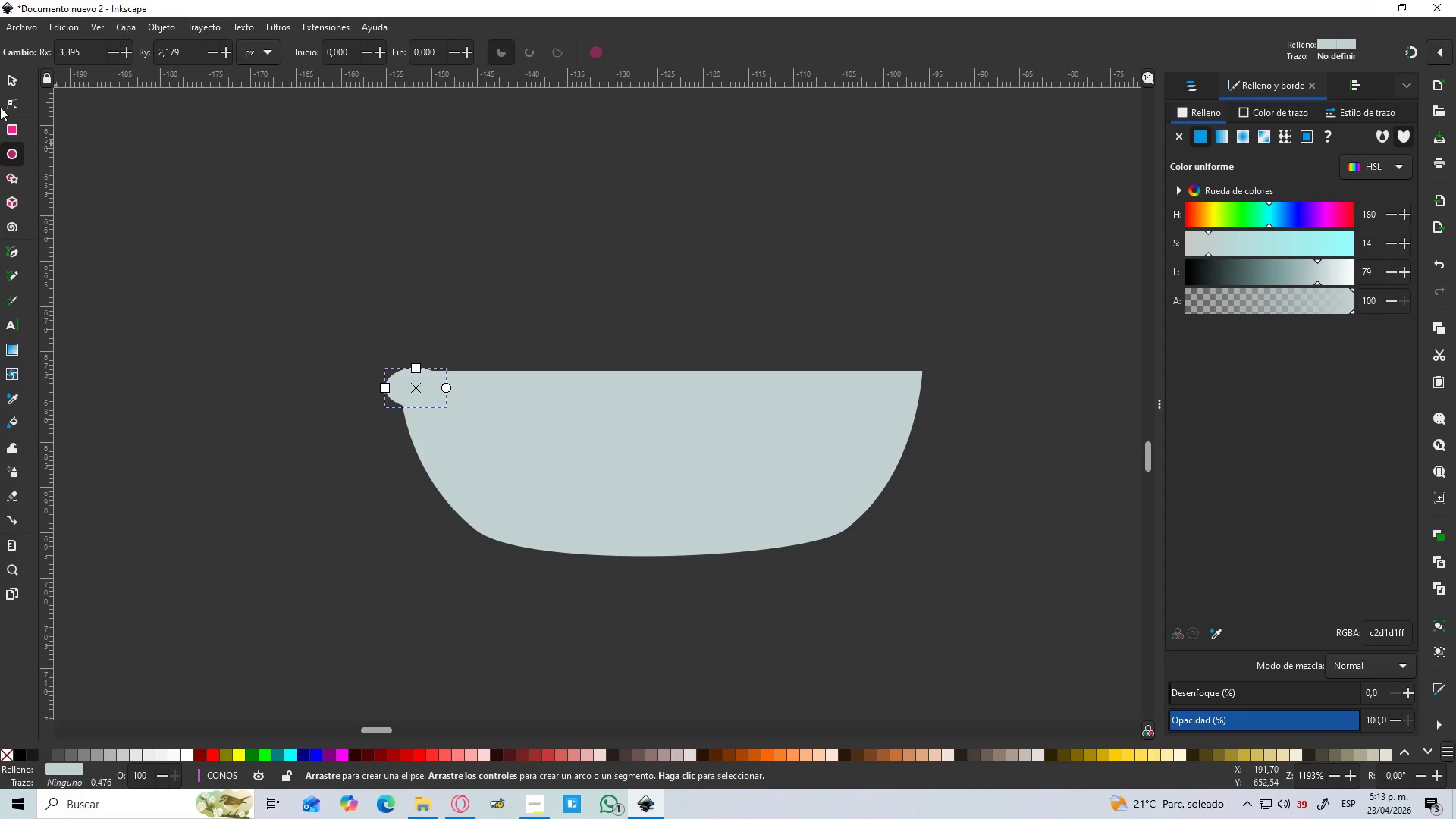 
left_click_drag(start_coordinate=[12, 80], to_coordinate=[14, 84])
 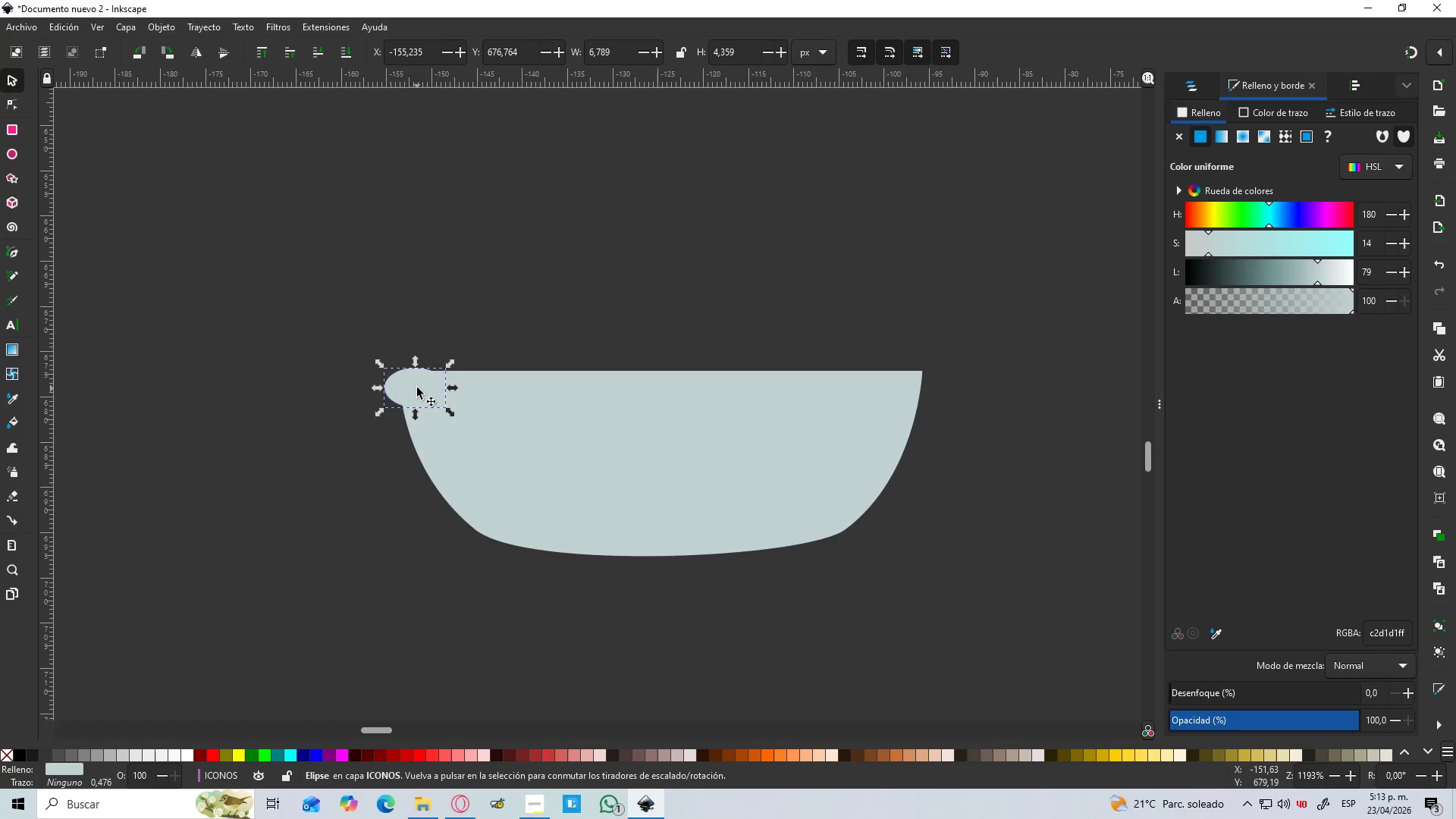 
wait(5.72)
 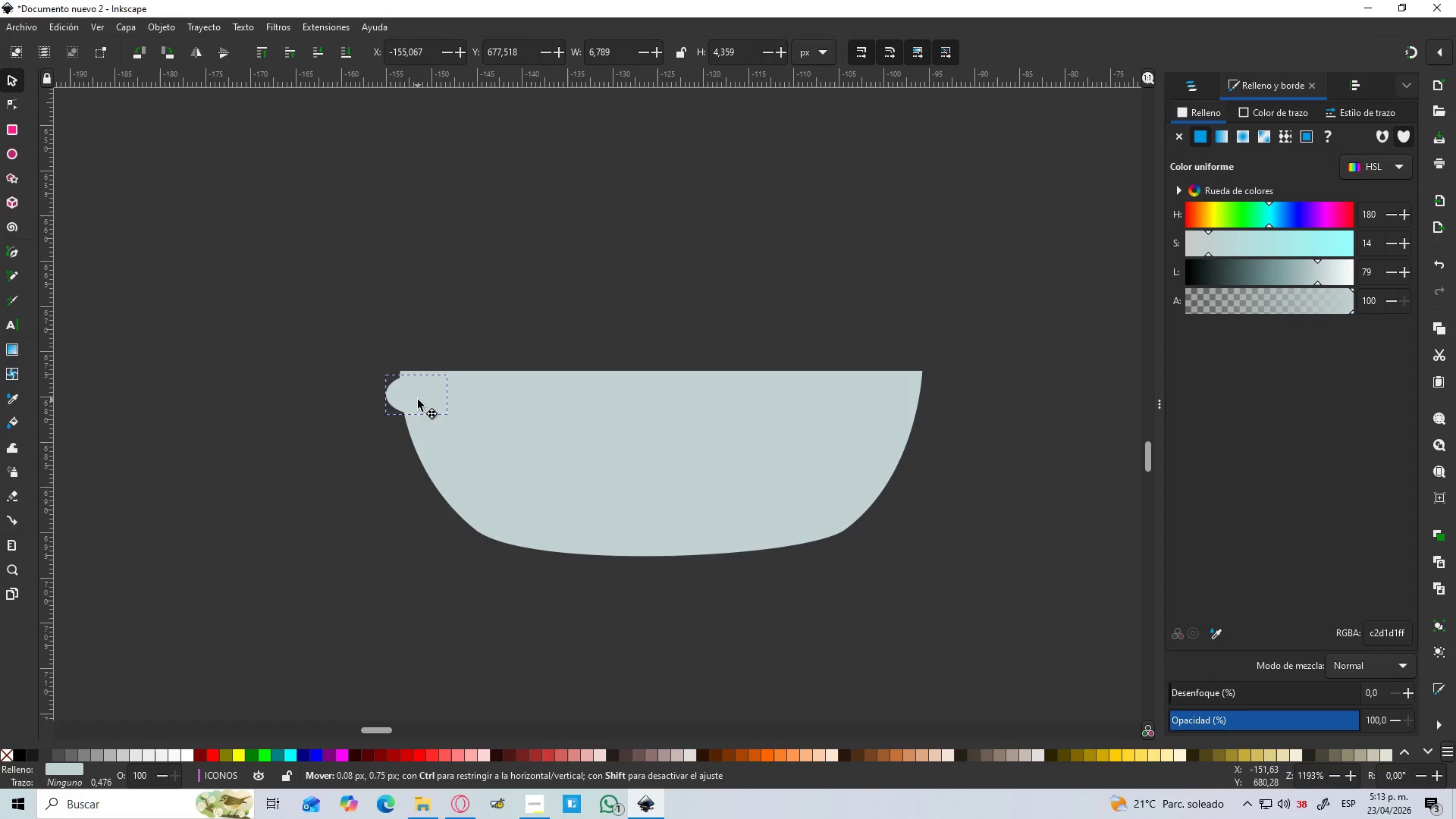 
key(Delete)
 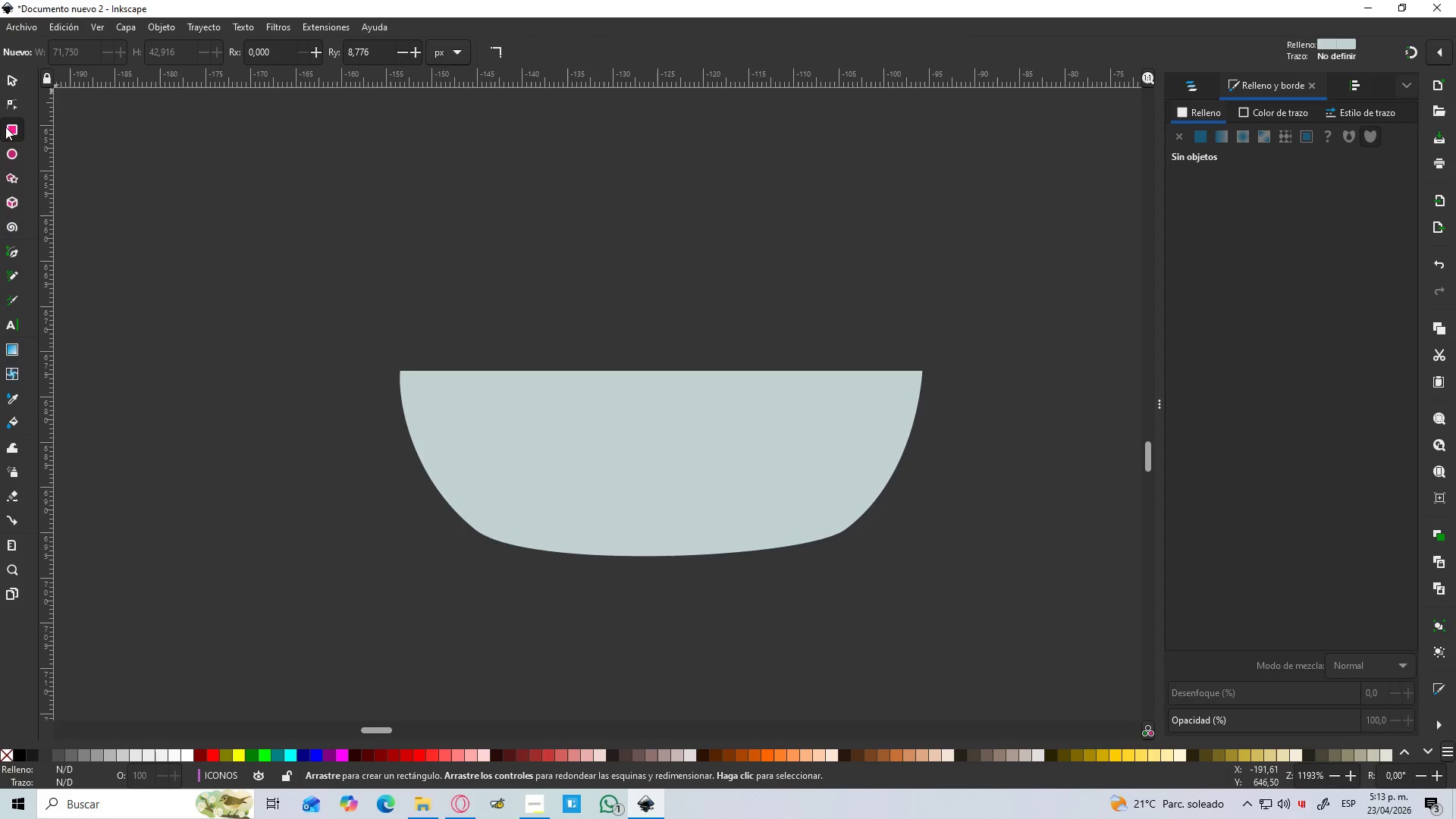 
left_click_drag(start_coordinate=[308, 337], to_coordinate=[378, 388])
 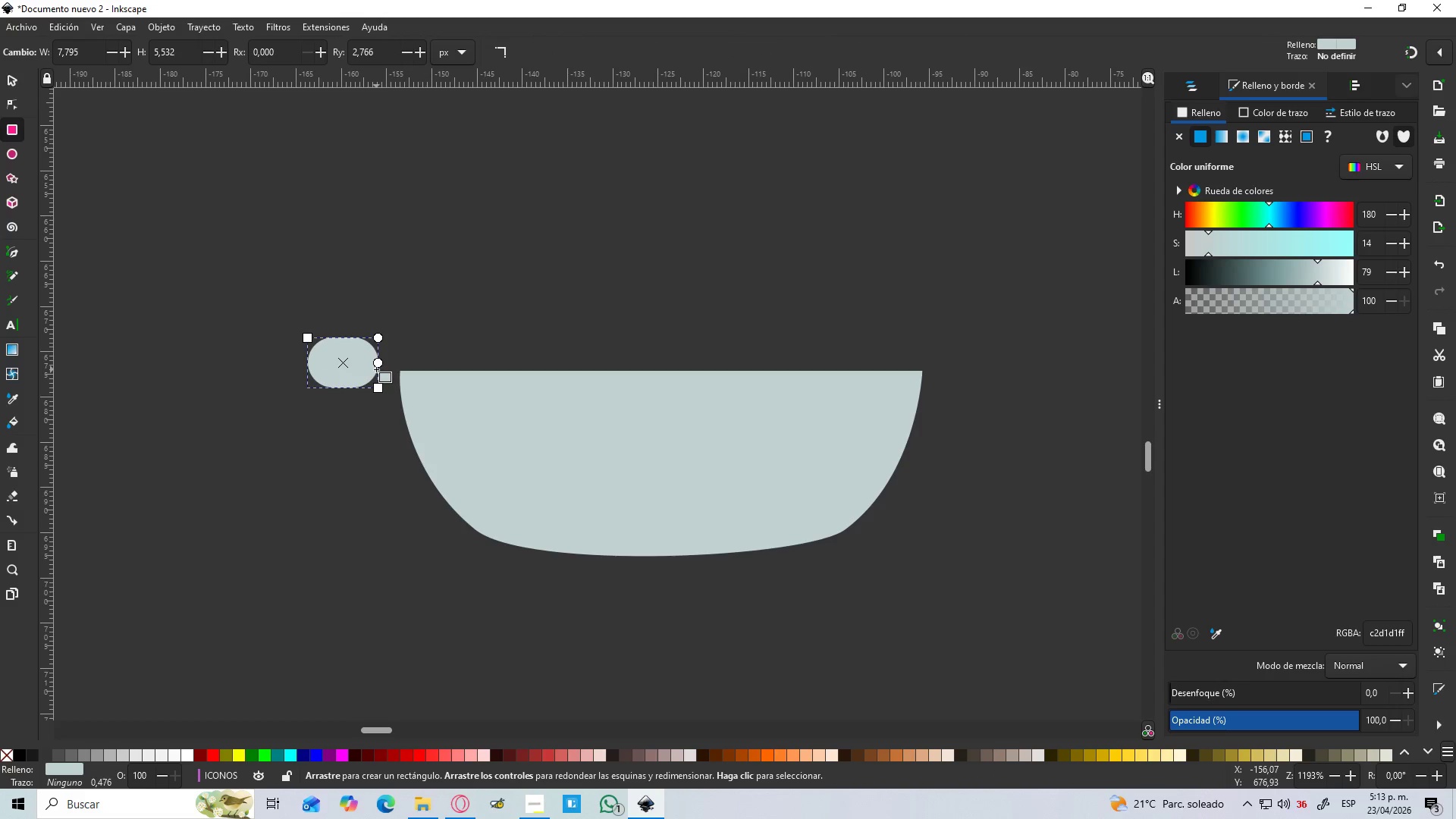 
key(Delete)
 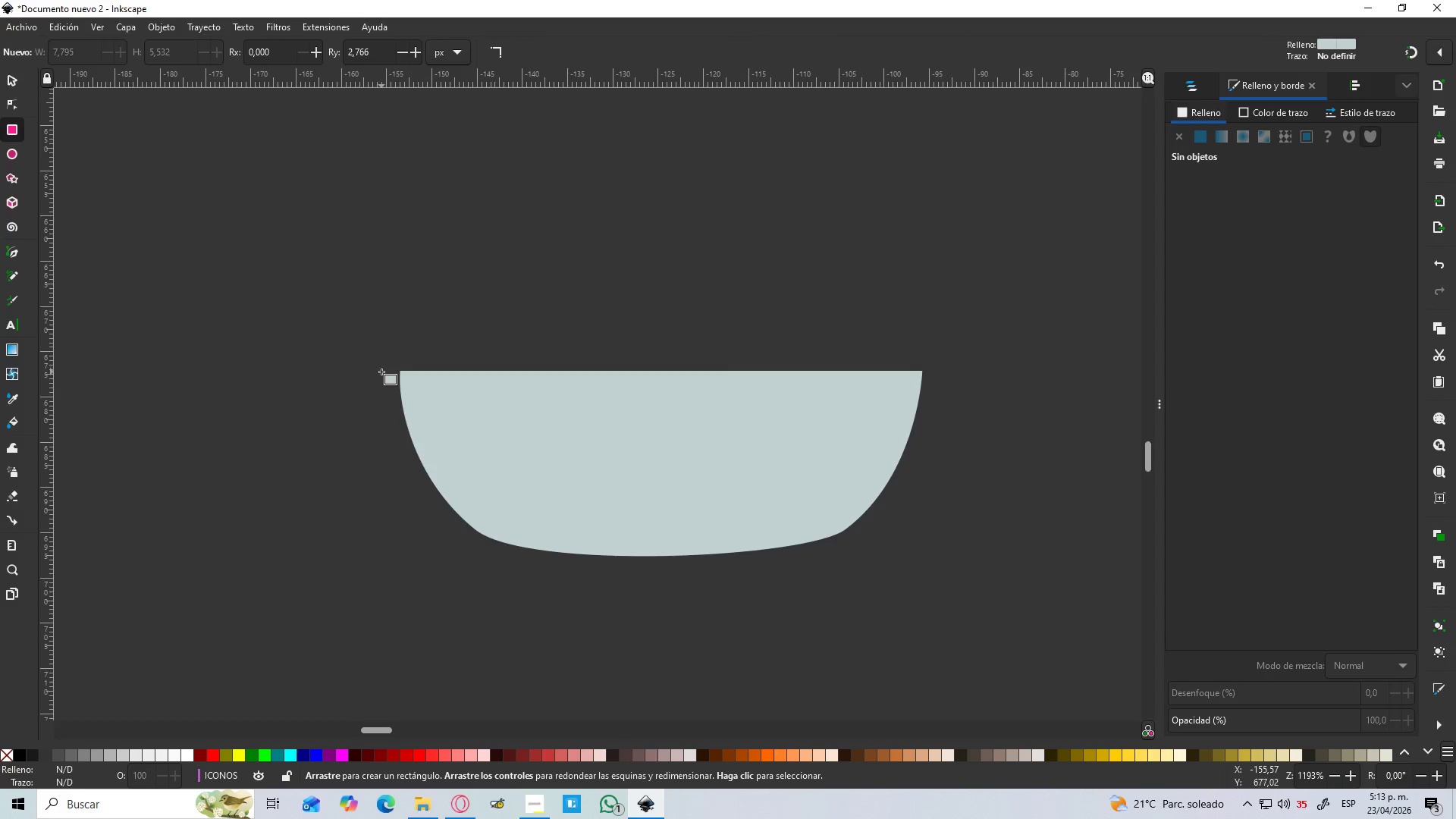 
left_click_drag(start_coordinate=[384, 372], to_coordinate=[940, 399])
 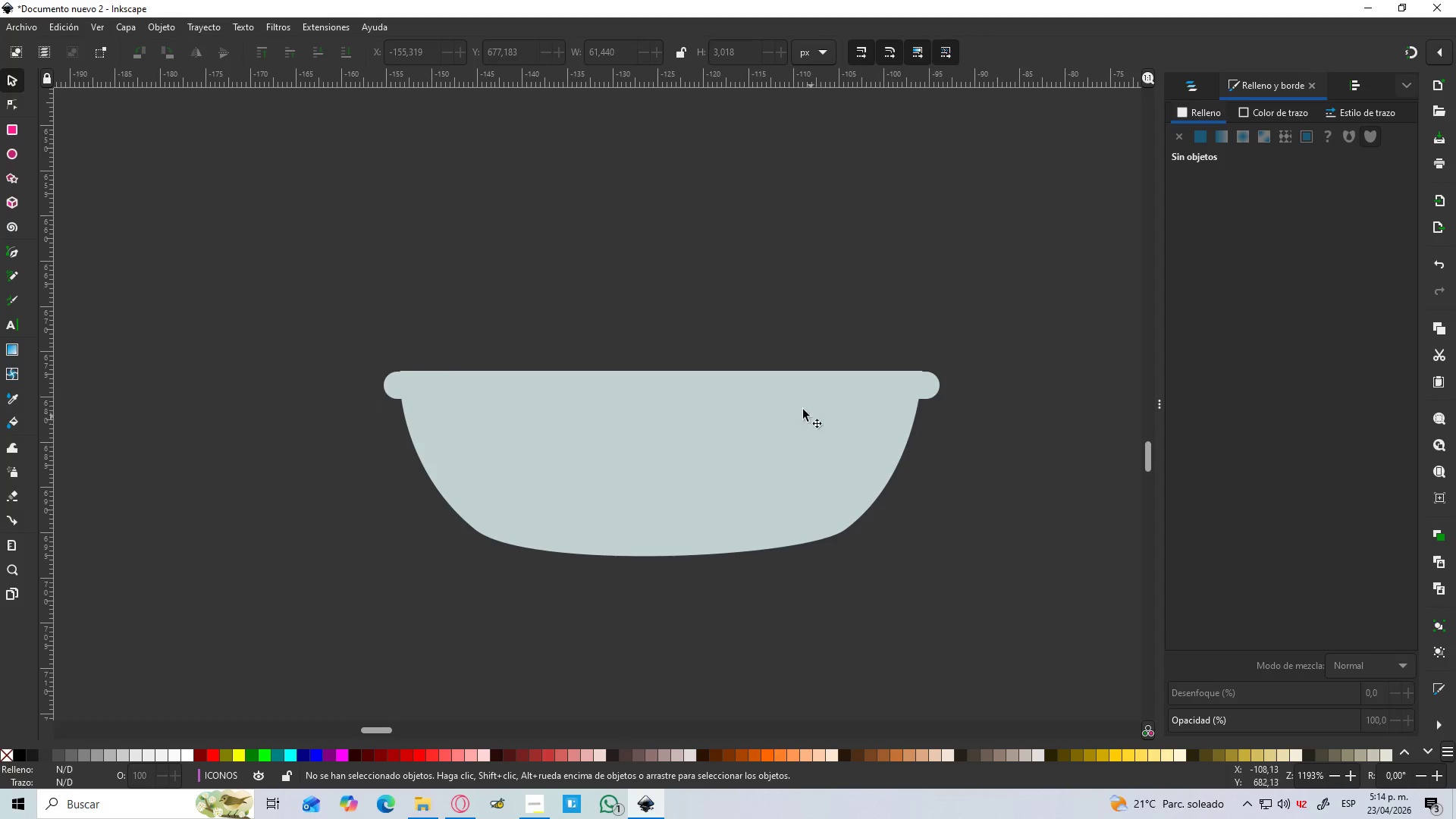 
left_click_drag(start_coordinate=[778, 391], to_coordinate=[776, 385])
 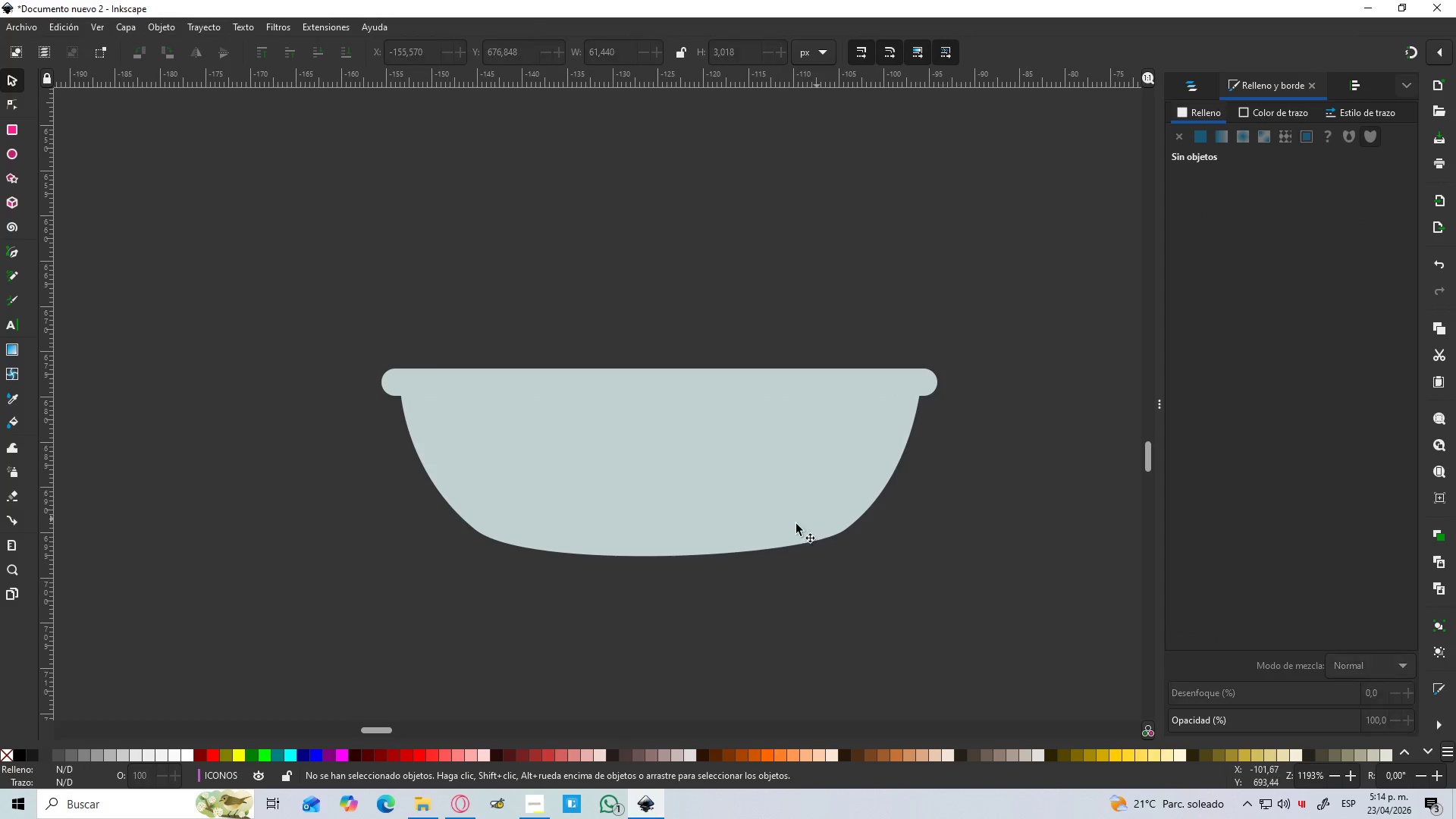 
scroll: coordinate [629, 531], scroll_direction: down, amount: 2.0
 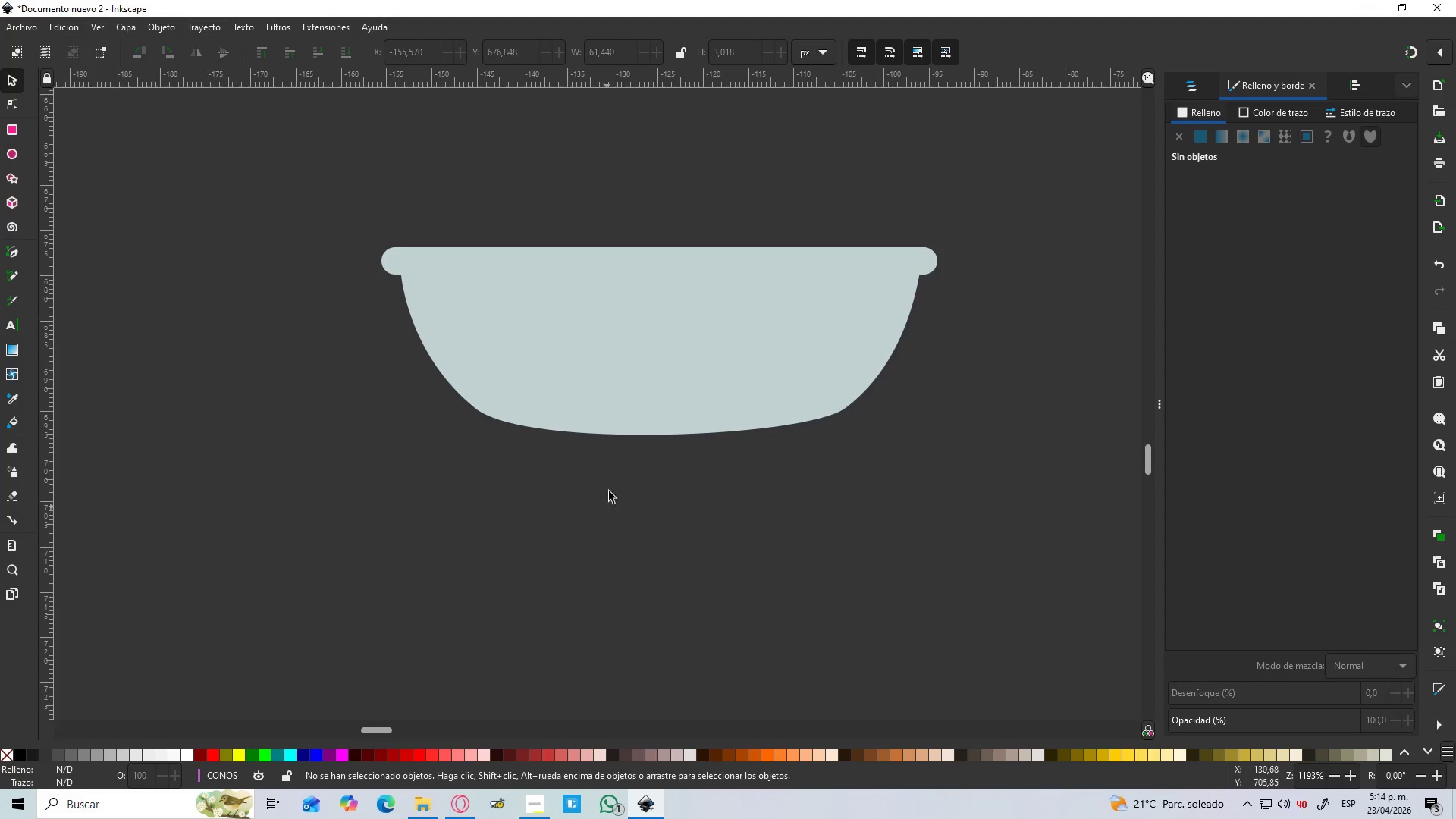 
scroll: coordinate [595, 477], scroll_direction: up, amount: 1.0
 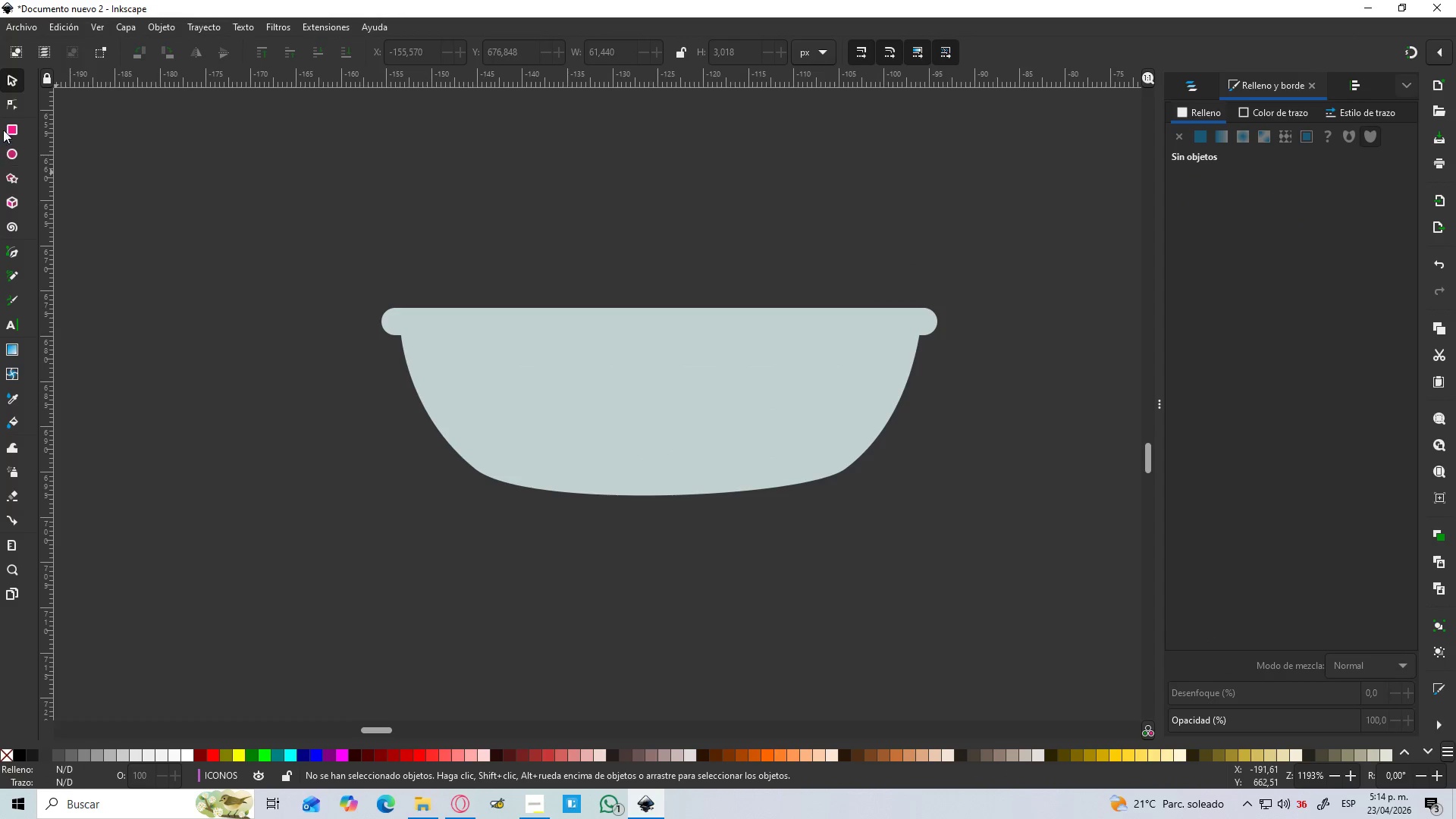 
left_click_drag(start_coordinate=[9, 125], to_coordinate=[14, 131])
 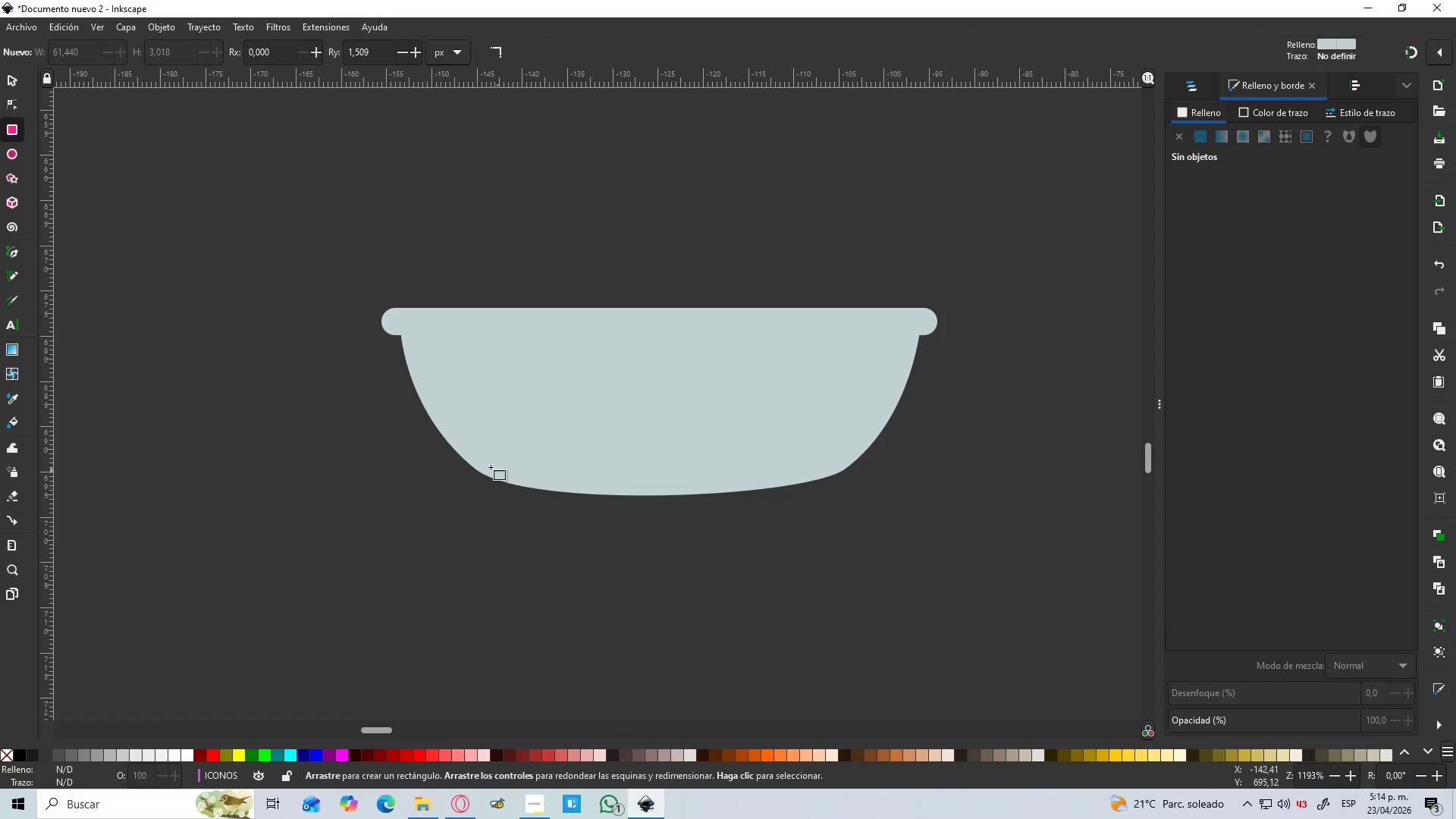 
left_click_drag(start_coordinate=[486, 460], to_coordinate=[532, 510])
 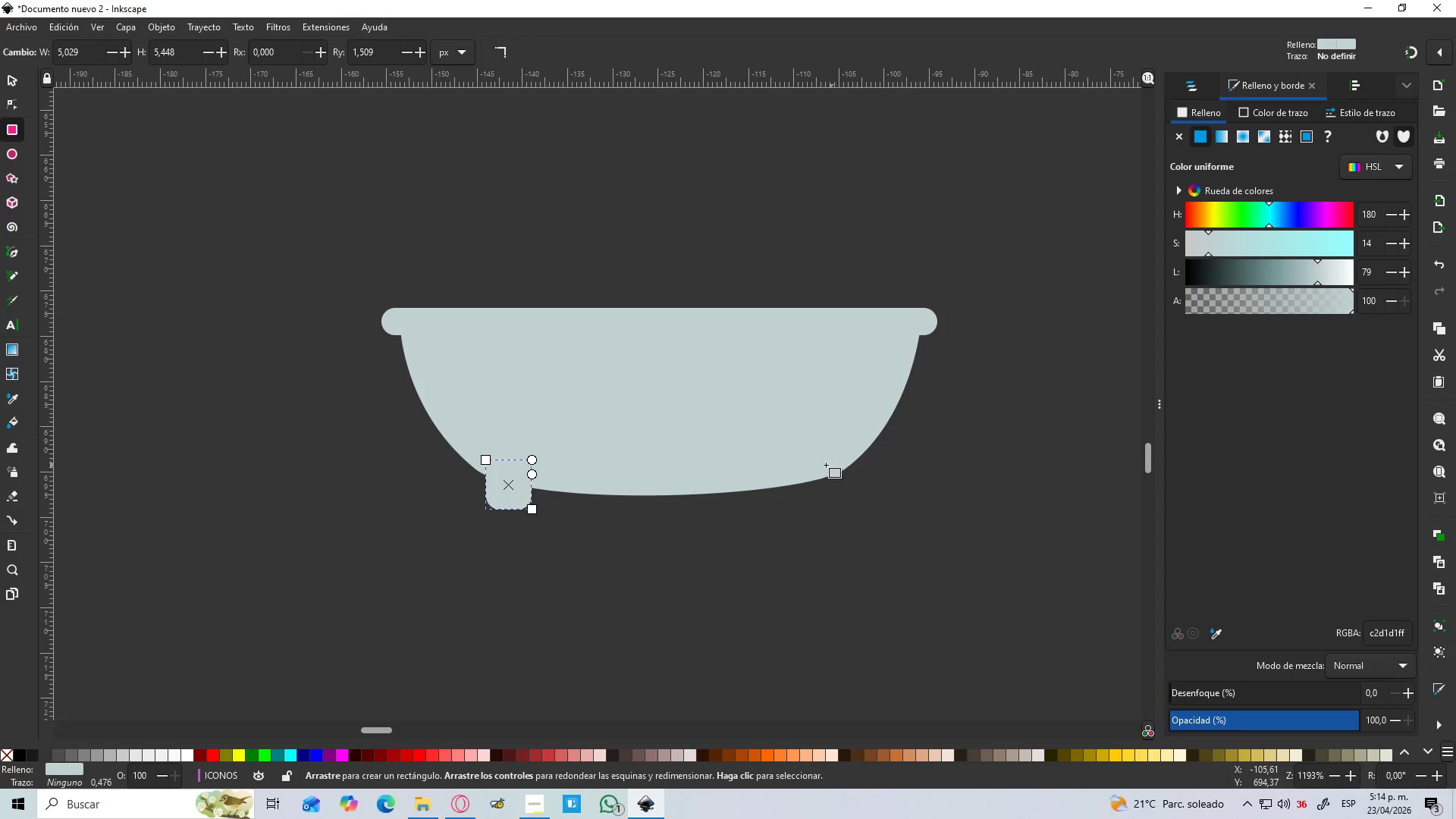 
left_click_drag(start_coordinate=[814, 459], to_coordinate=[852, 504])
 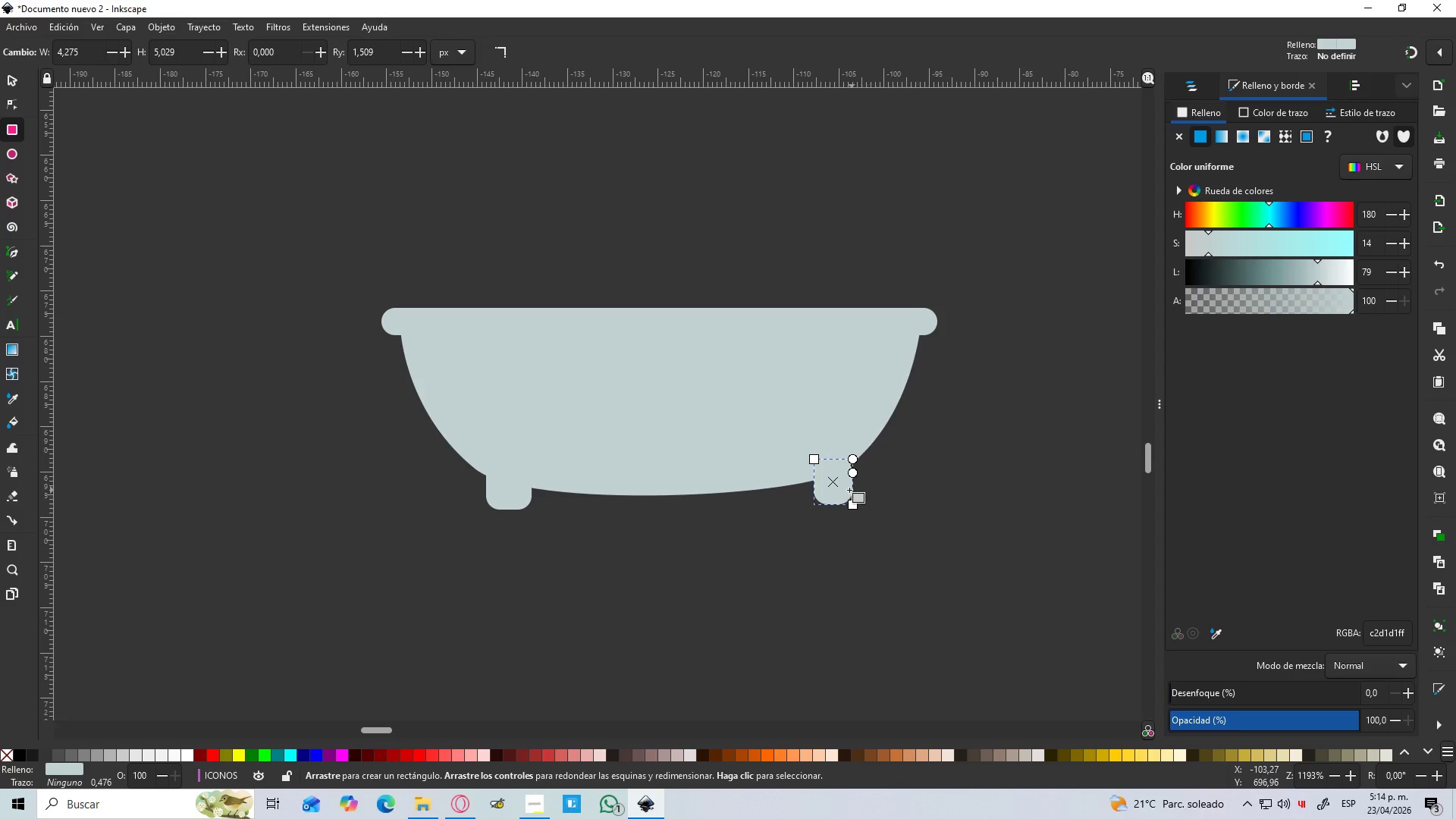 
key(Delete)
 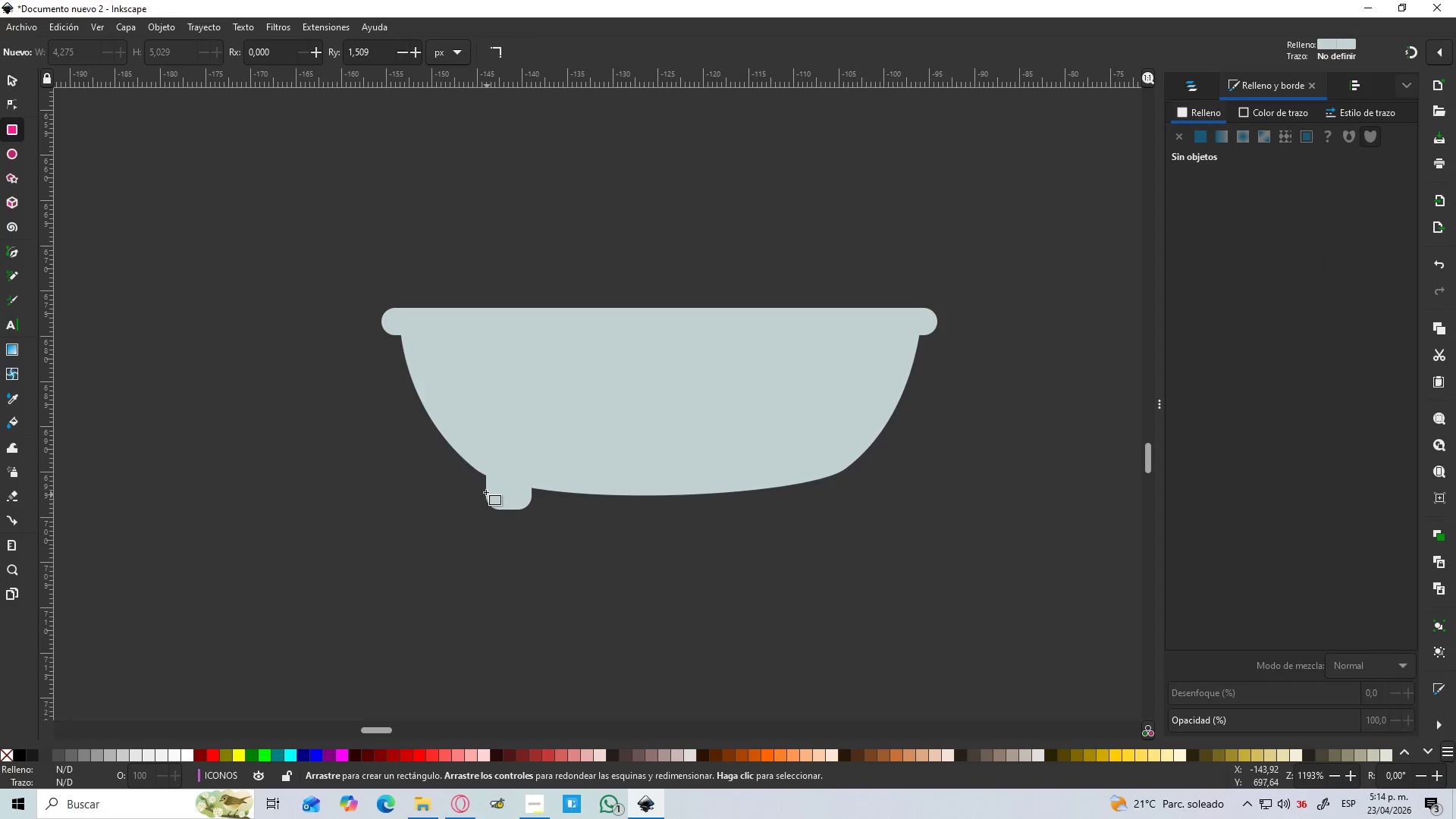 
key(S)
 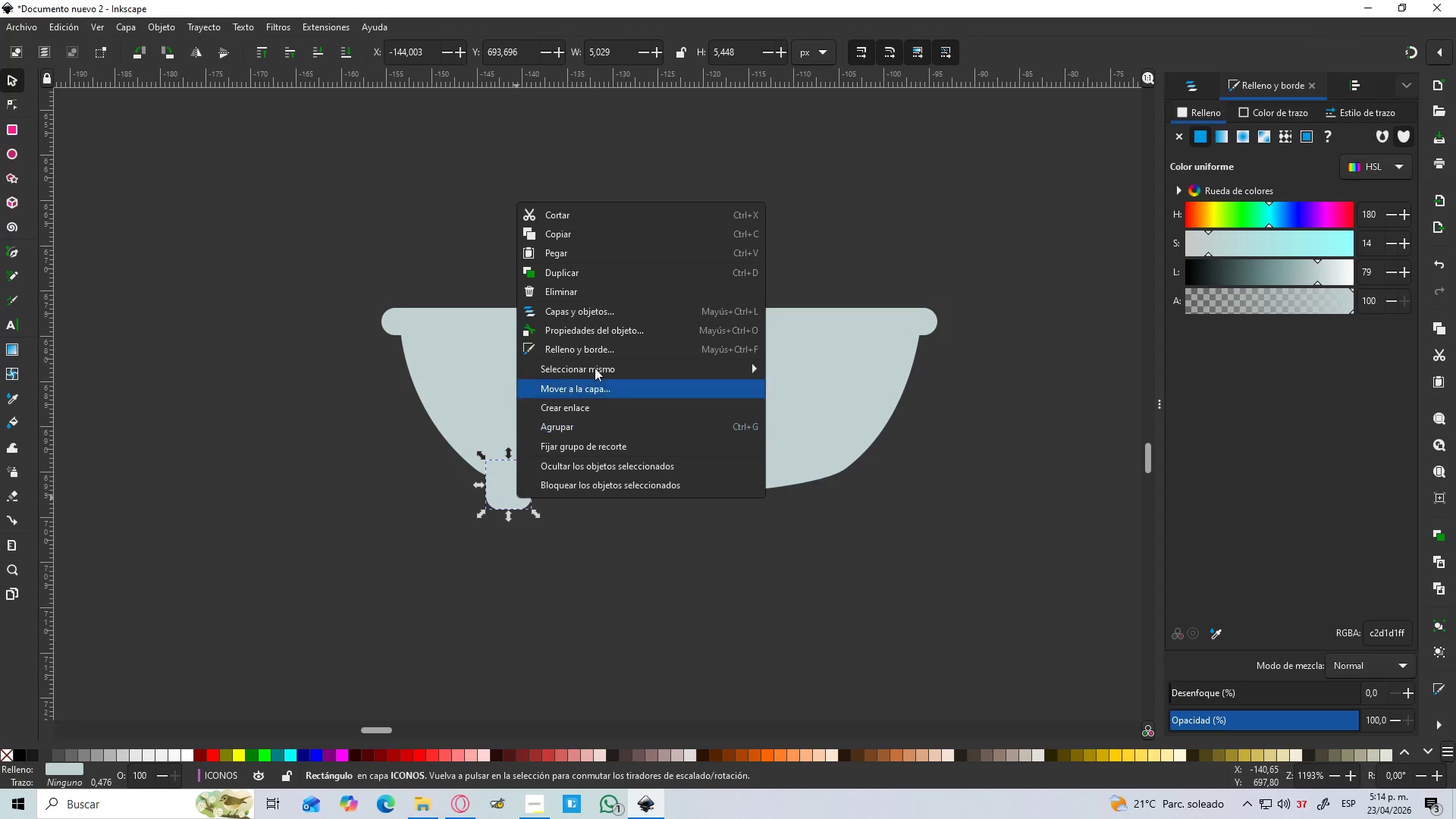 
left_click([566, 275])
 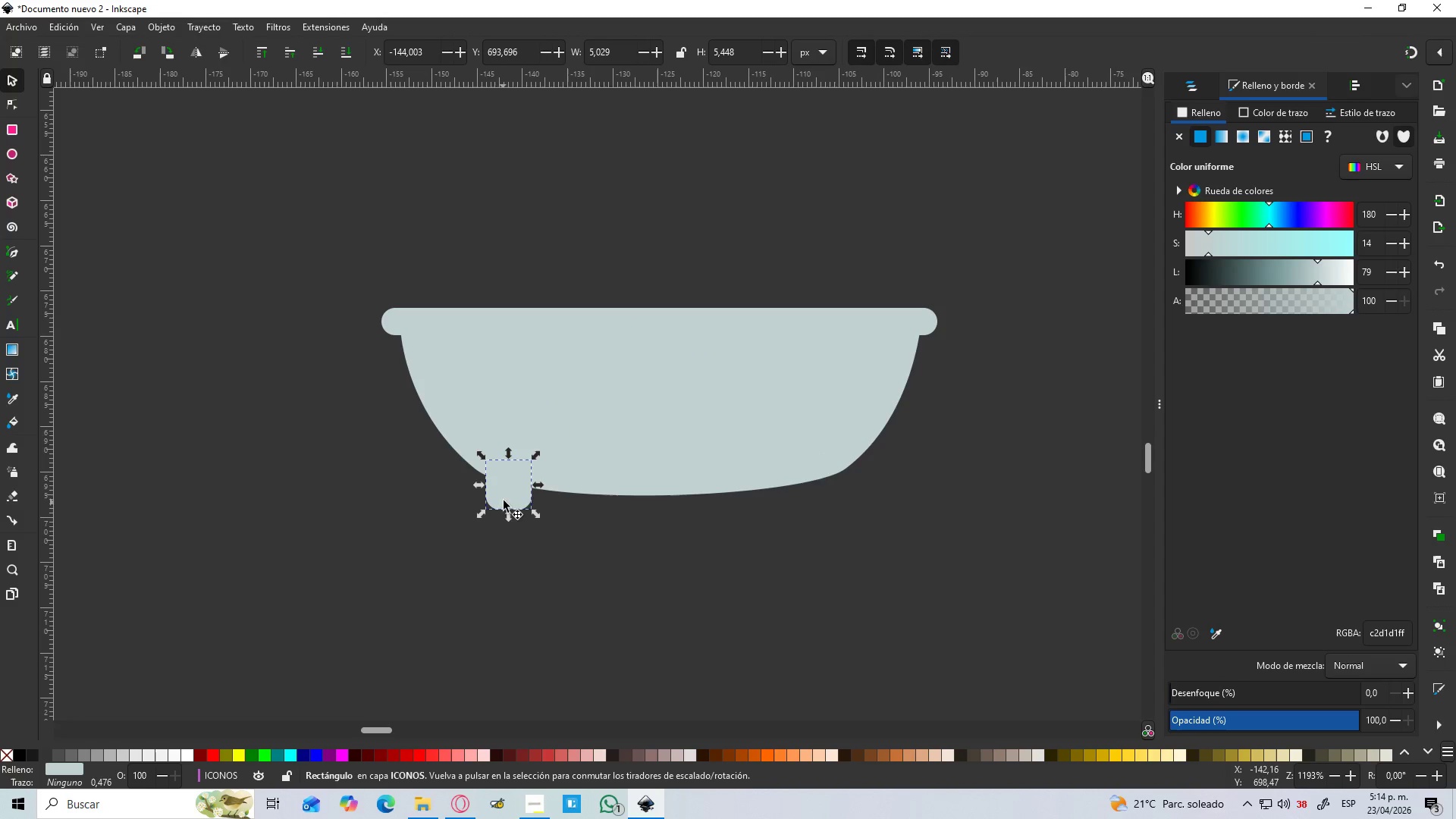 
left_click_drag(start_coordinate=[509, 489], to_coordinate=[824, 485])
 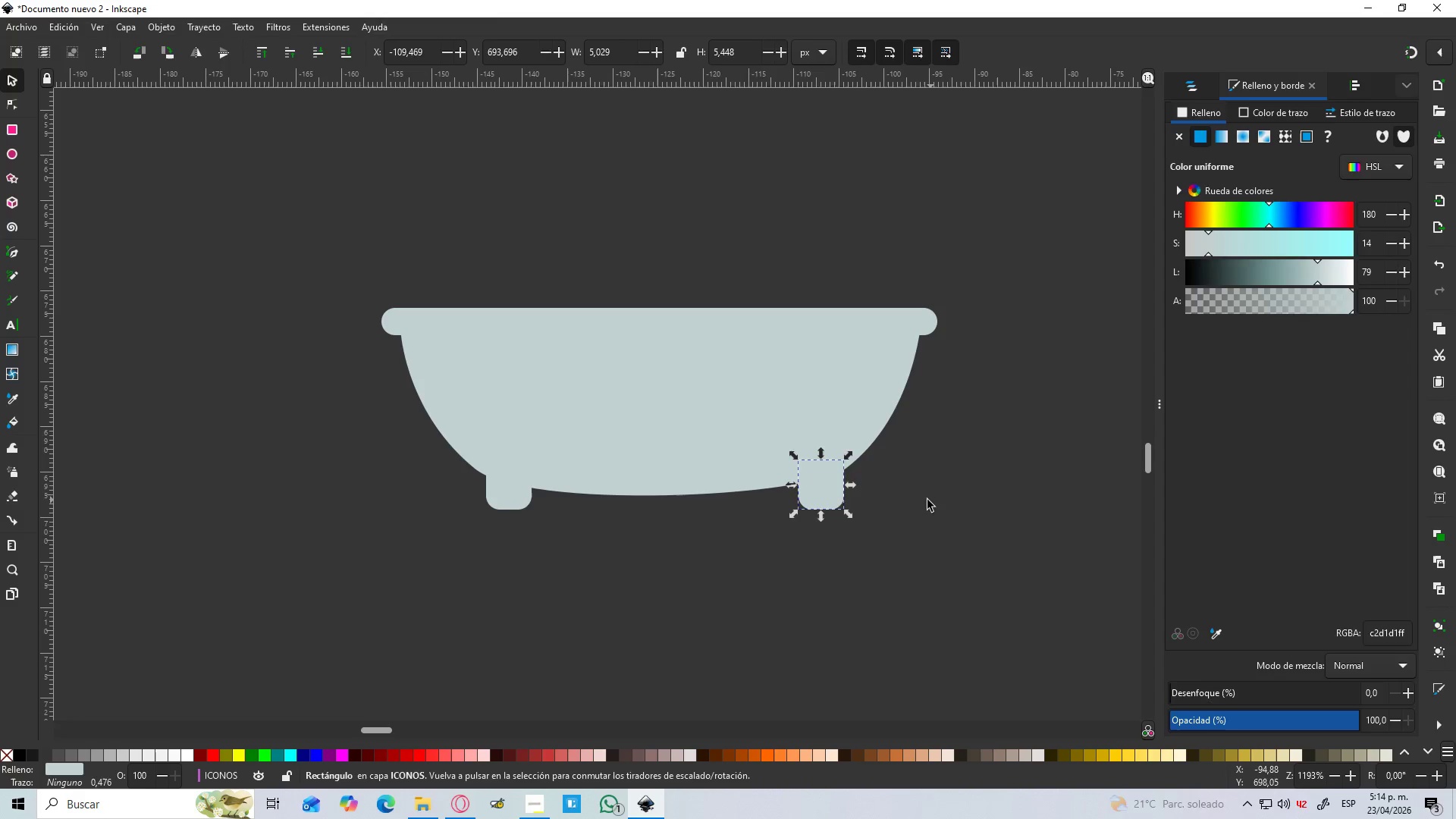 
hold_key(key=ShiftLeft, duration=1.5)
 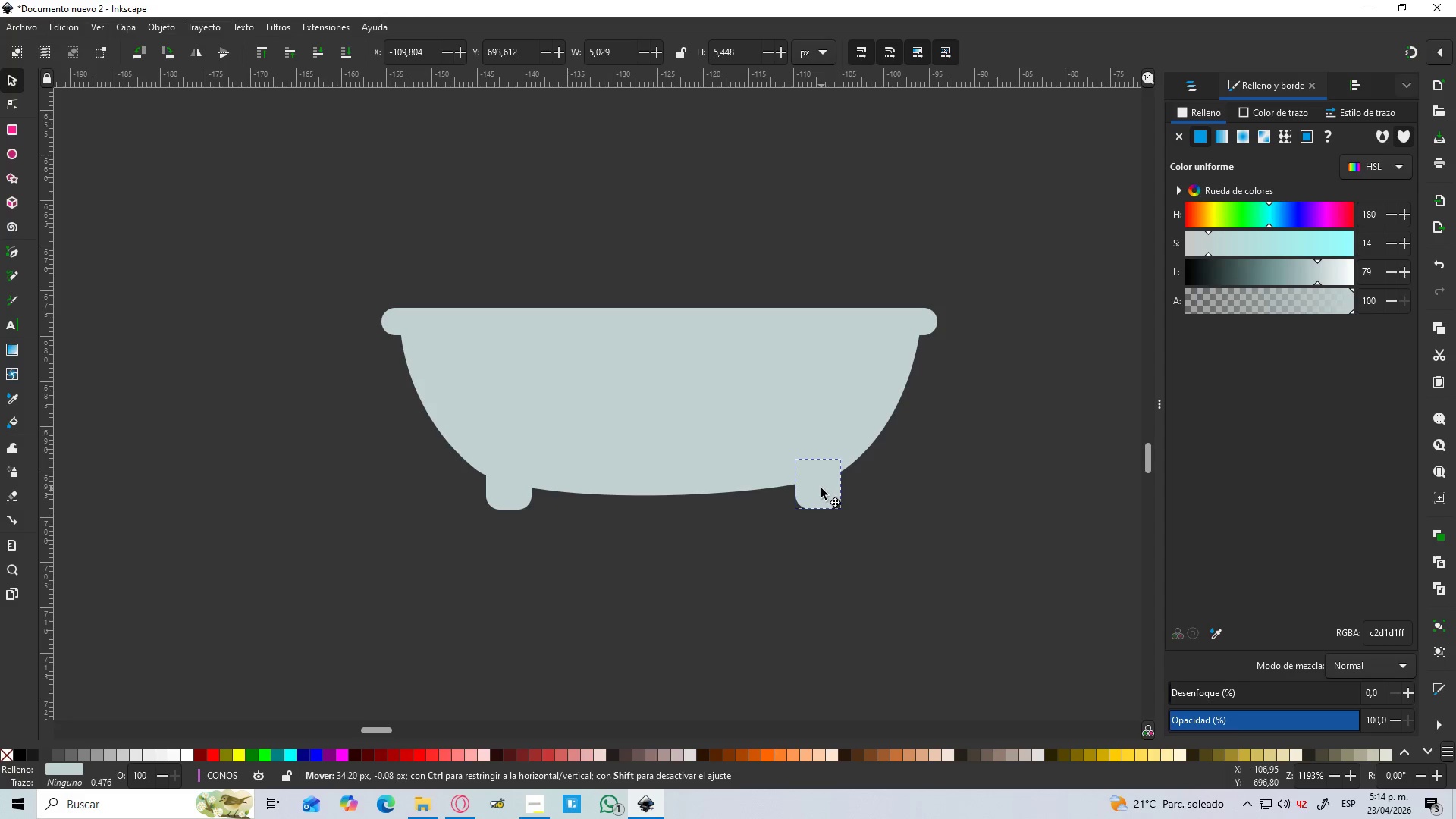 
hold_key(key=ShiftLeft, duration=0.66)
 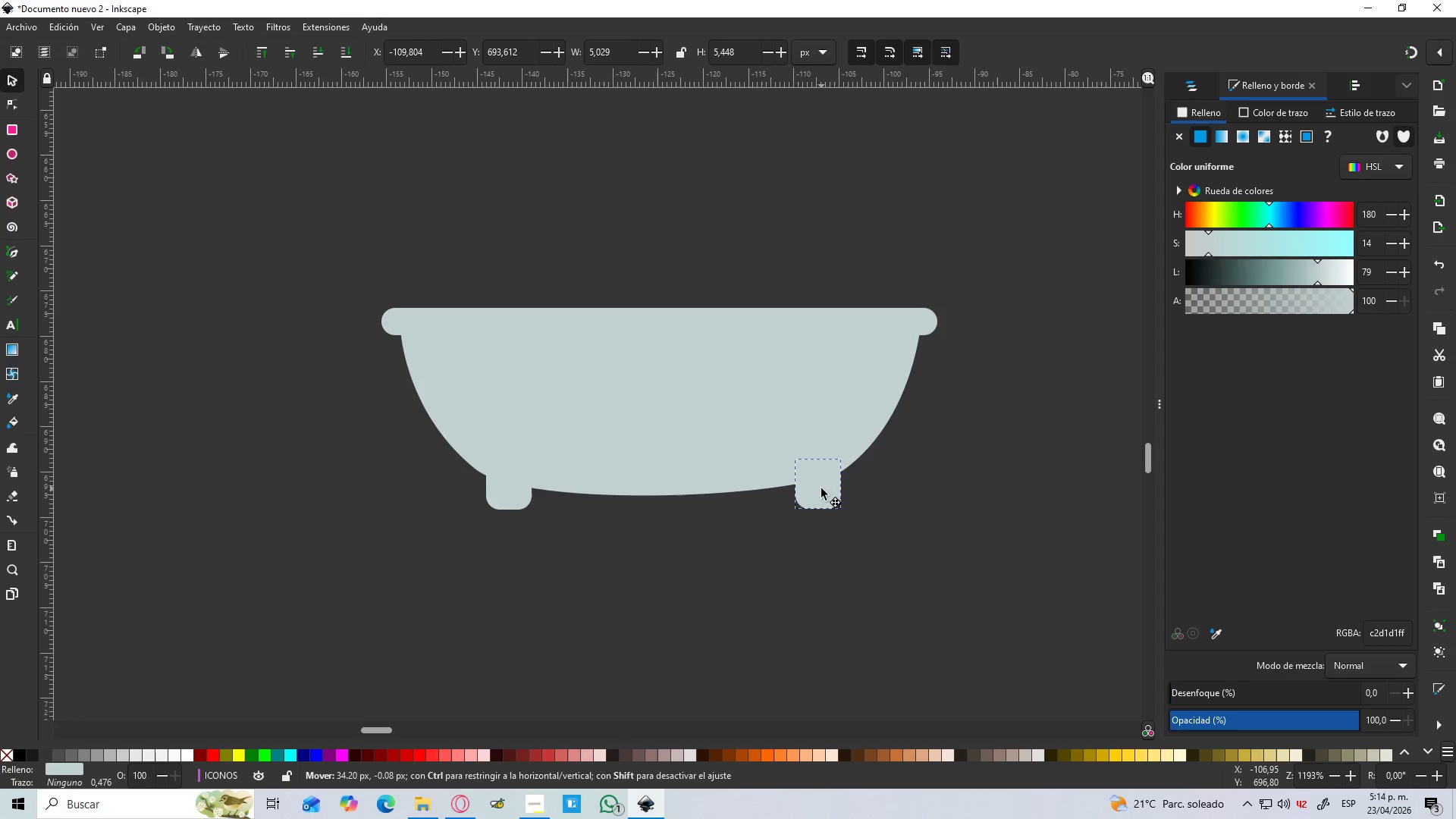 
hold_key(key=ControlLeft, duration=1.52)
 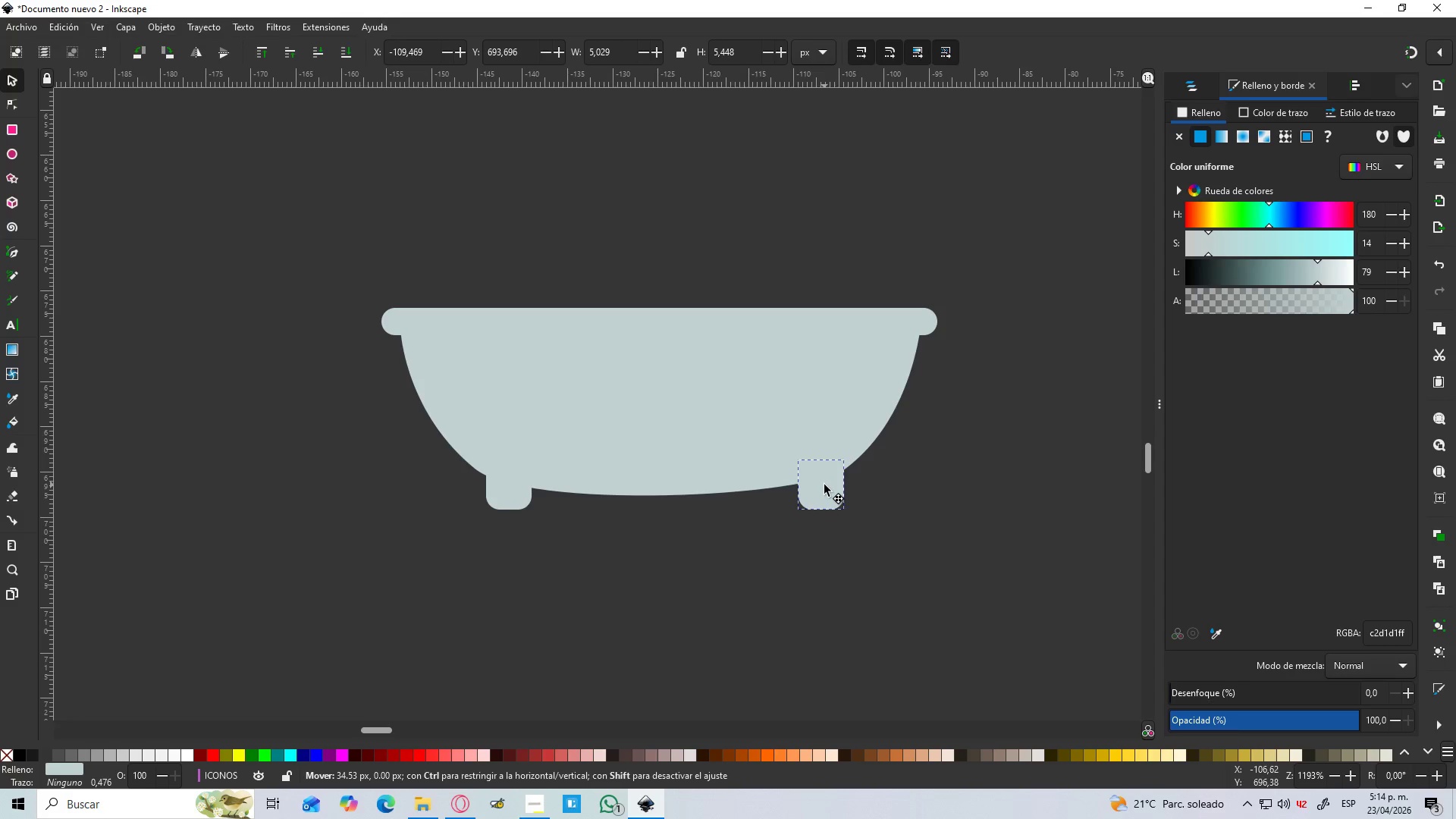 
key(Control+ControlLeft)
 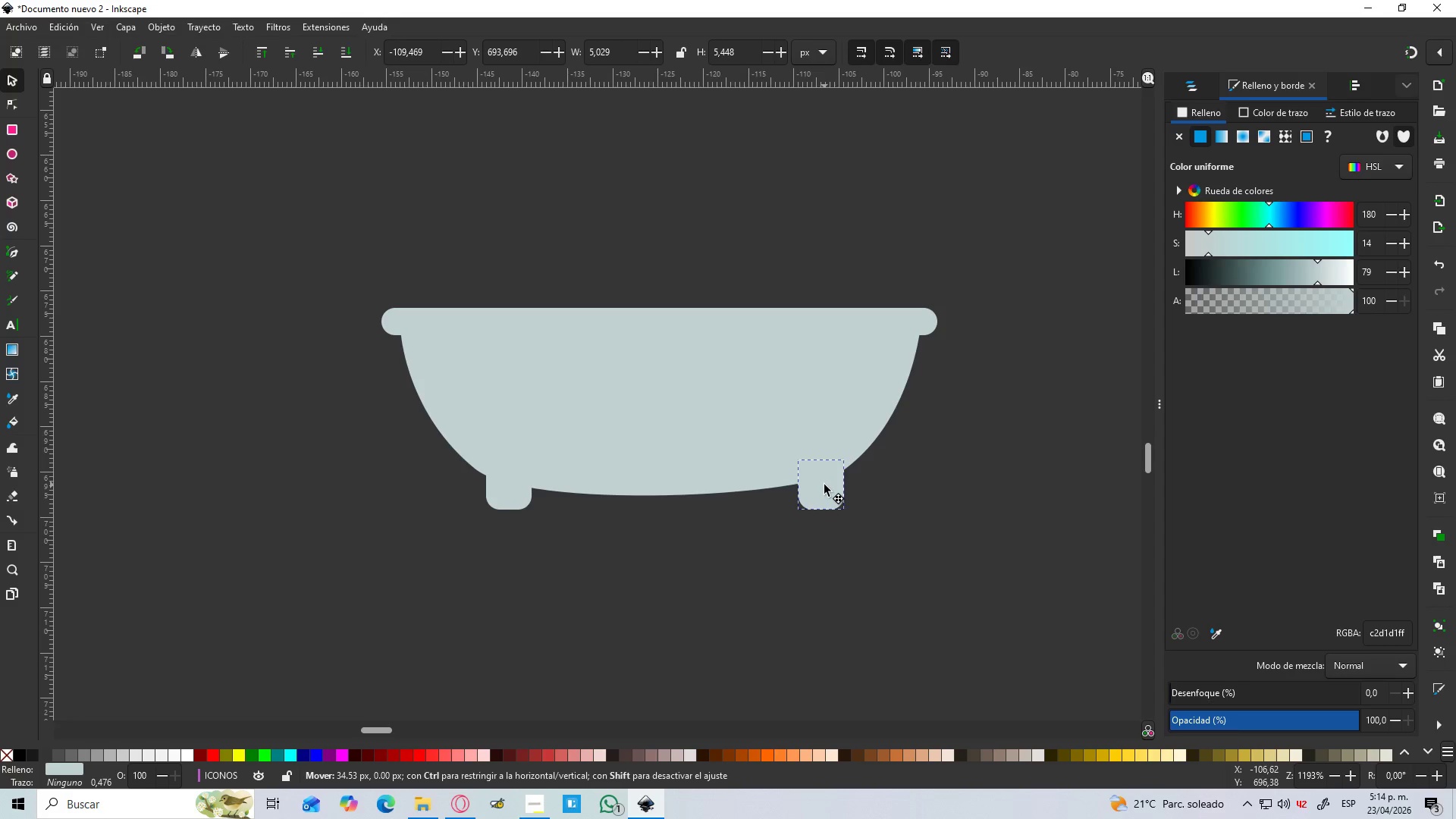 
key(Control+ControlLeft)
 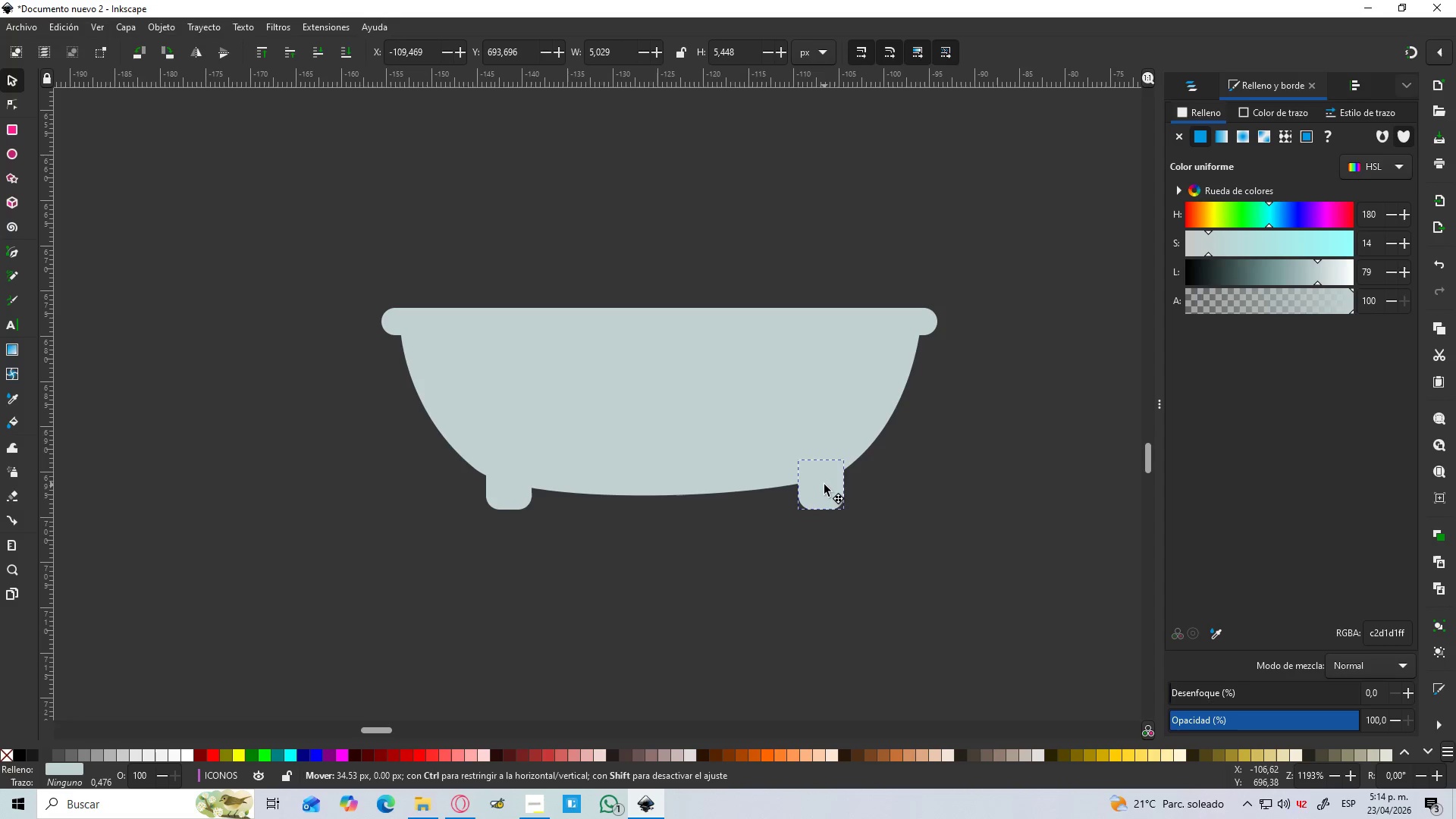 
key(Control+ControlLeft)
 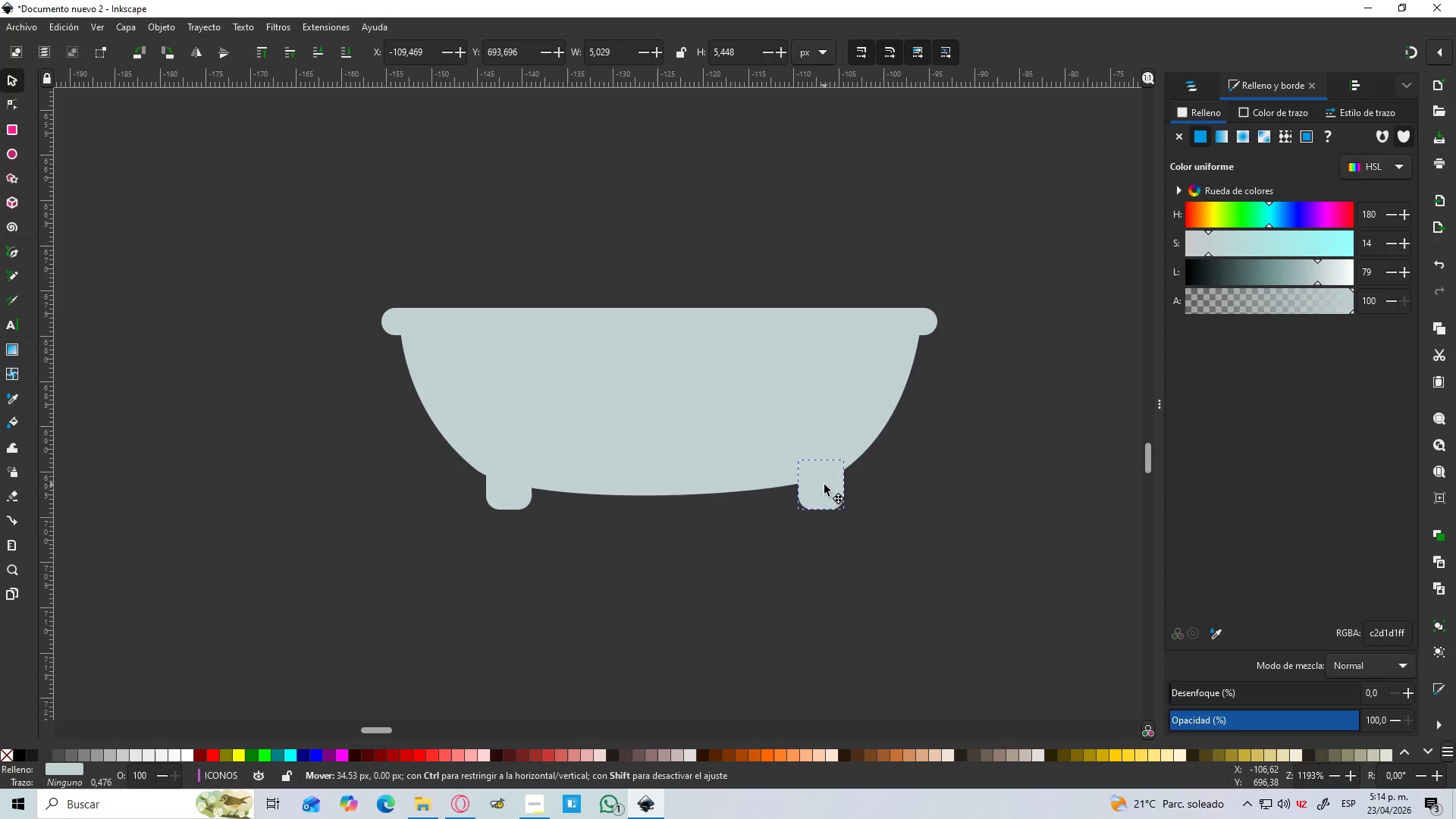 
key(Control+ControlLeft)
 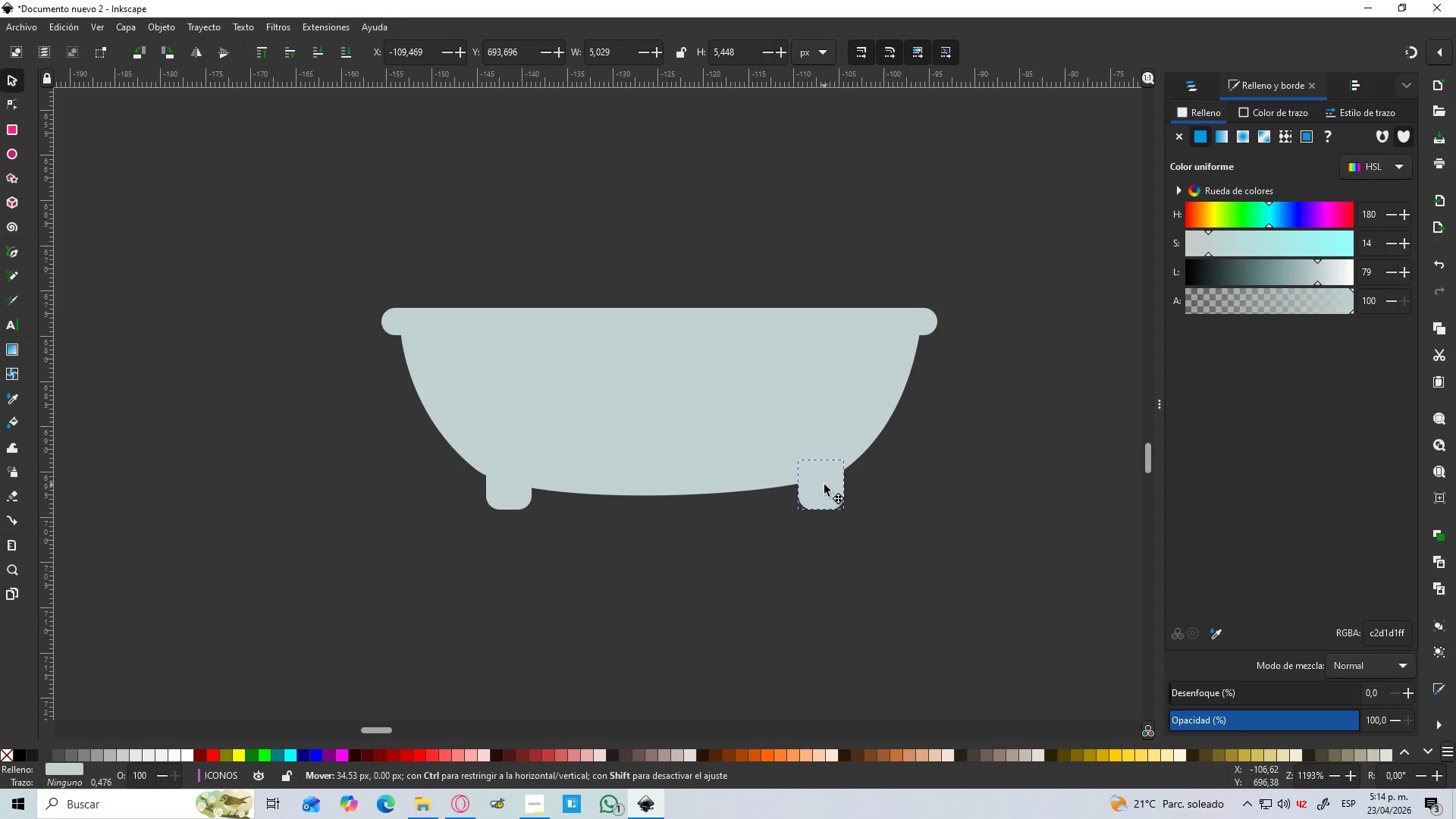 
key(Control+ControlLeft)
 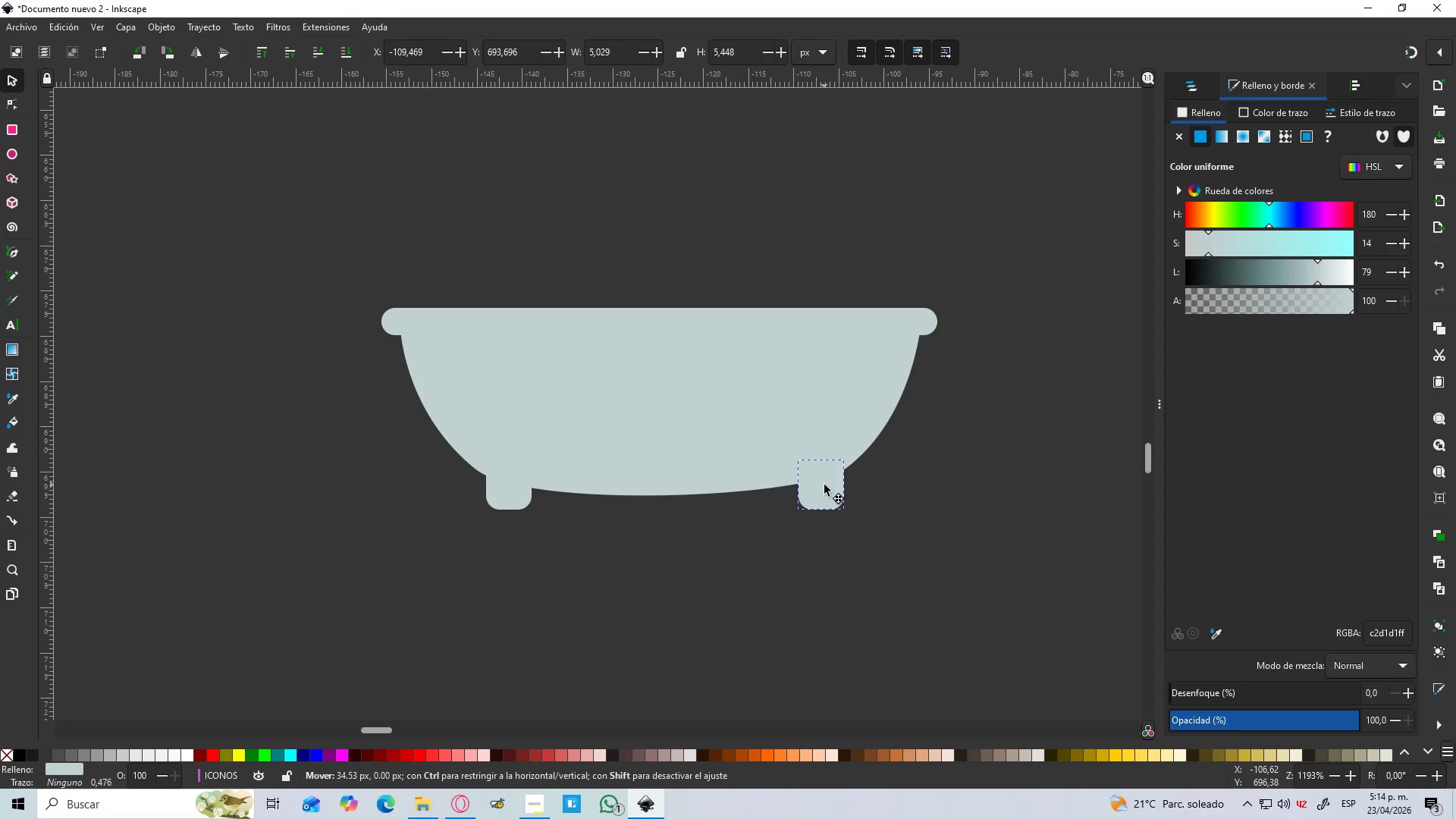 
key(Control+ControlLeft)
 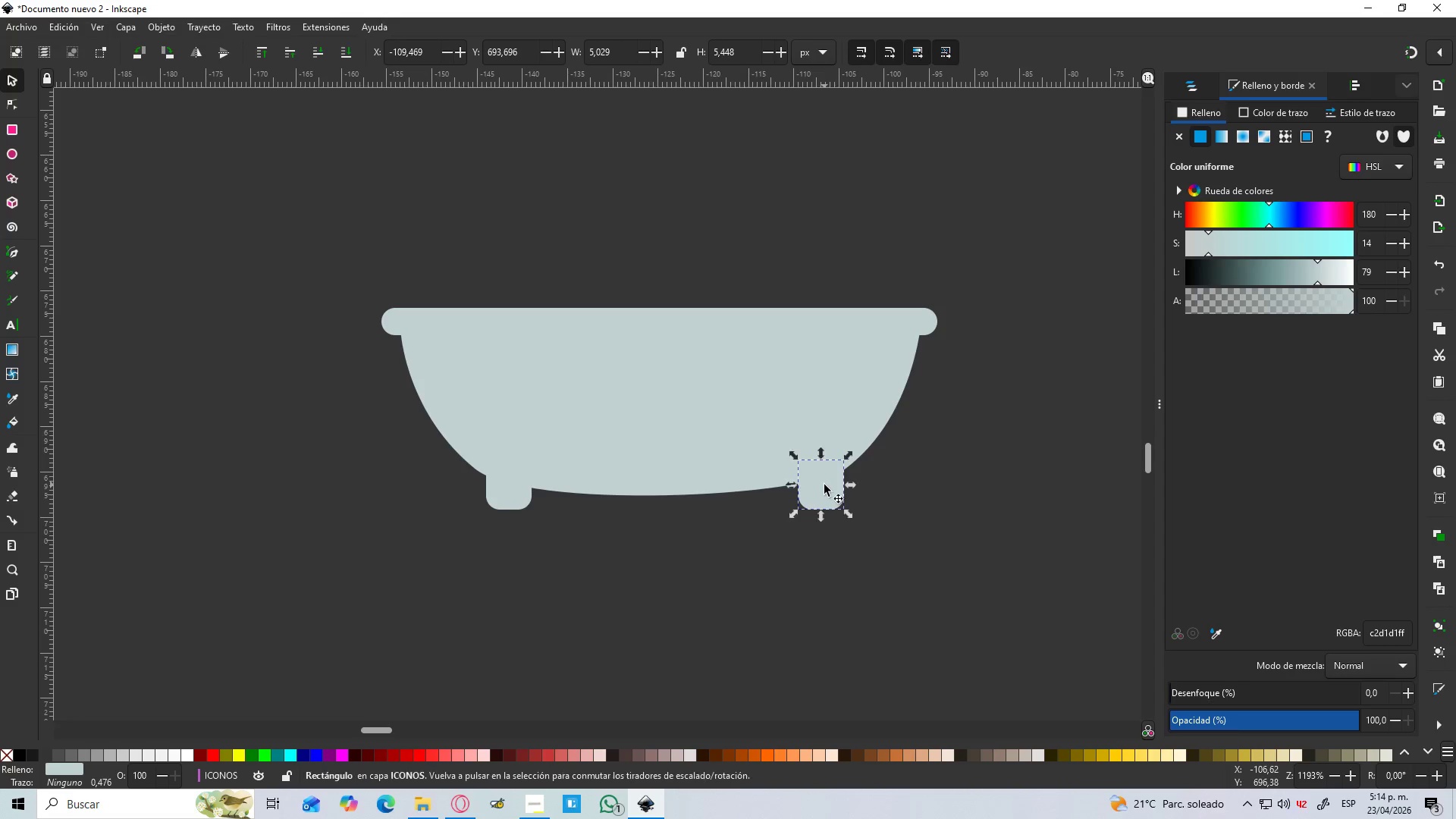 
key(Control+ControlLeft)
 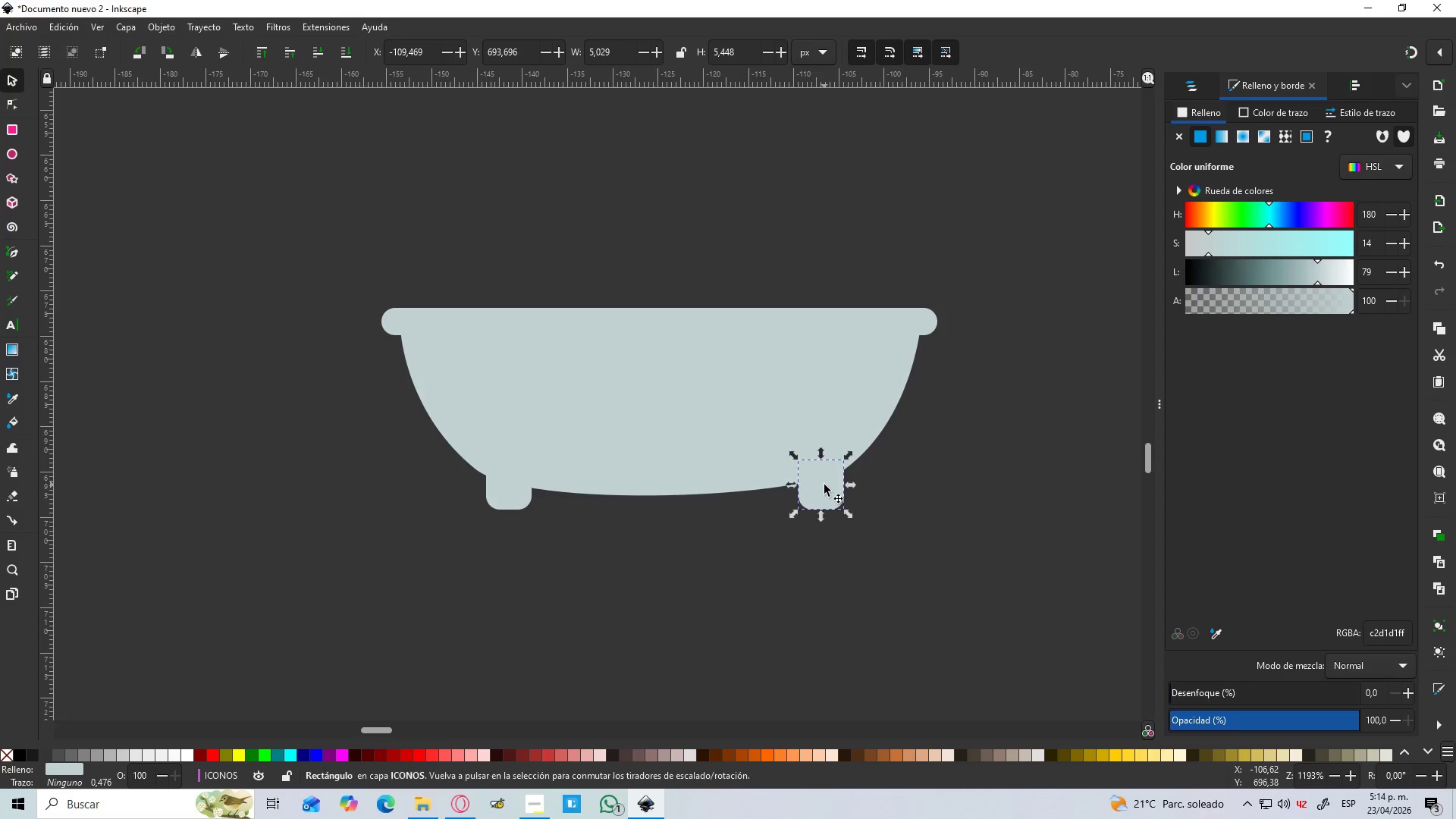 
key(Control+ControlLeft)
 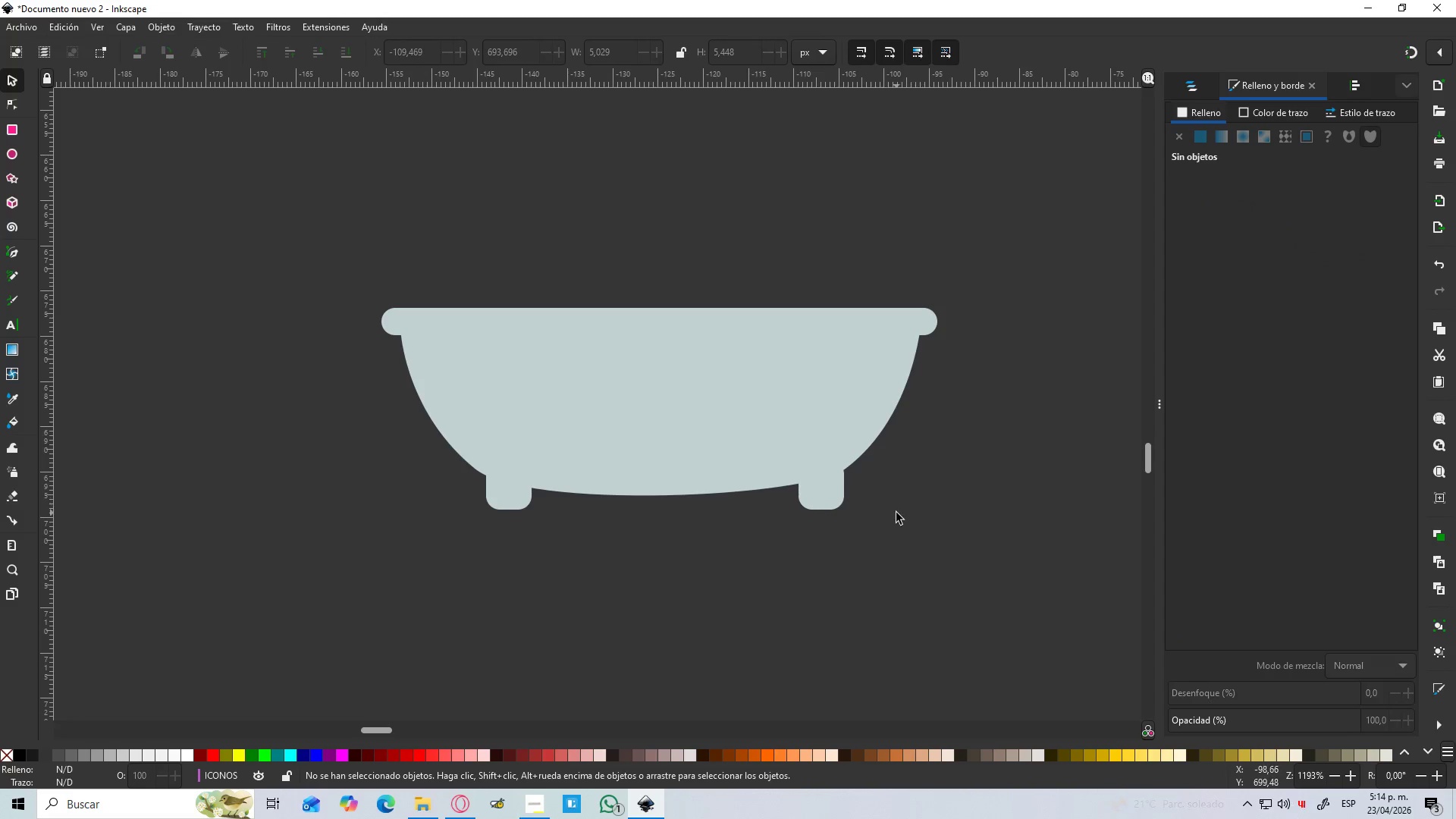 
hold_key(key=ControlLeft, duration=1.52)
scroll: coordinate [886, 511], scroll_direction: down, amount: 3.0
 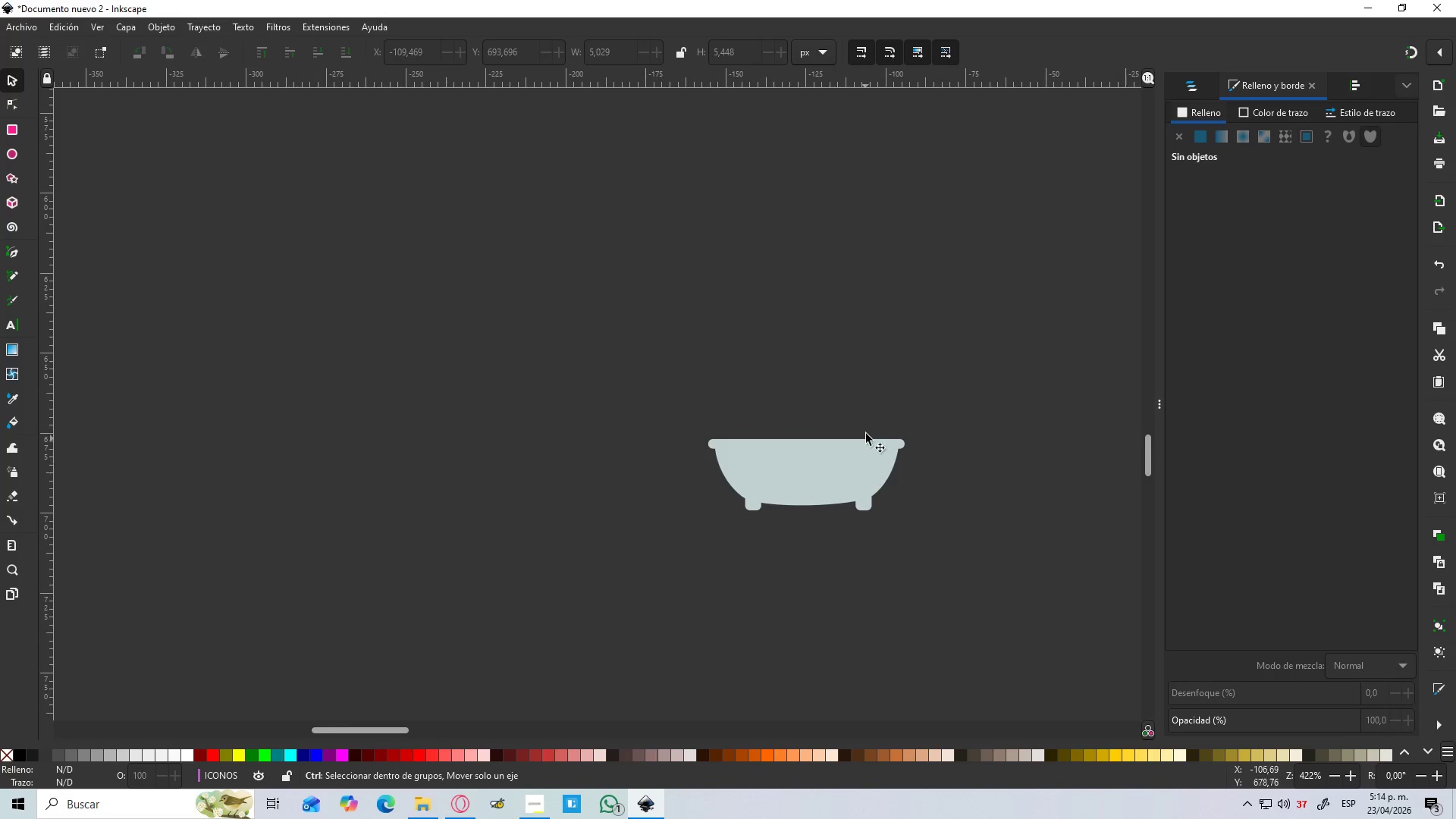 
key(Control+ControlLeft)
 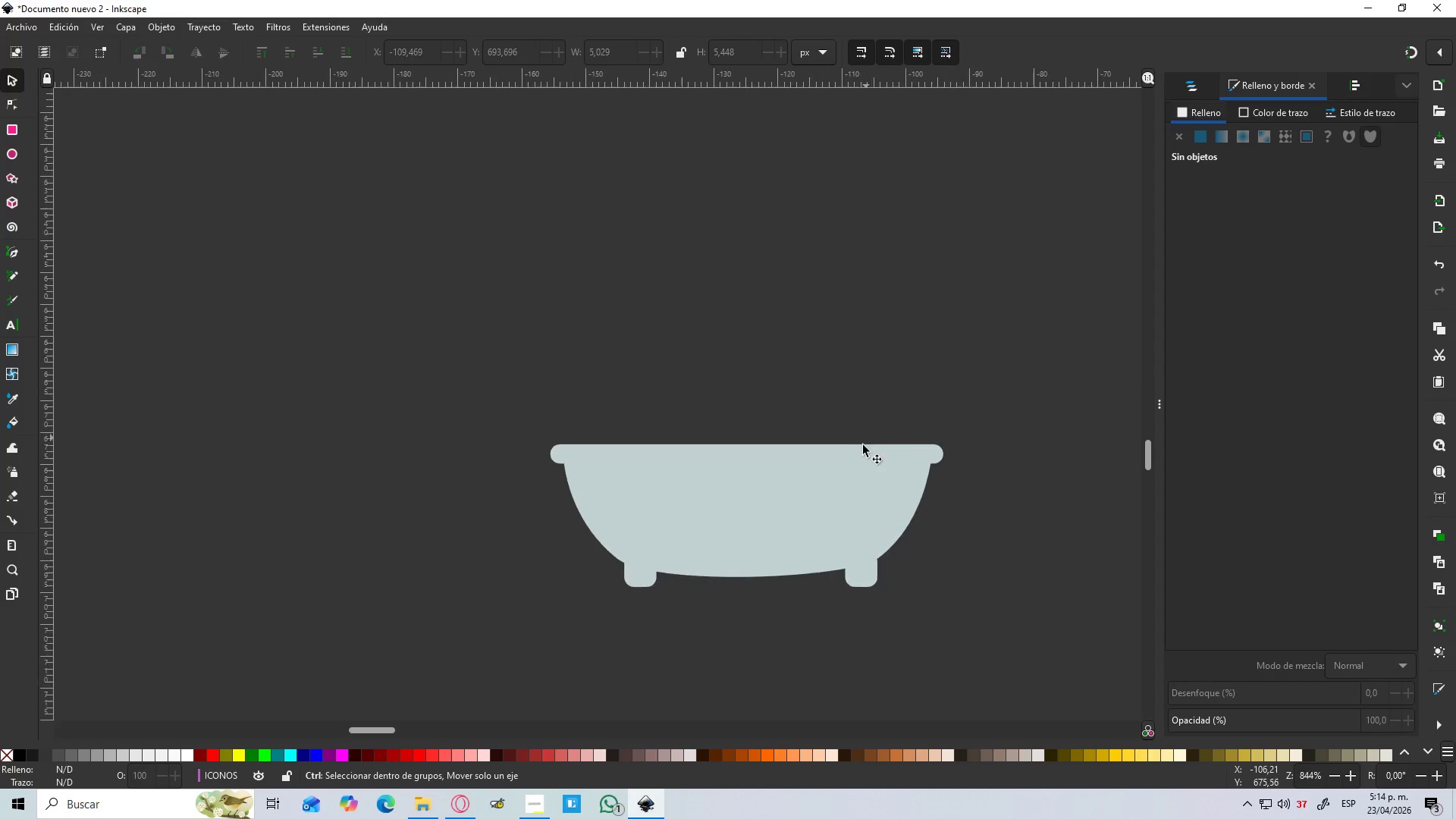 
key(Control+ControlLeft)
 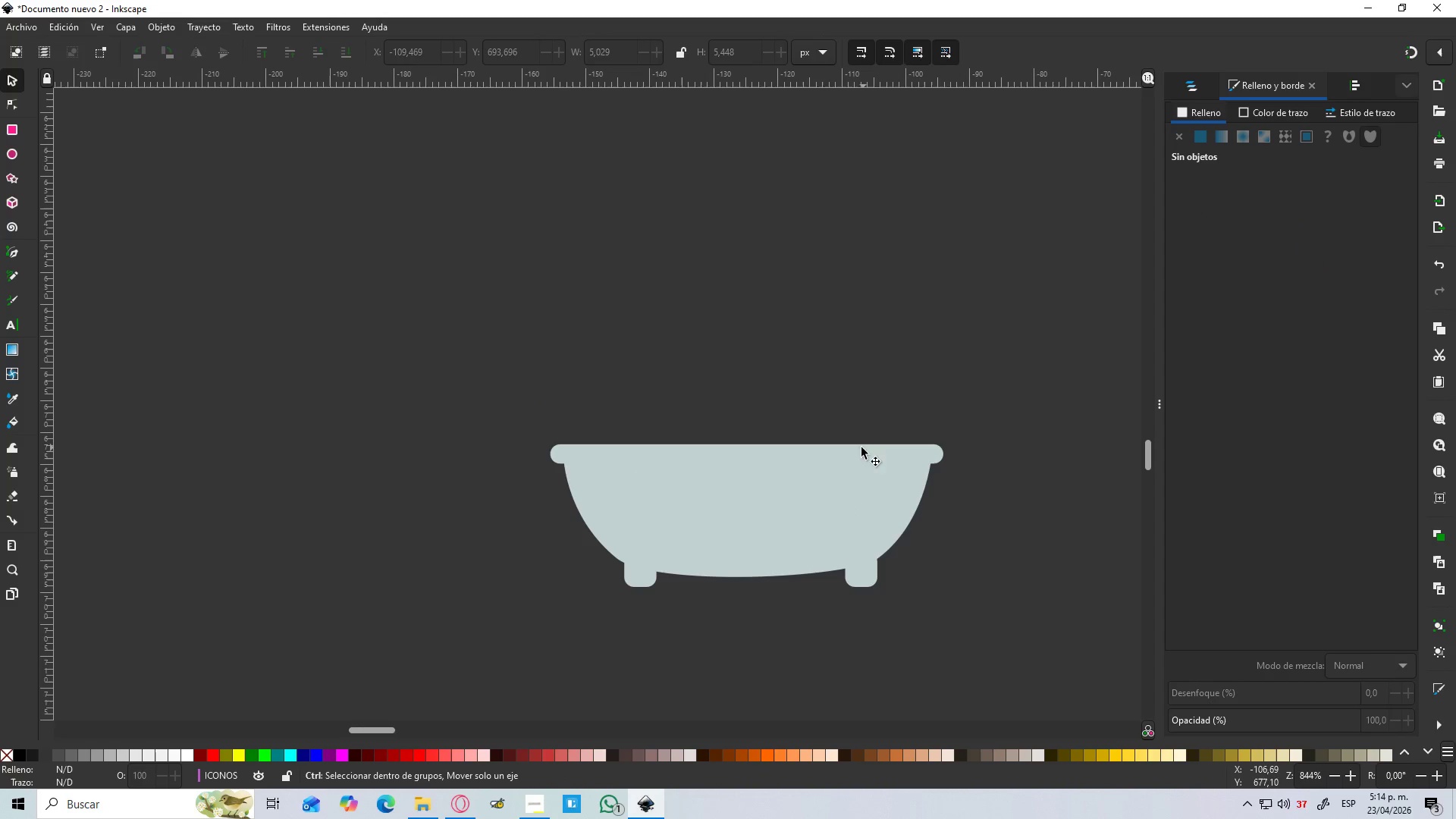 
key(Control+ControlLeft)
 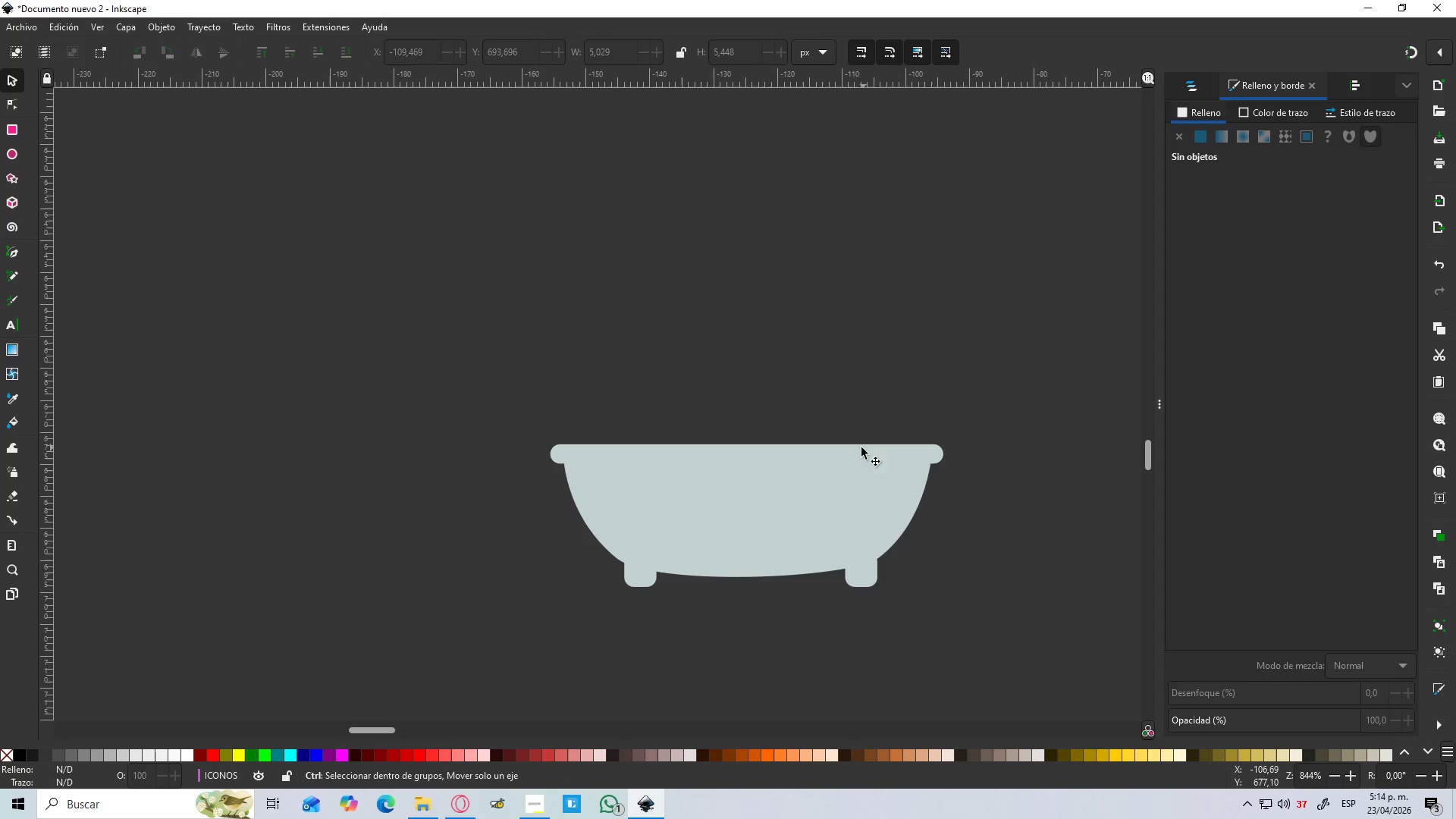 
key(Control+ControlLeft)
 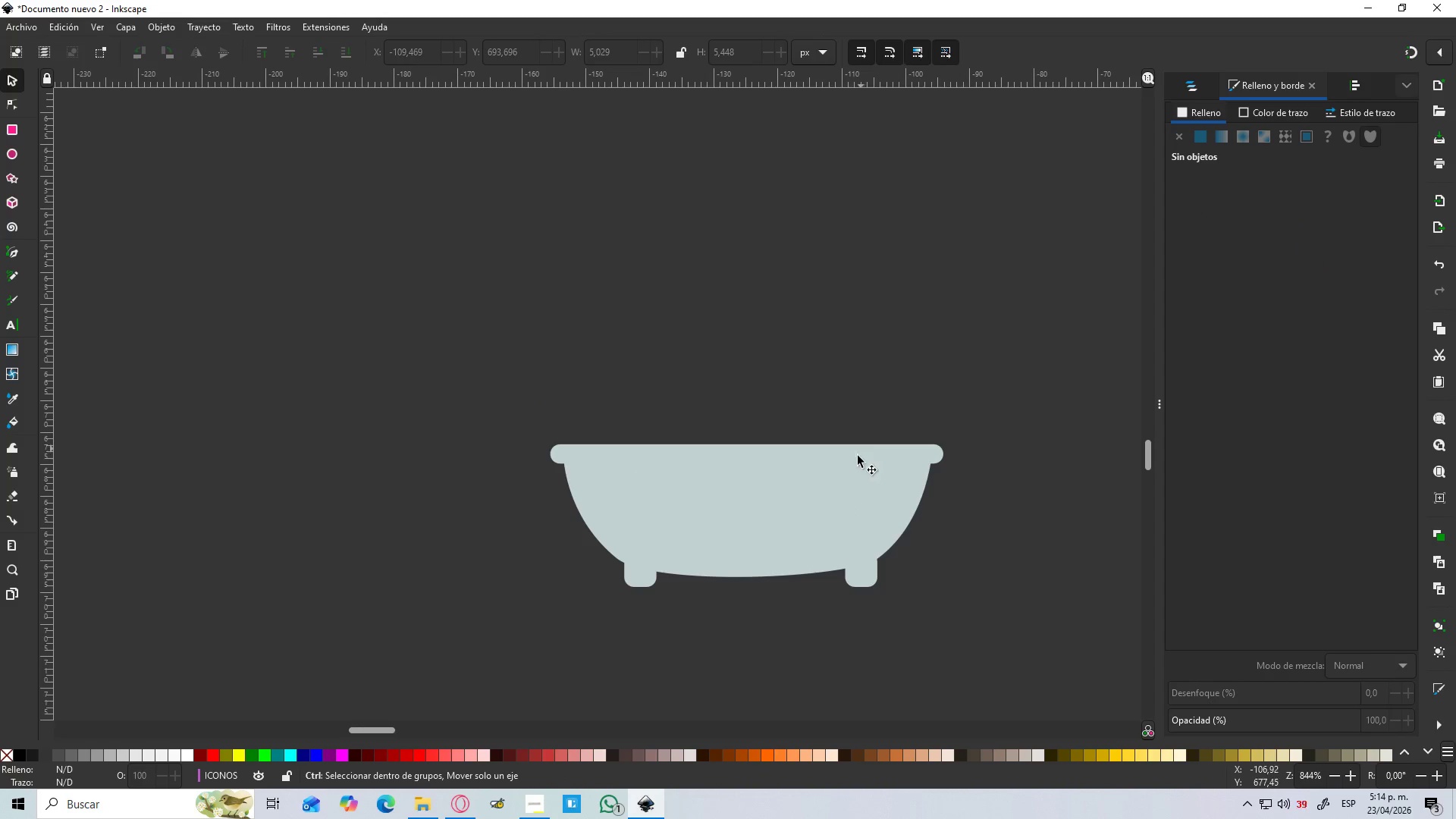 
key(Control+ControlLeft)
 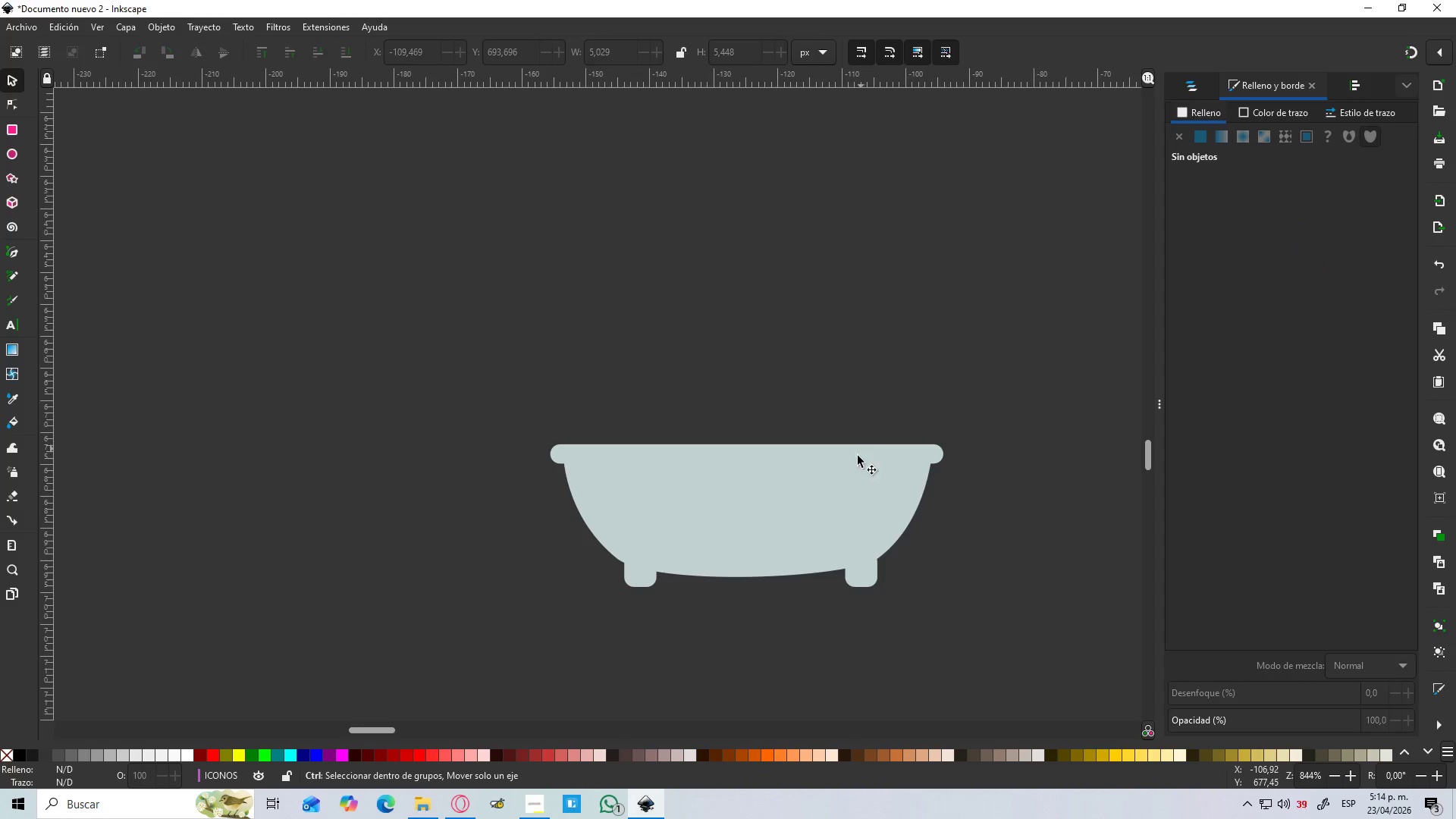 
key(Control+ControlLeft)
 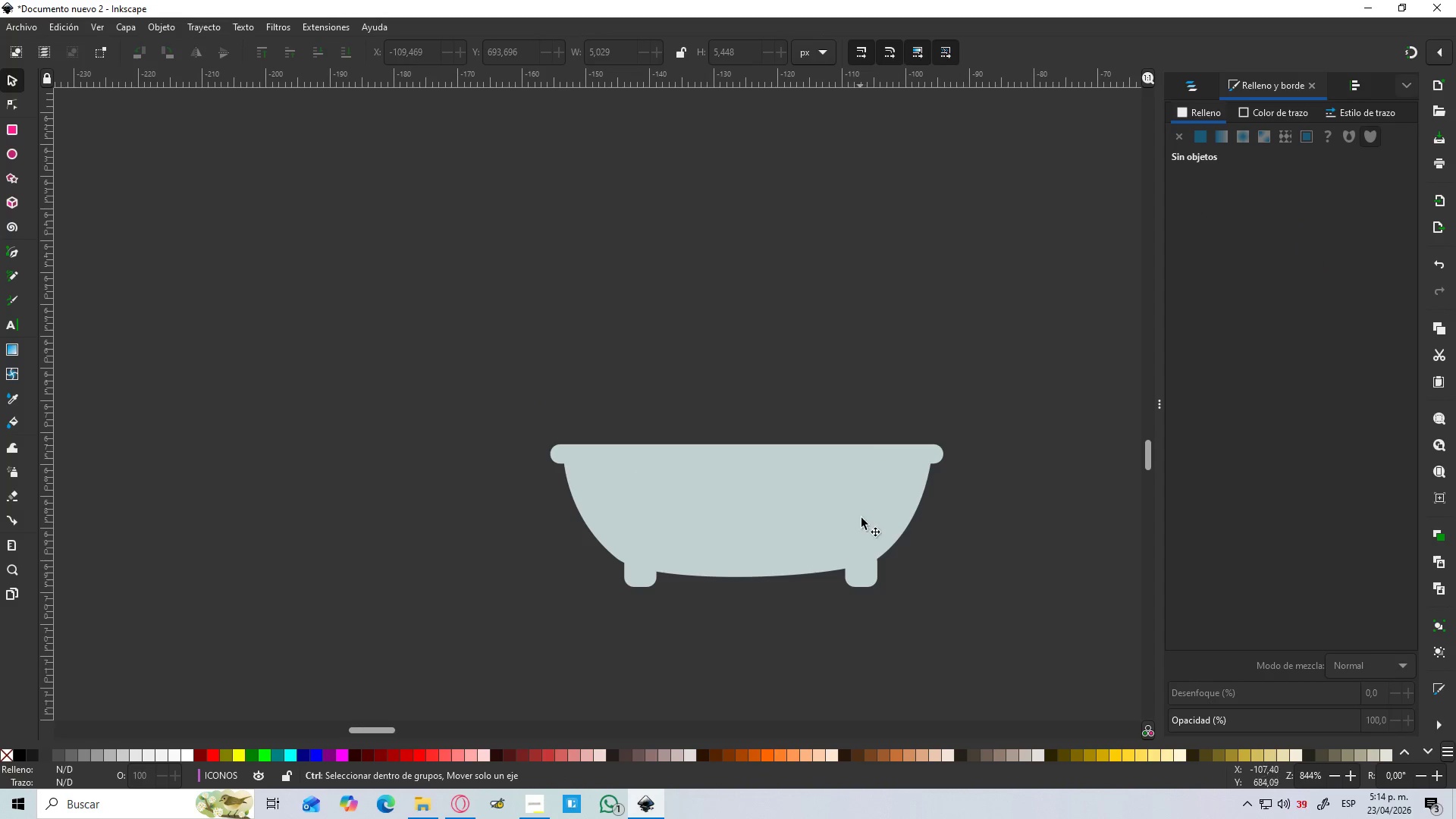 
key(Control+ControlLeft)
 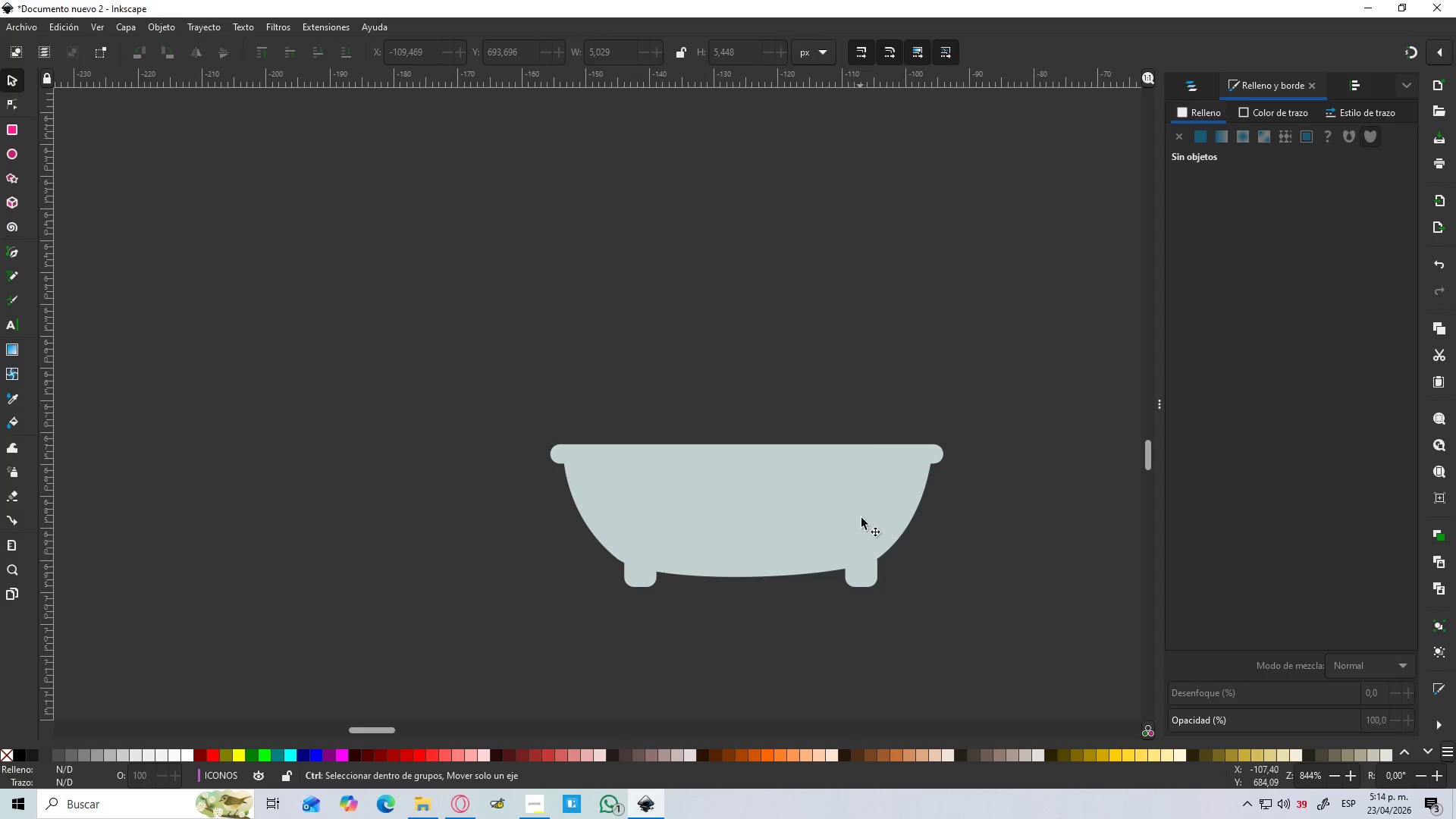 
key(Control+ControlLeft)
 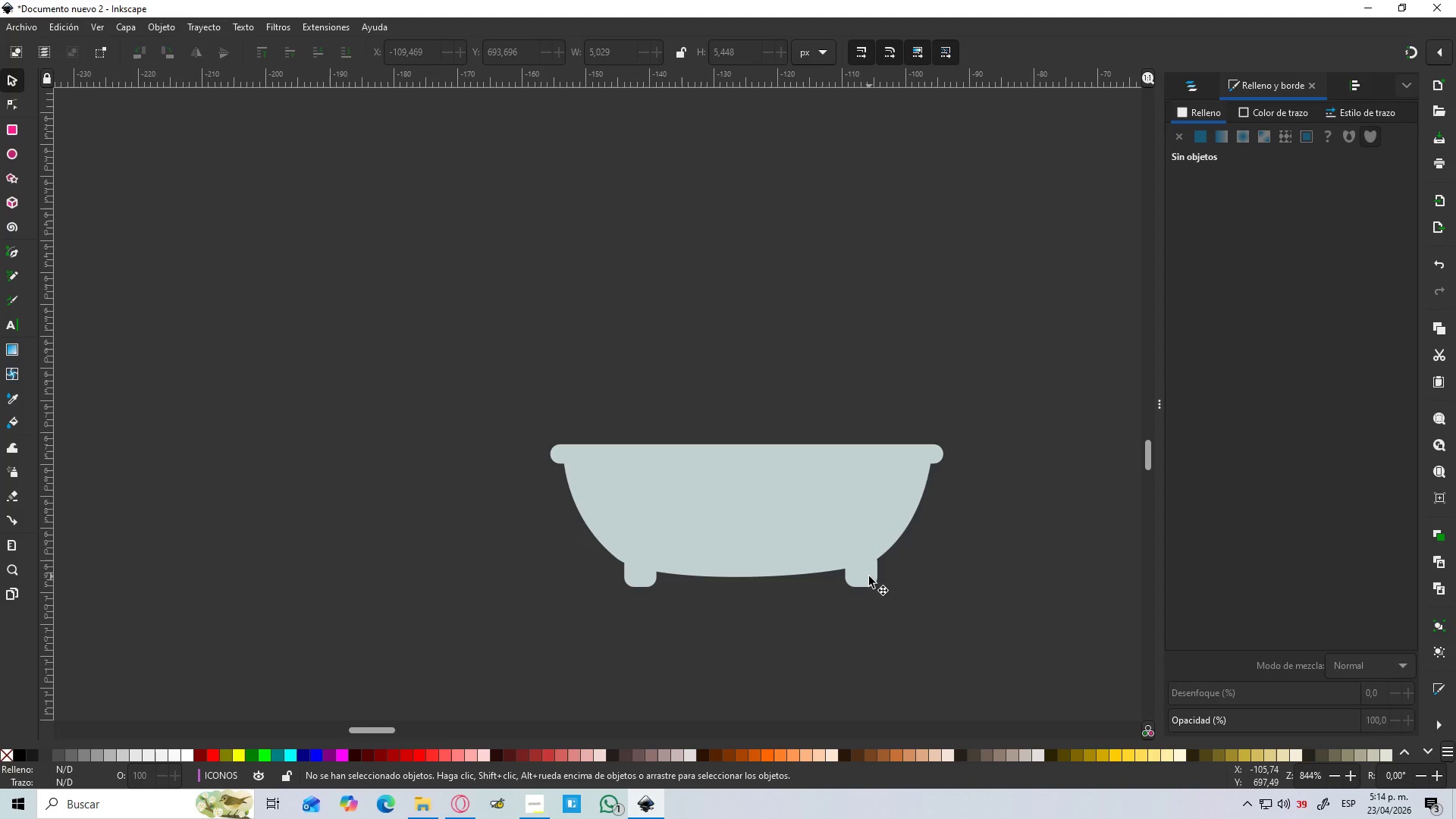 
scroll: coordinate [866, 435], scroll_direction: up, amount: 2.0
 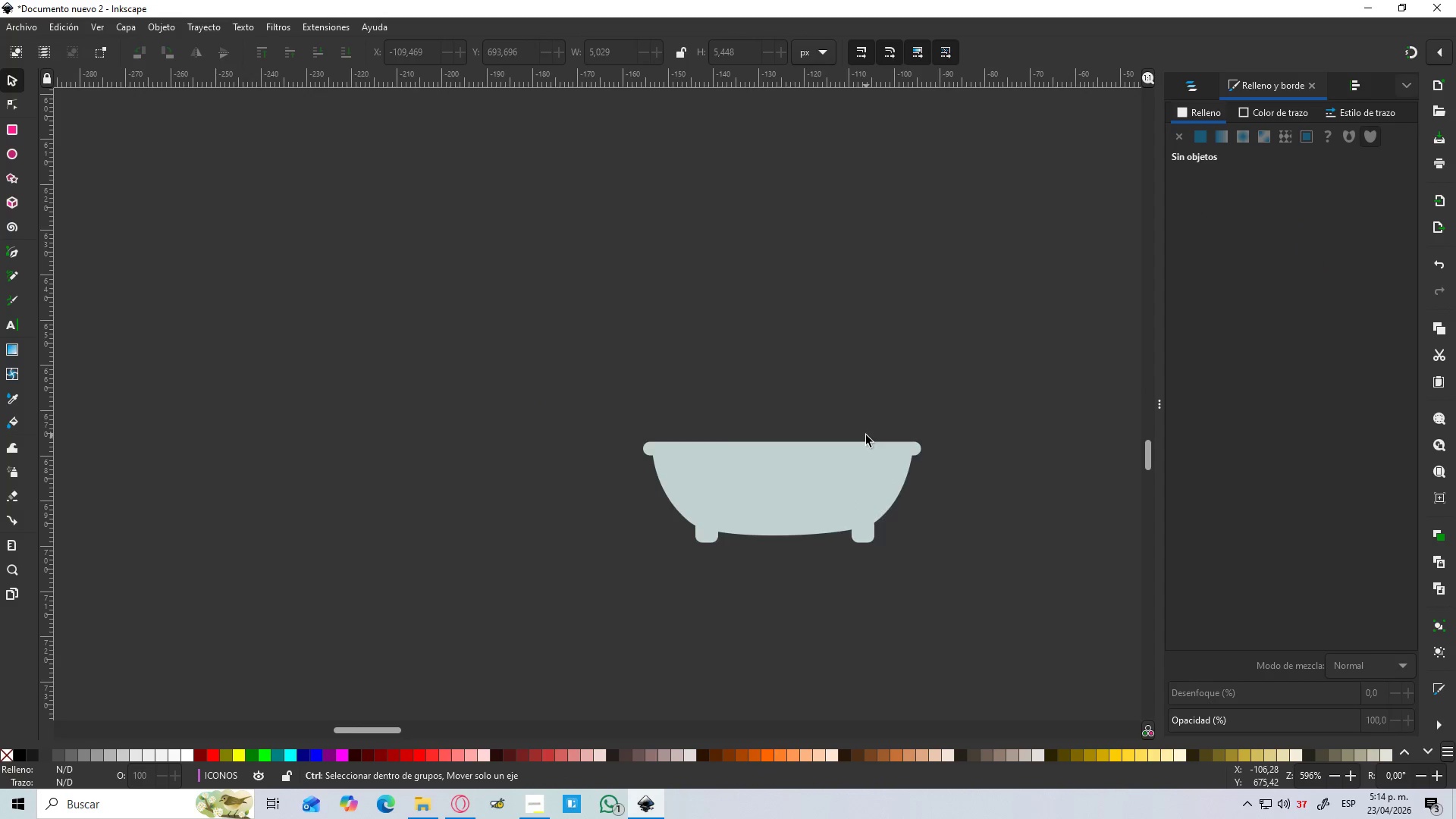 
left_click_drag(start_coordinate=[869, 576], to_coordinate=[631, 460])
 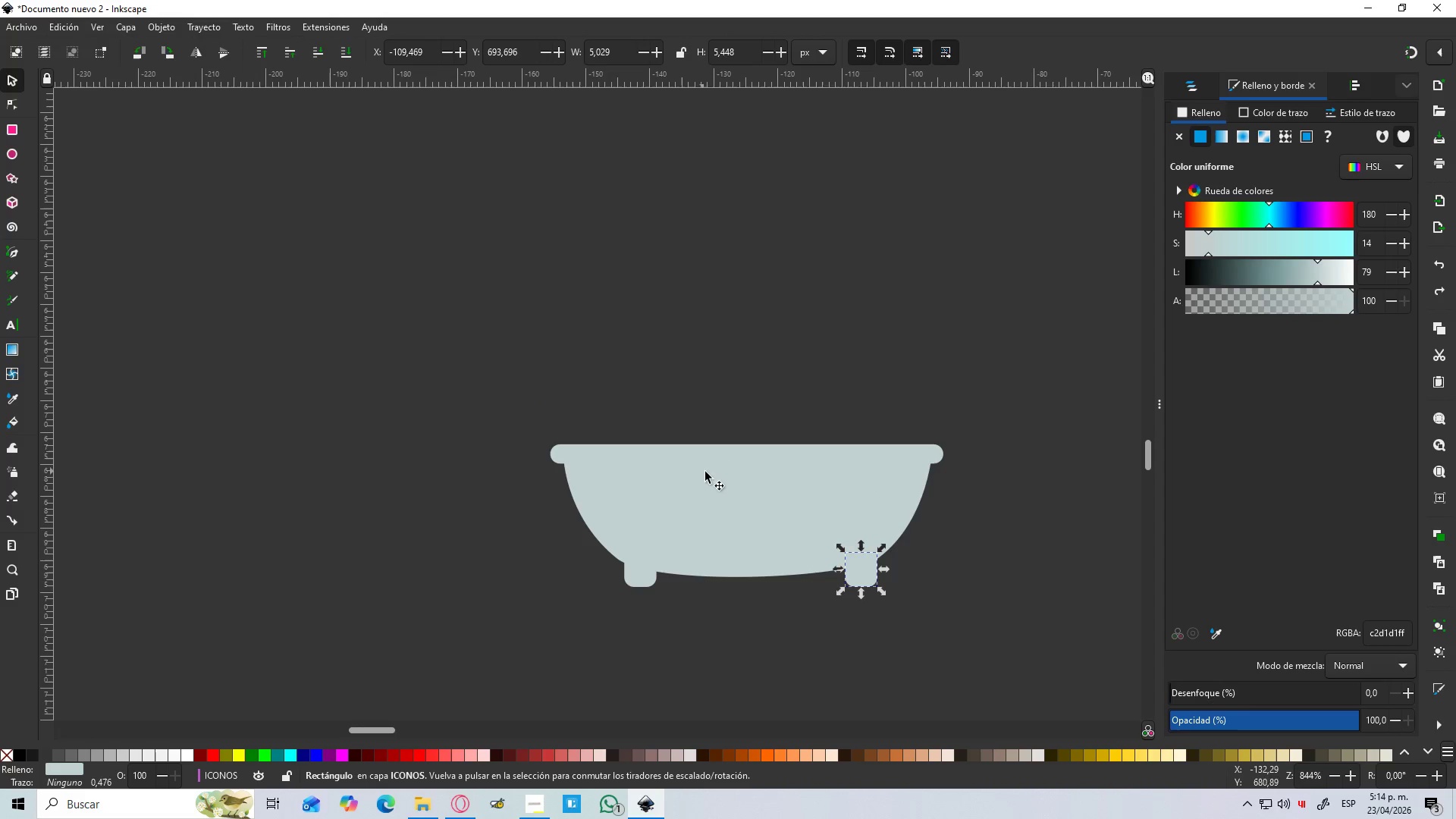 
hold_key(key=ControlLeft, duration=0.75)
 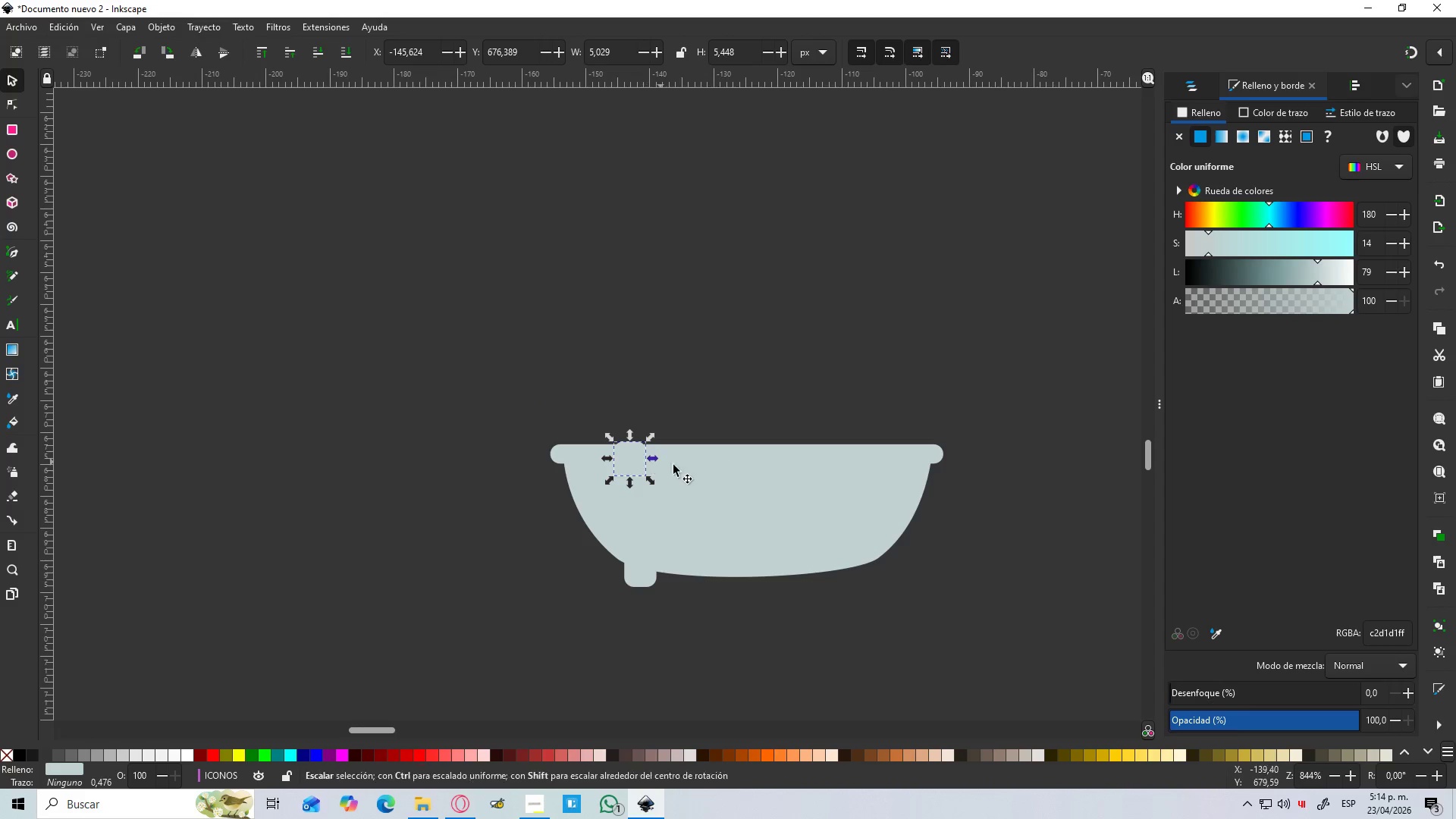 
key(Control+Z)
 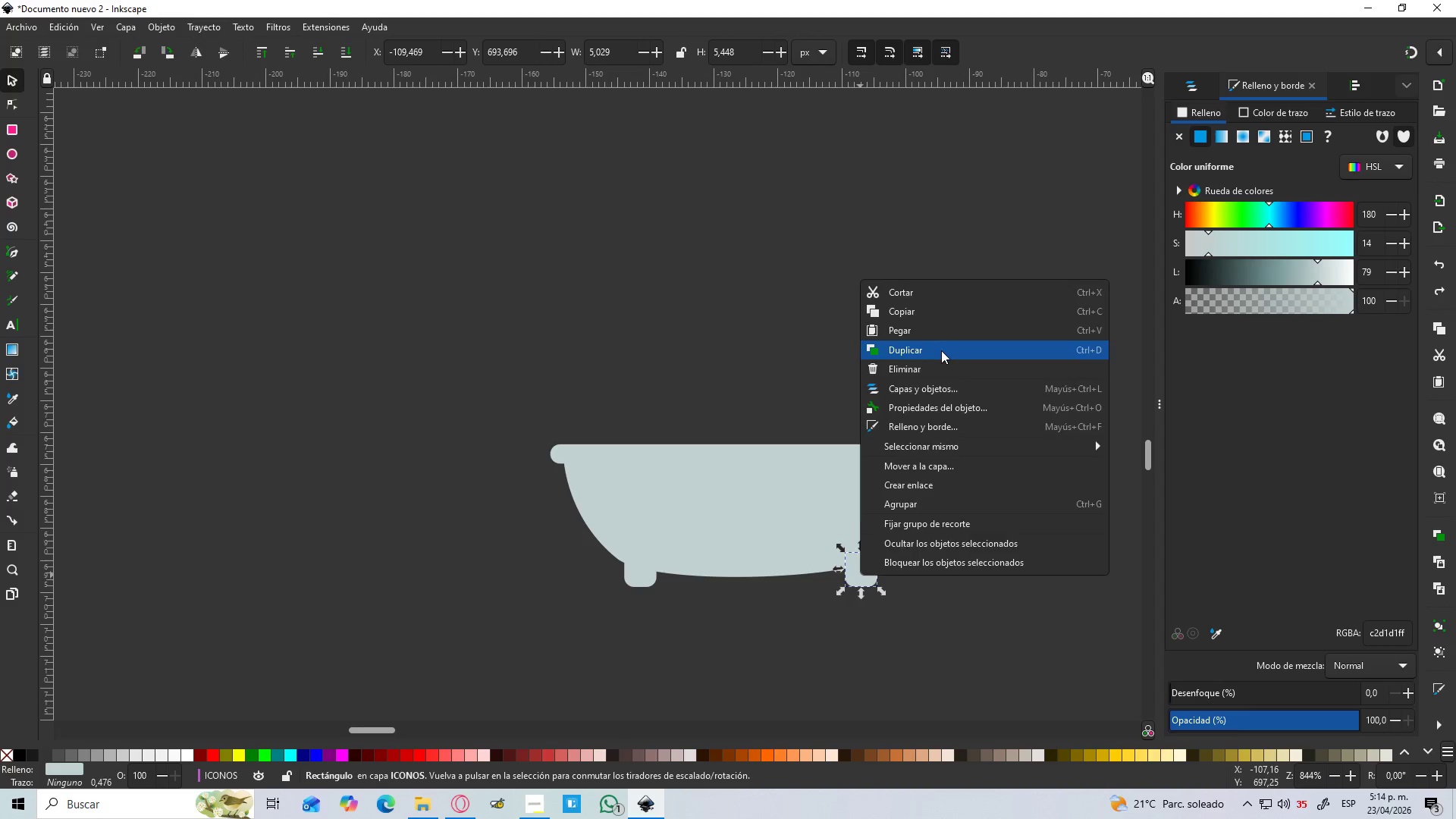 
left_click_drag(start_coordinate=[858, 570], to_coordinate=[578, 444])
 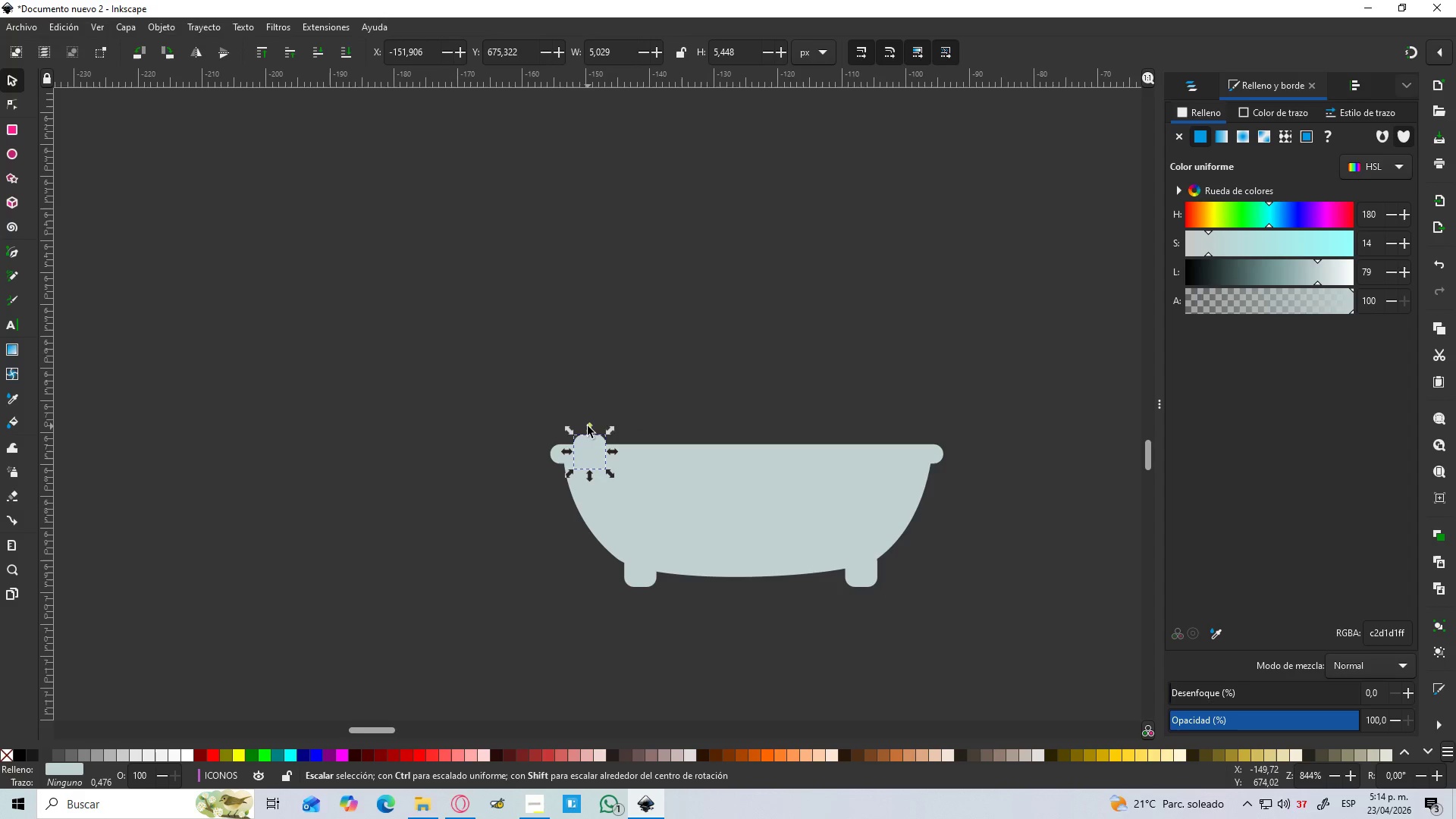 
left_click_drag(start_coordinate=[591, 427], to_coordinate=[606, 222])
 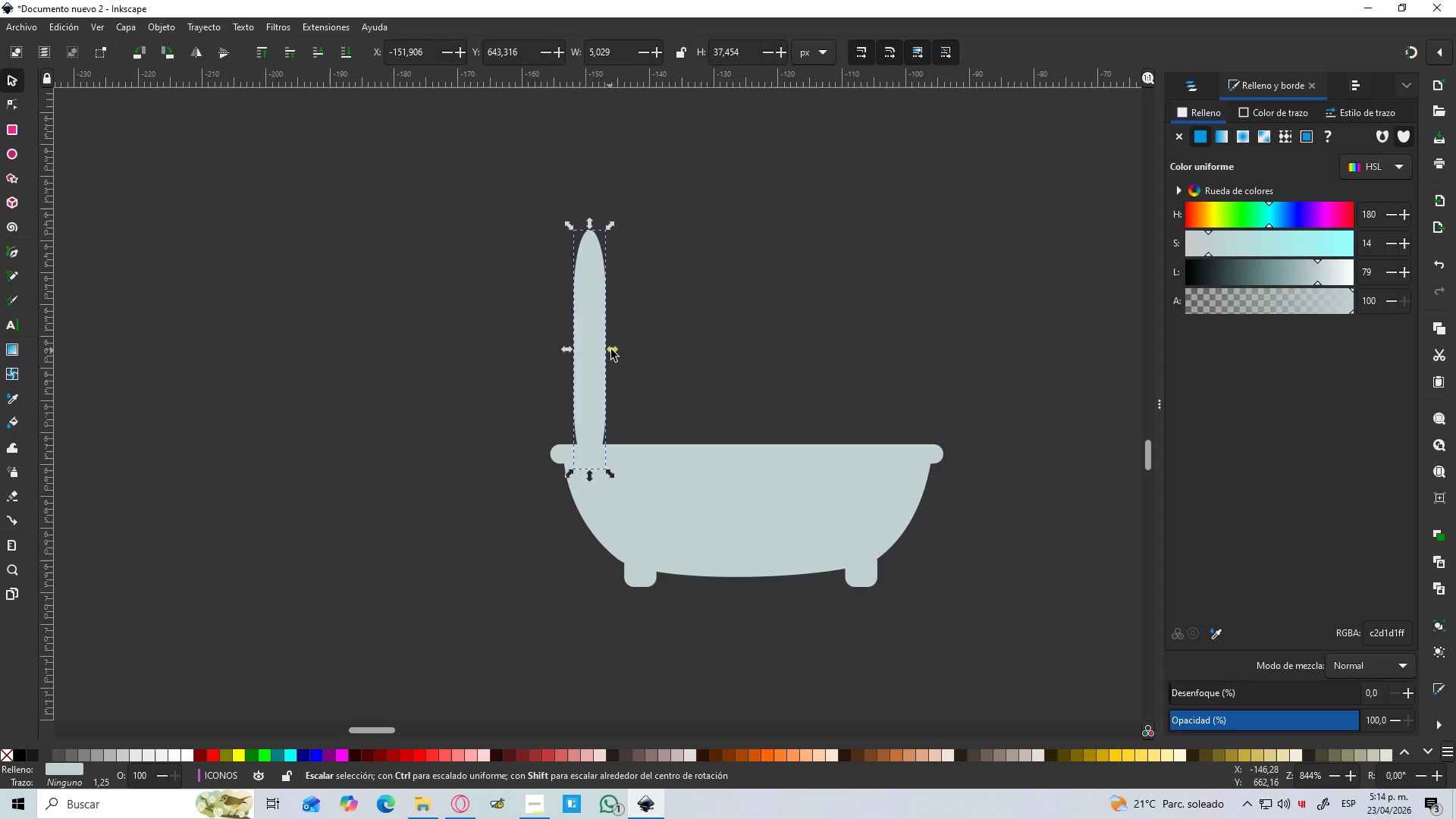 
left_click_drag(start_coordinate=[611, 350], to_coordinate=[592, 356])
 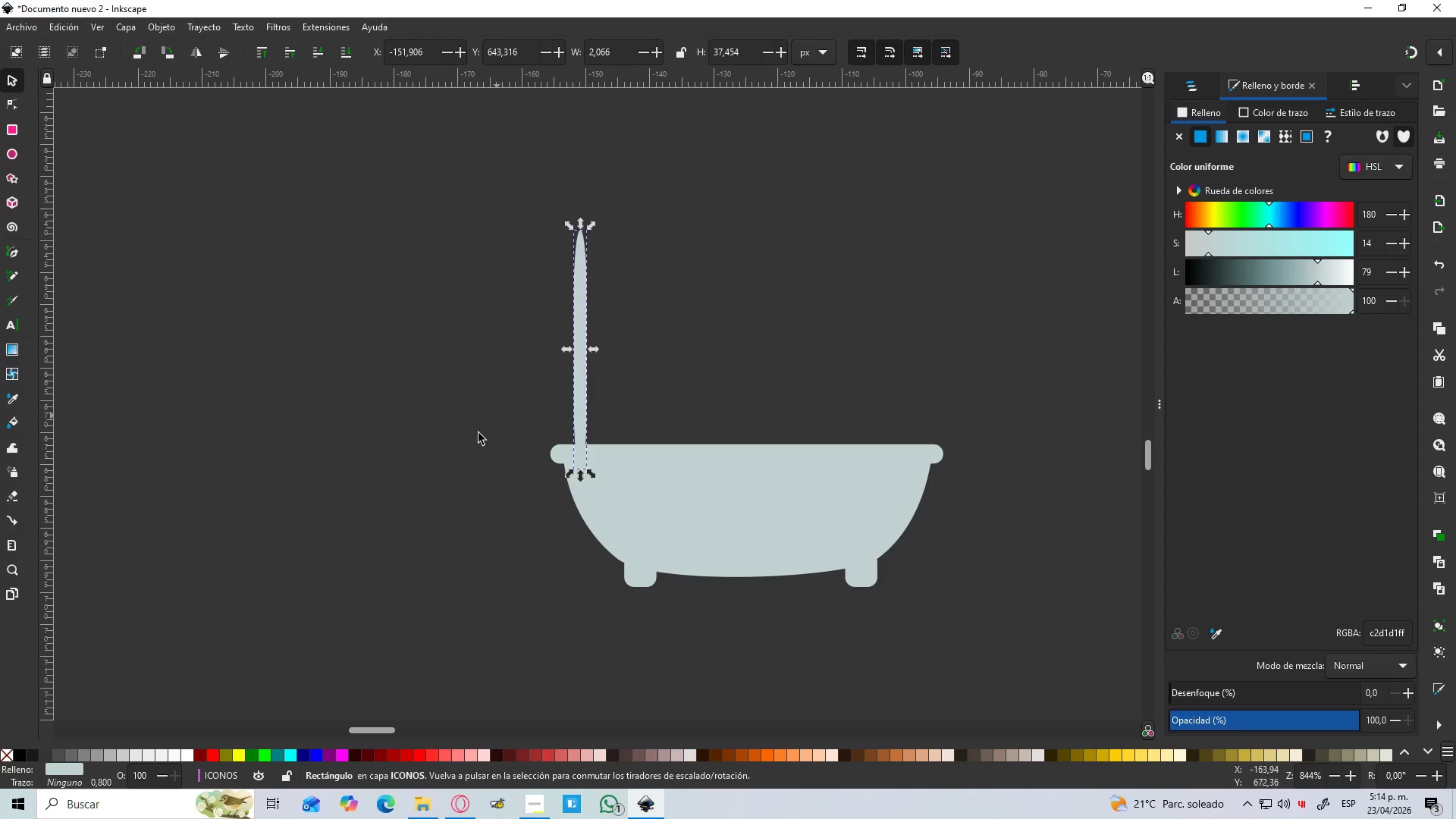 
left_click([479, 433])
 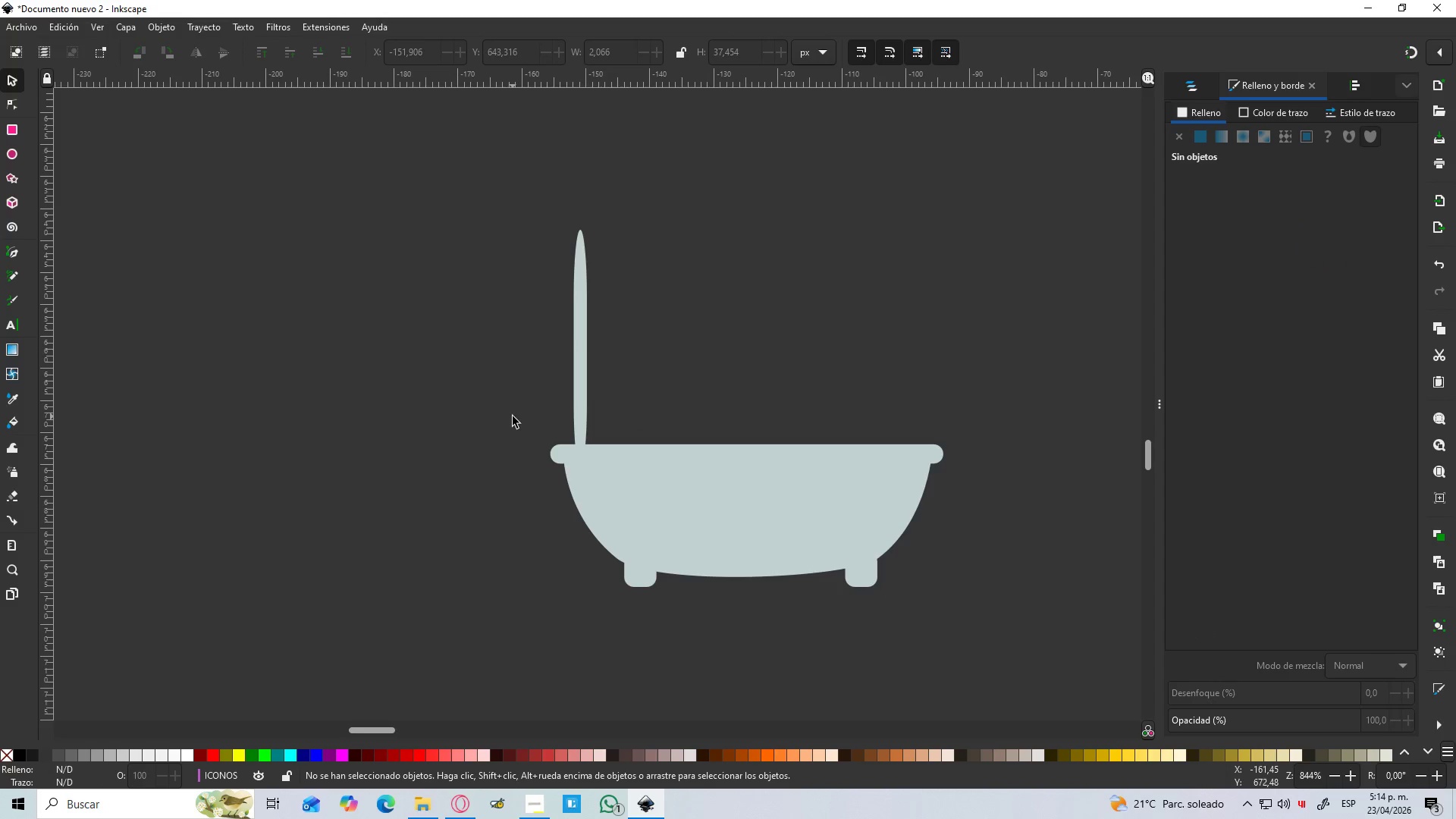 
scroll: coordinate [523, 331], scroll_direction: none, amount: 0.0
 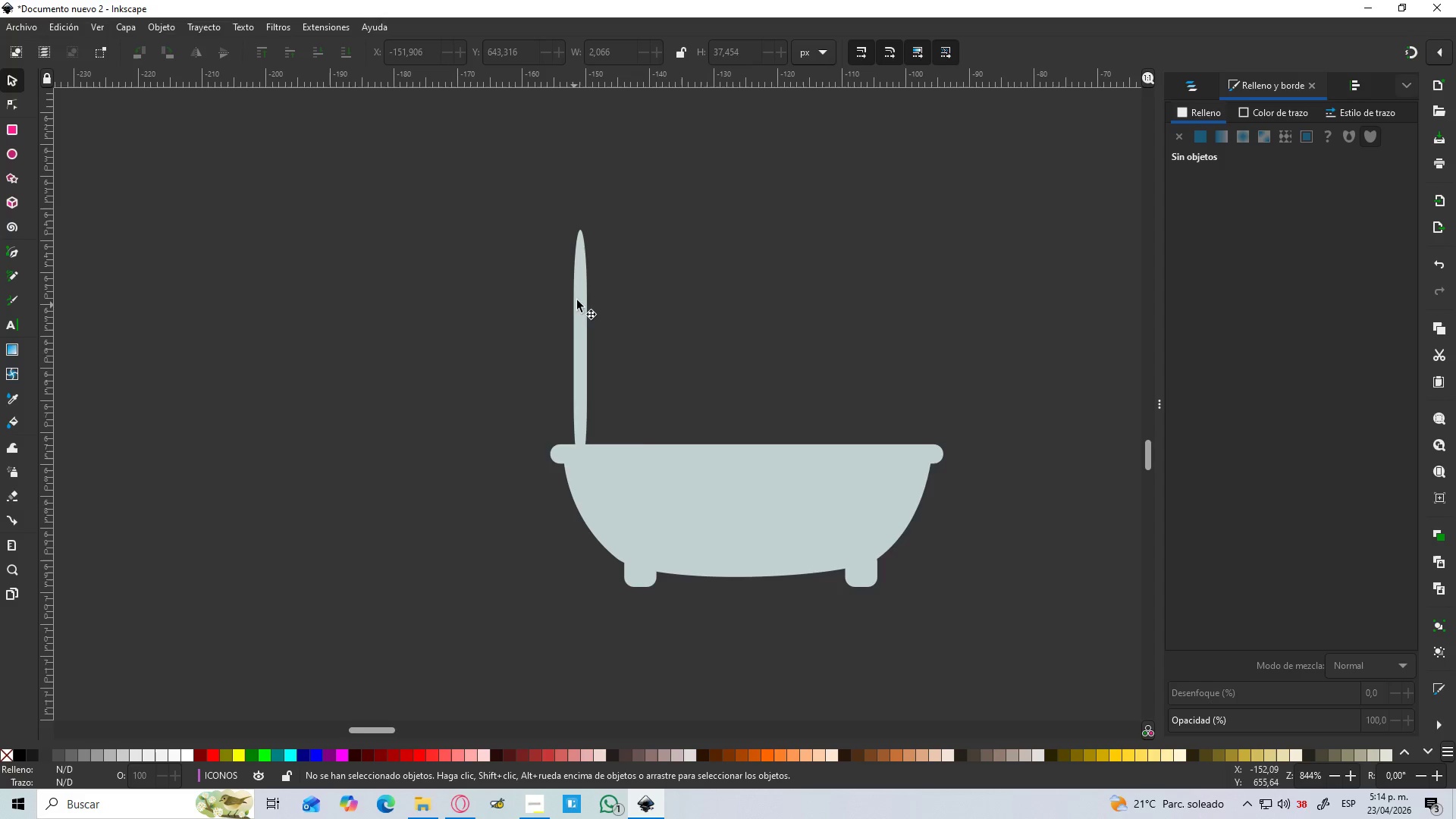 
scroll: coordinate [580, 297], scroll_direction: up, amount: 3.0
 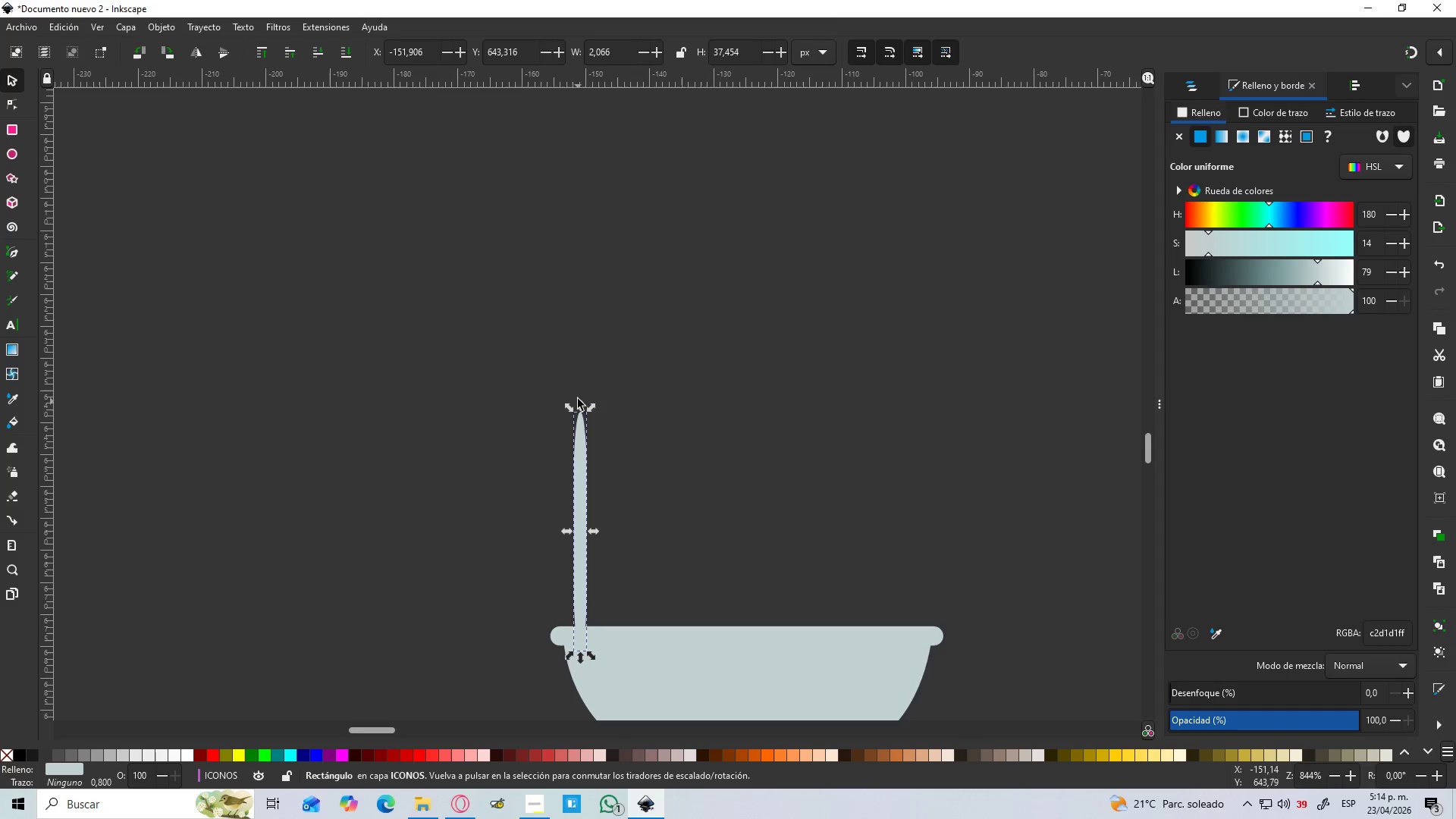 
hold_key(key=ControlLeft, duration=1.17)
scroll: coordinate [582, 427], scroll_direction: up, amount: 1.0
 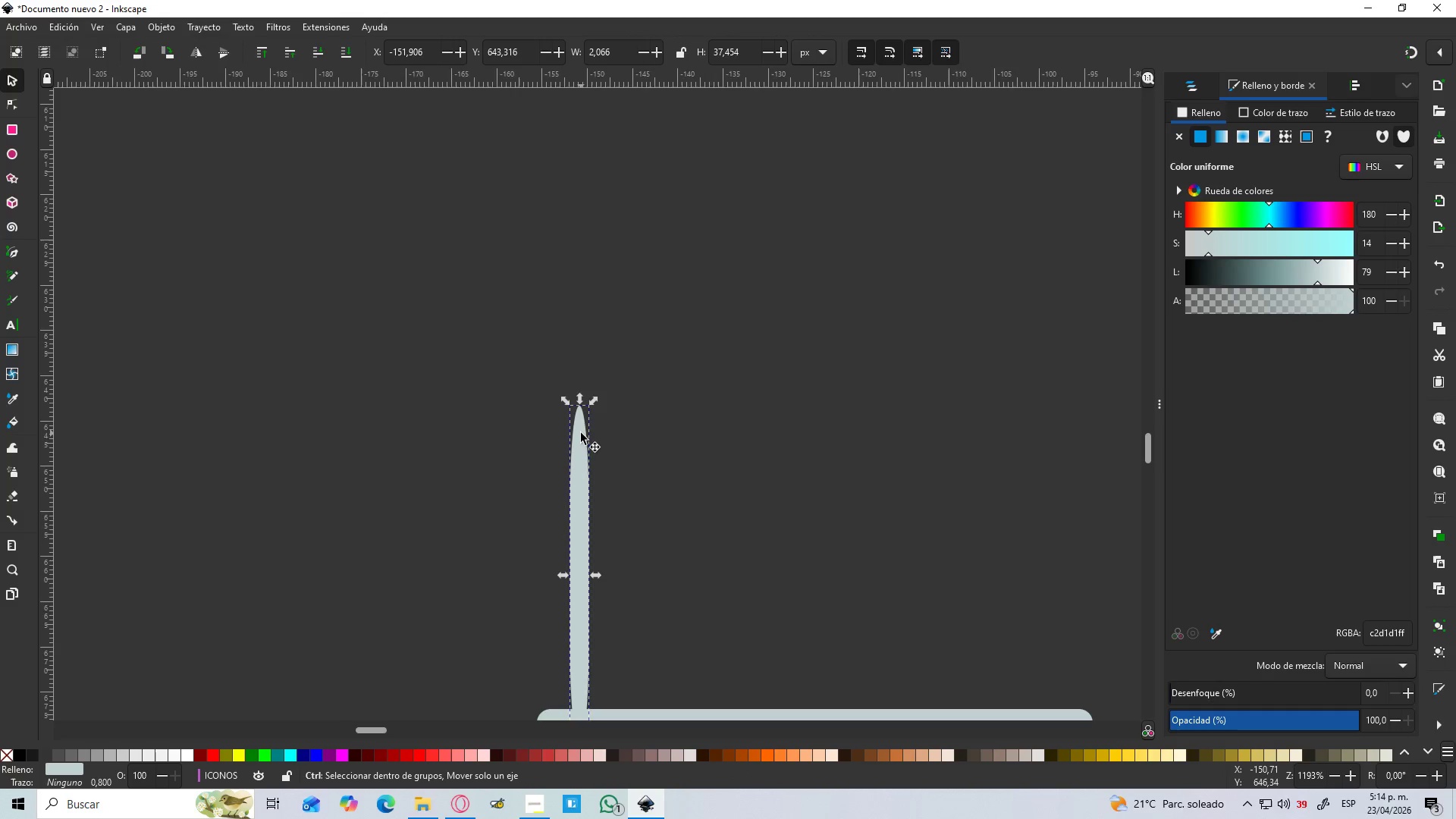 
left_click([579, 417])
 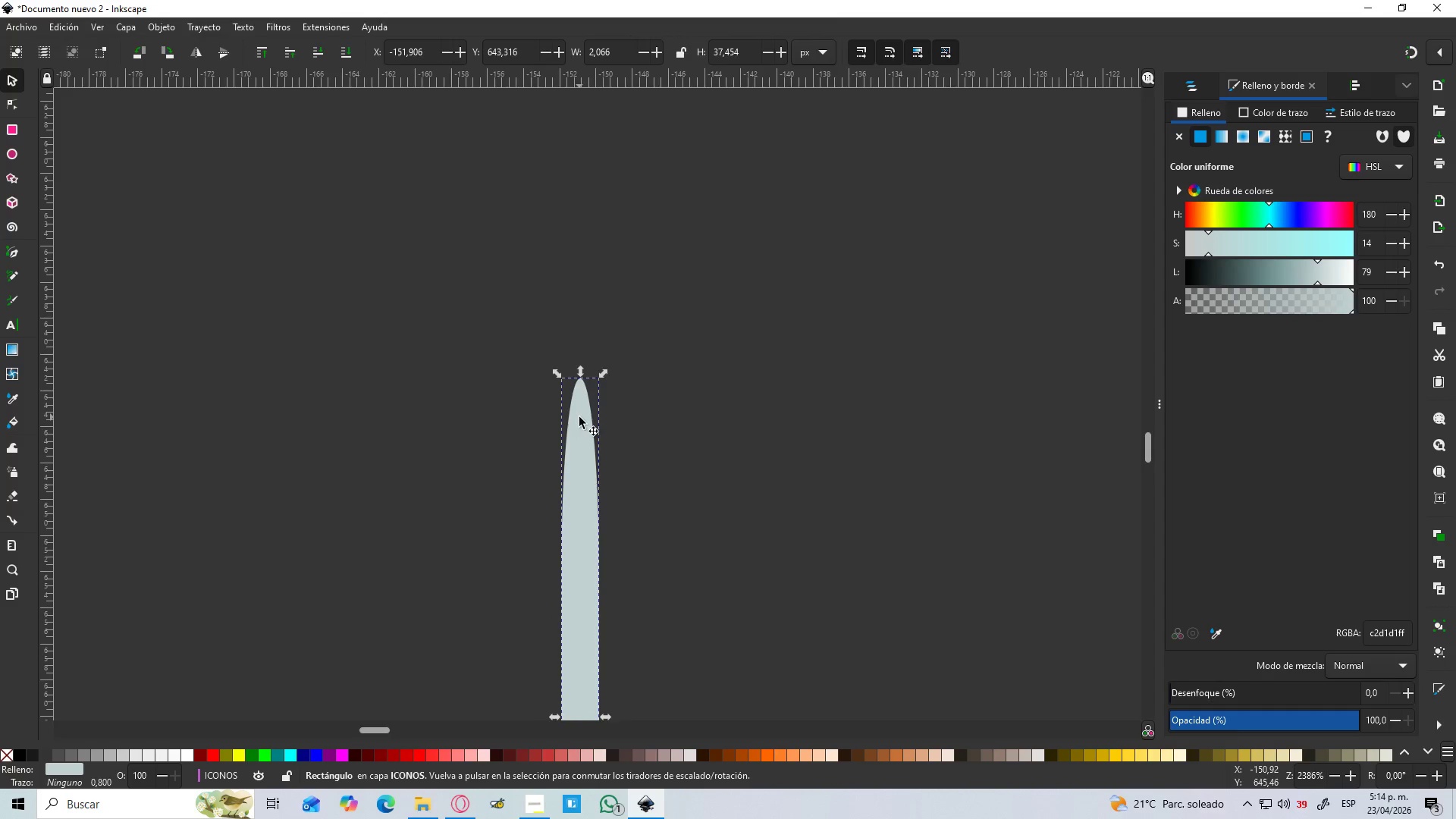 
scroll: coordinate [579, 433], scroll_direction: up, amount: 2.0
 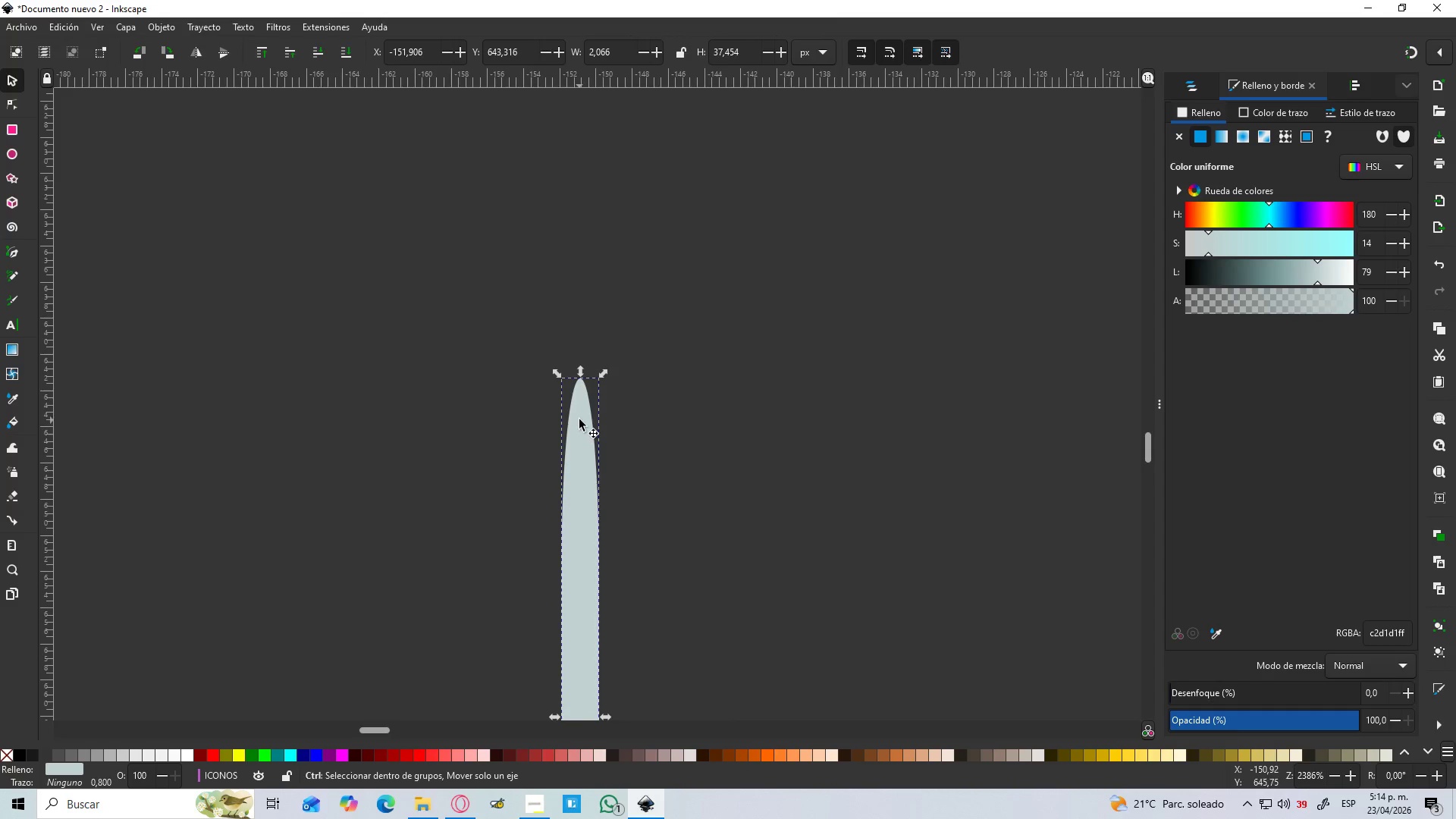 
double_click([579, 417])
 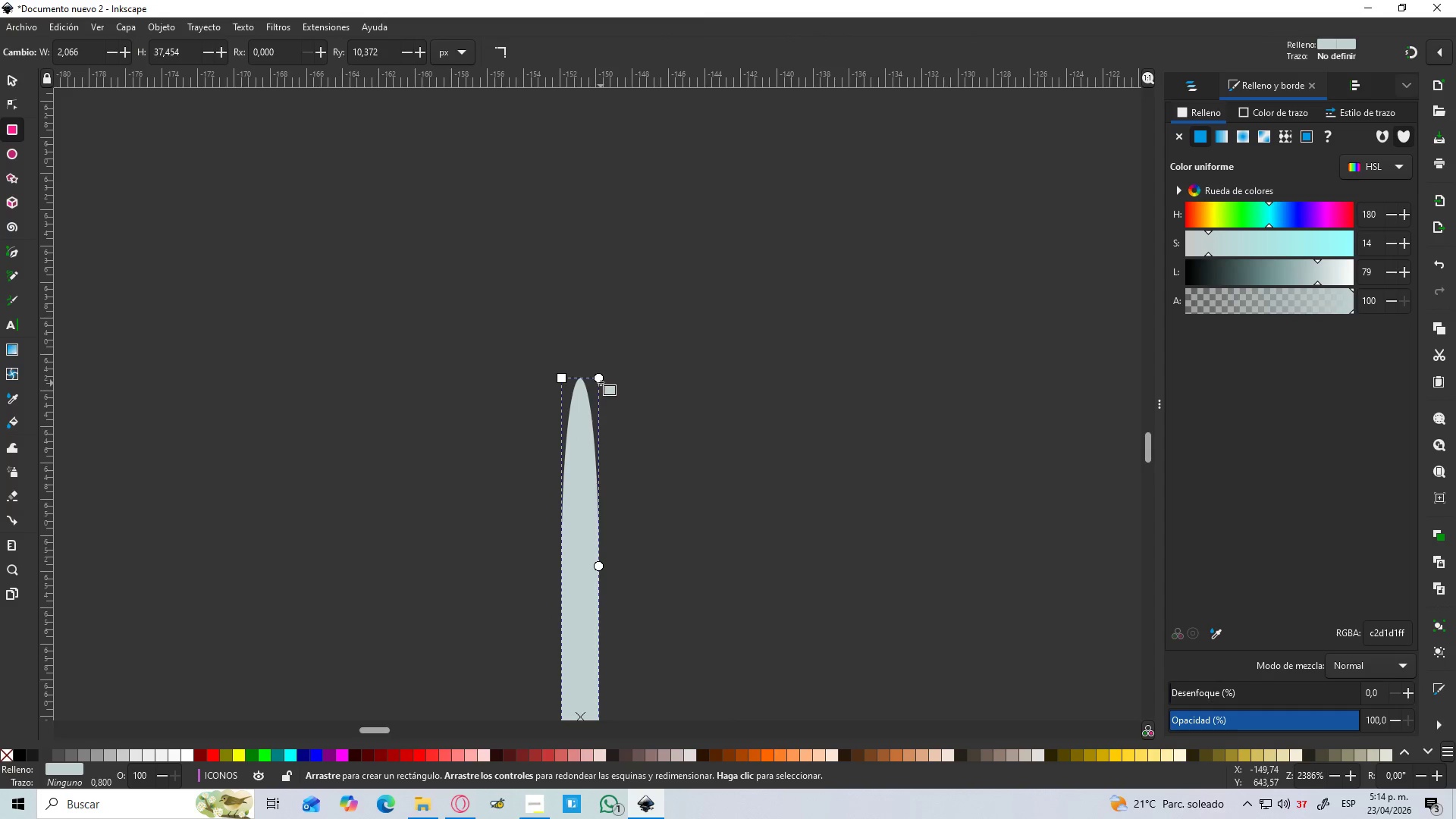 
left_click_drag(start_coordinate=[601, 377], to_coordinate=[617, 381])
 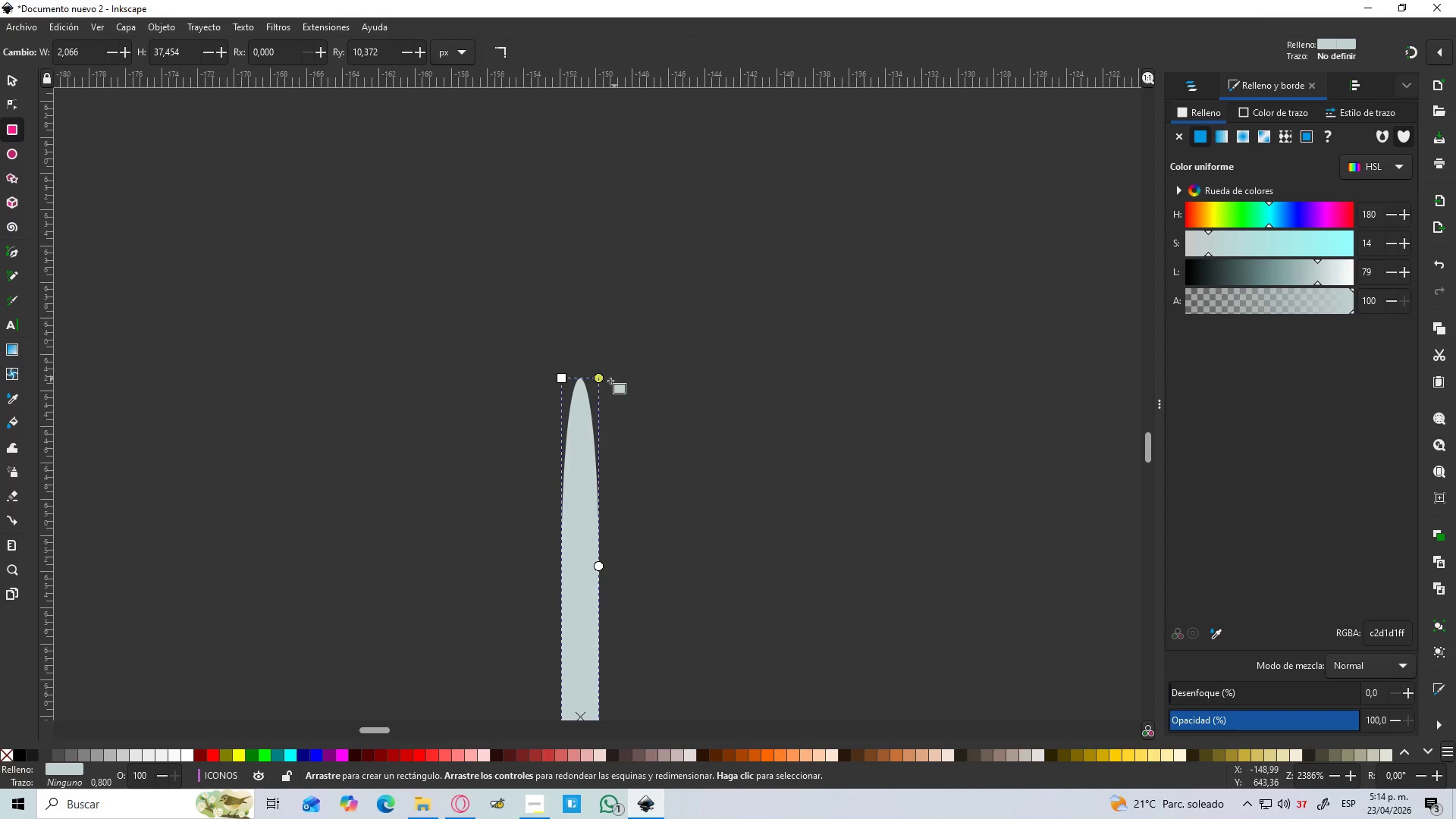 
left_click([600, 382])
 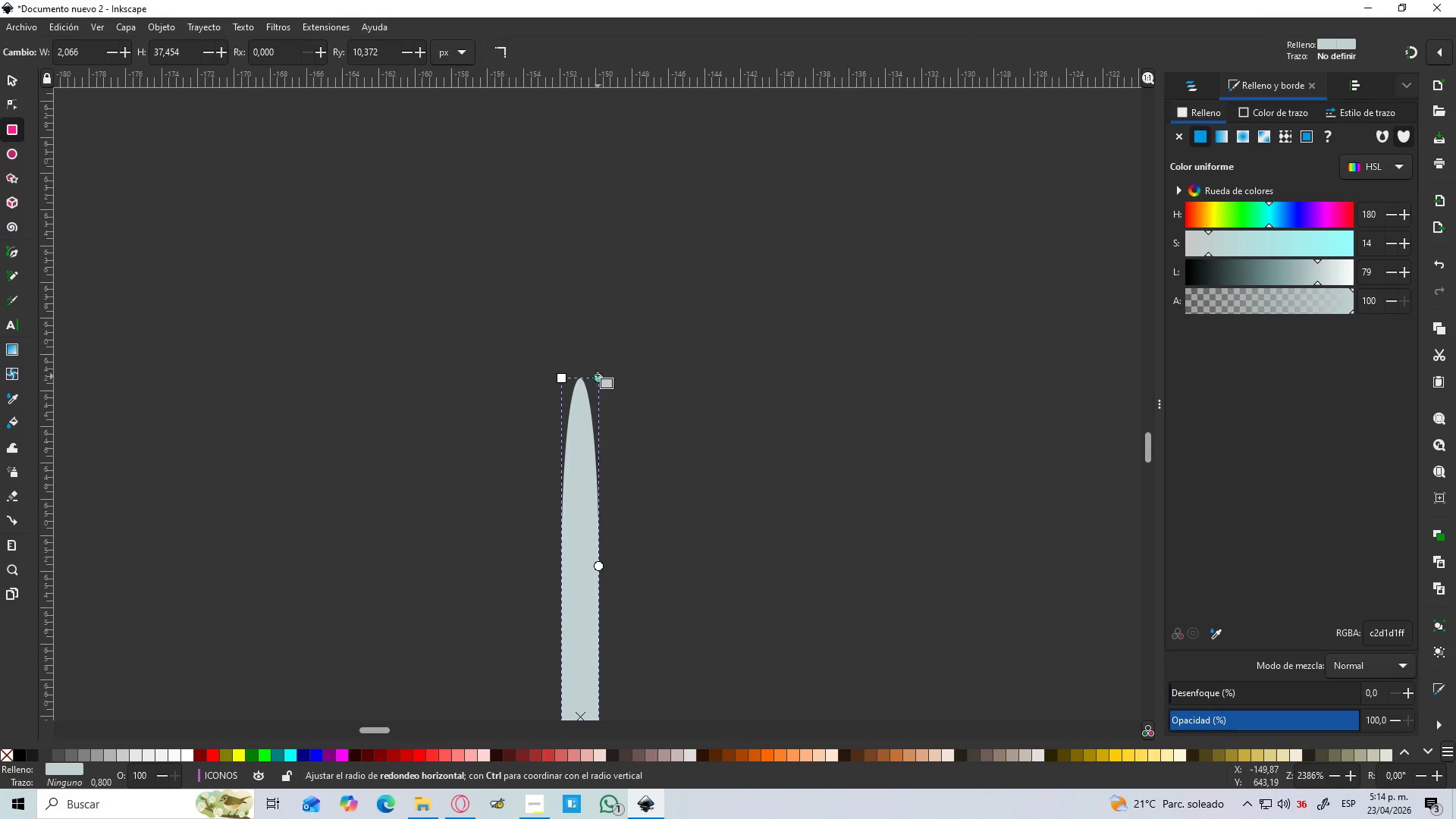 
left_click_drag(start_coordinate=[595, 376], to_coordinate=[632, 375])
 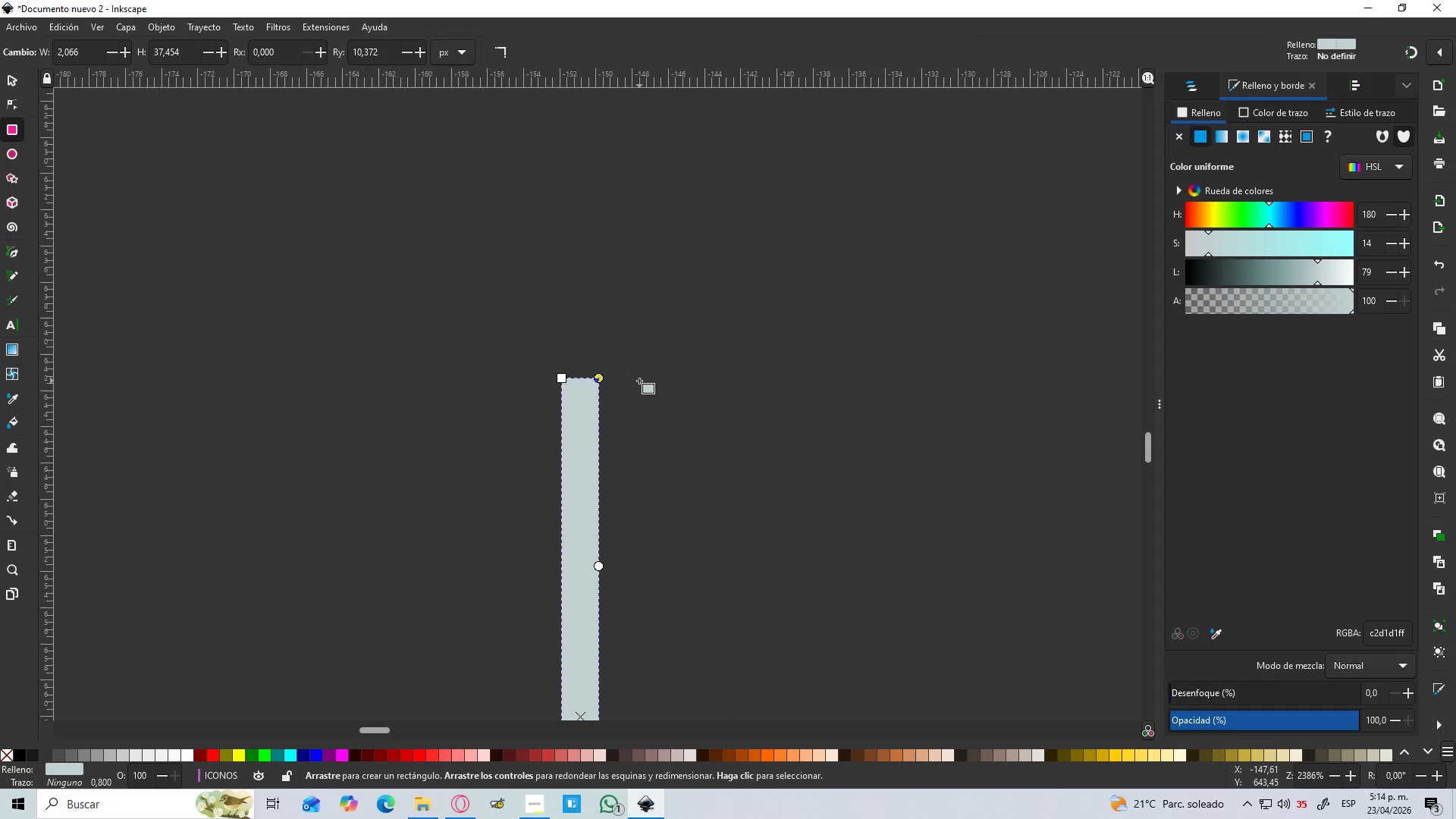 
key(Enter)
 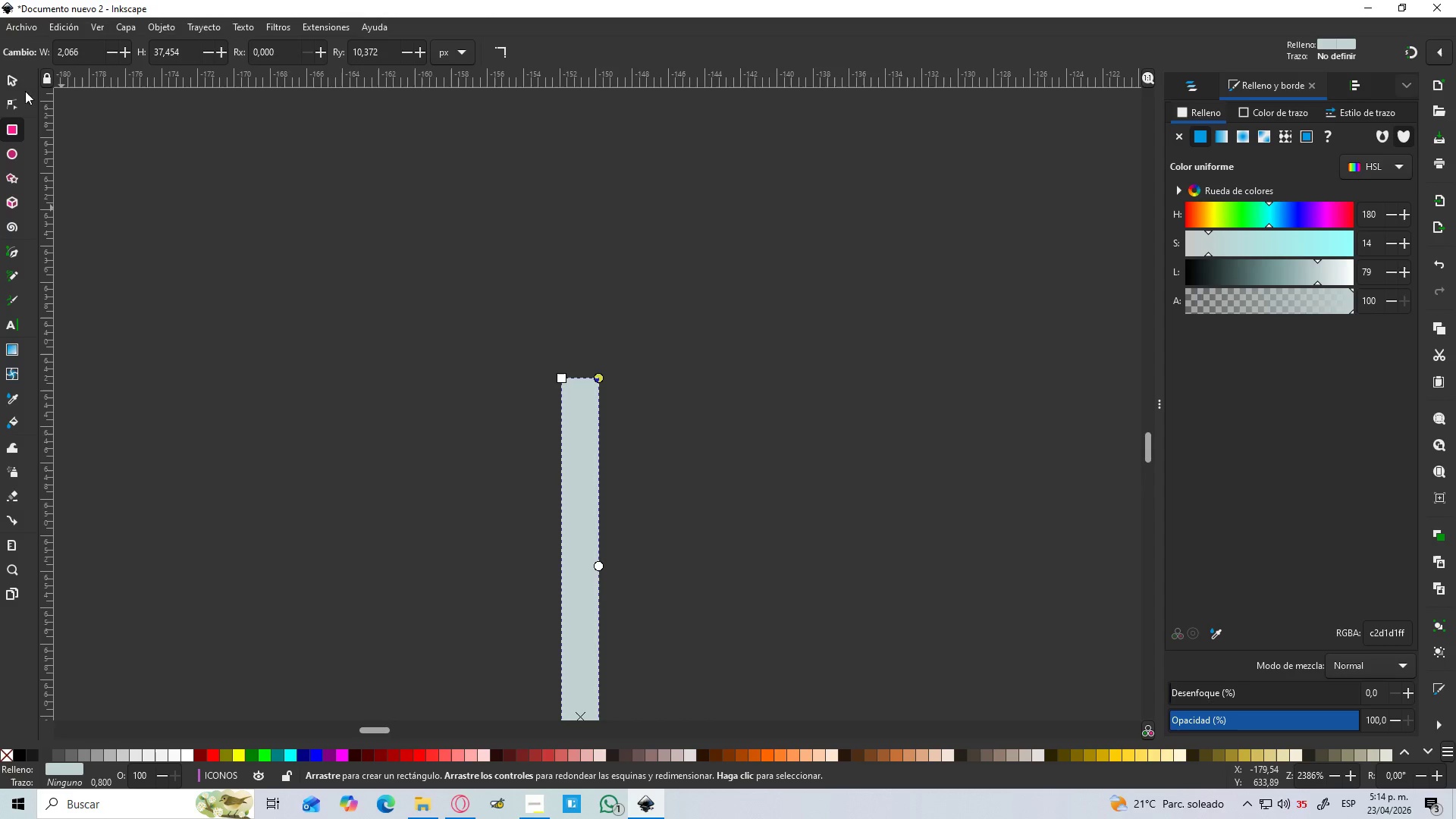 
left_click([9, 84])
 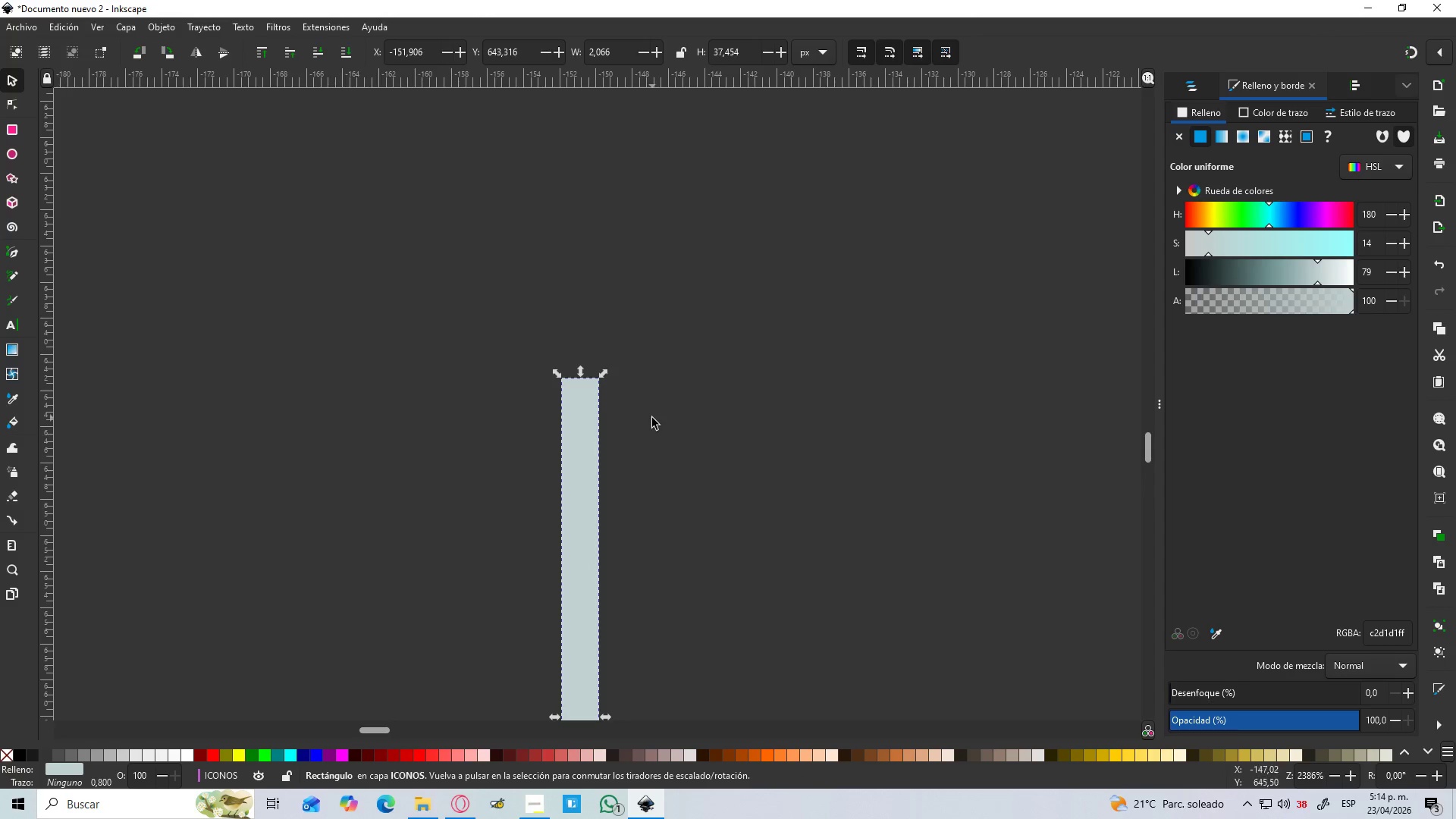 
left_click([651, 421])
 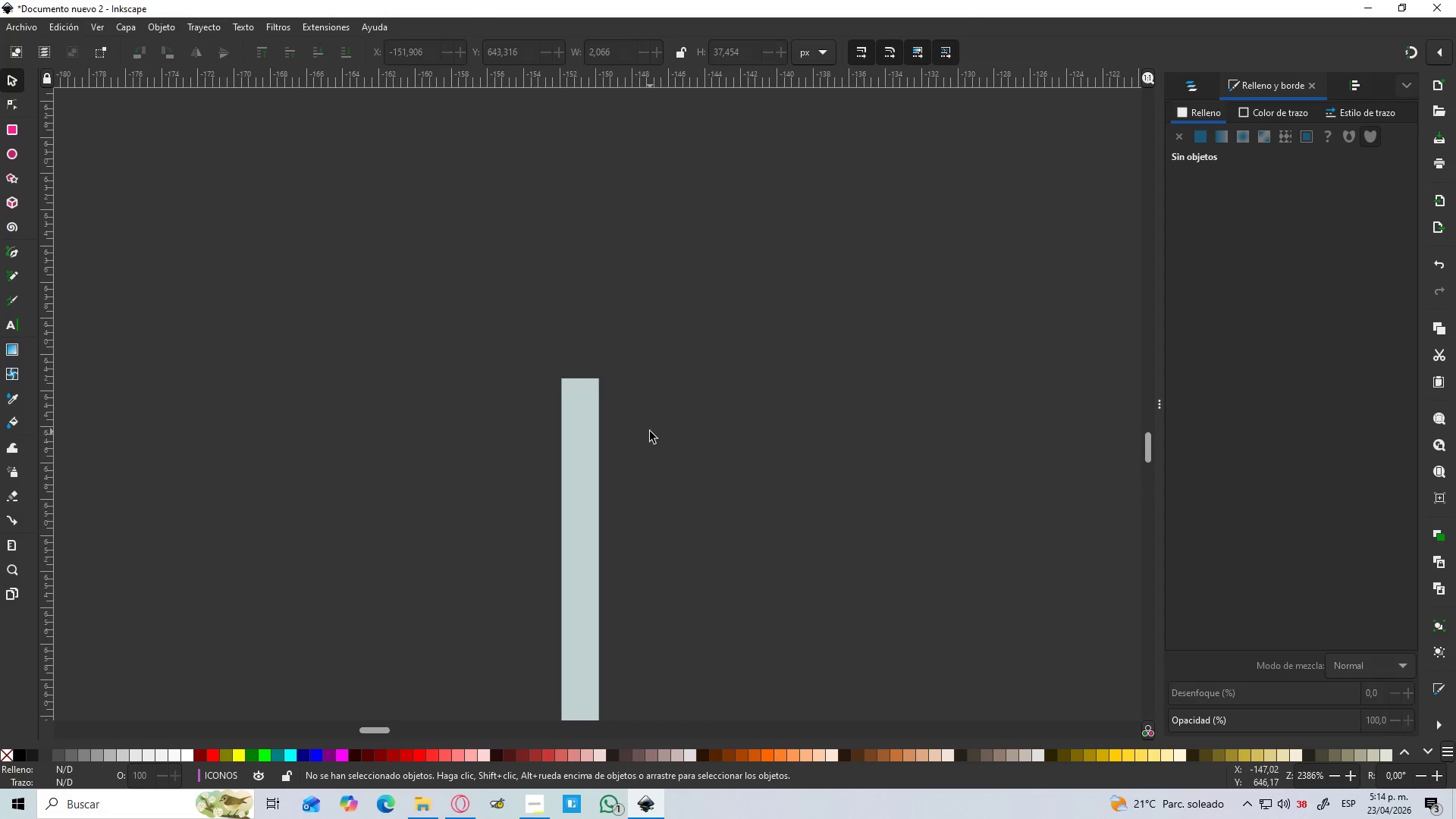 
hold_key(key=ControlLeft, duration=1.5)
 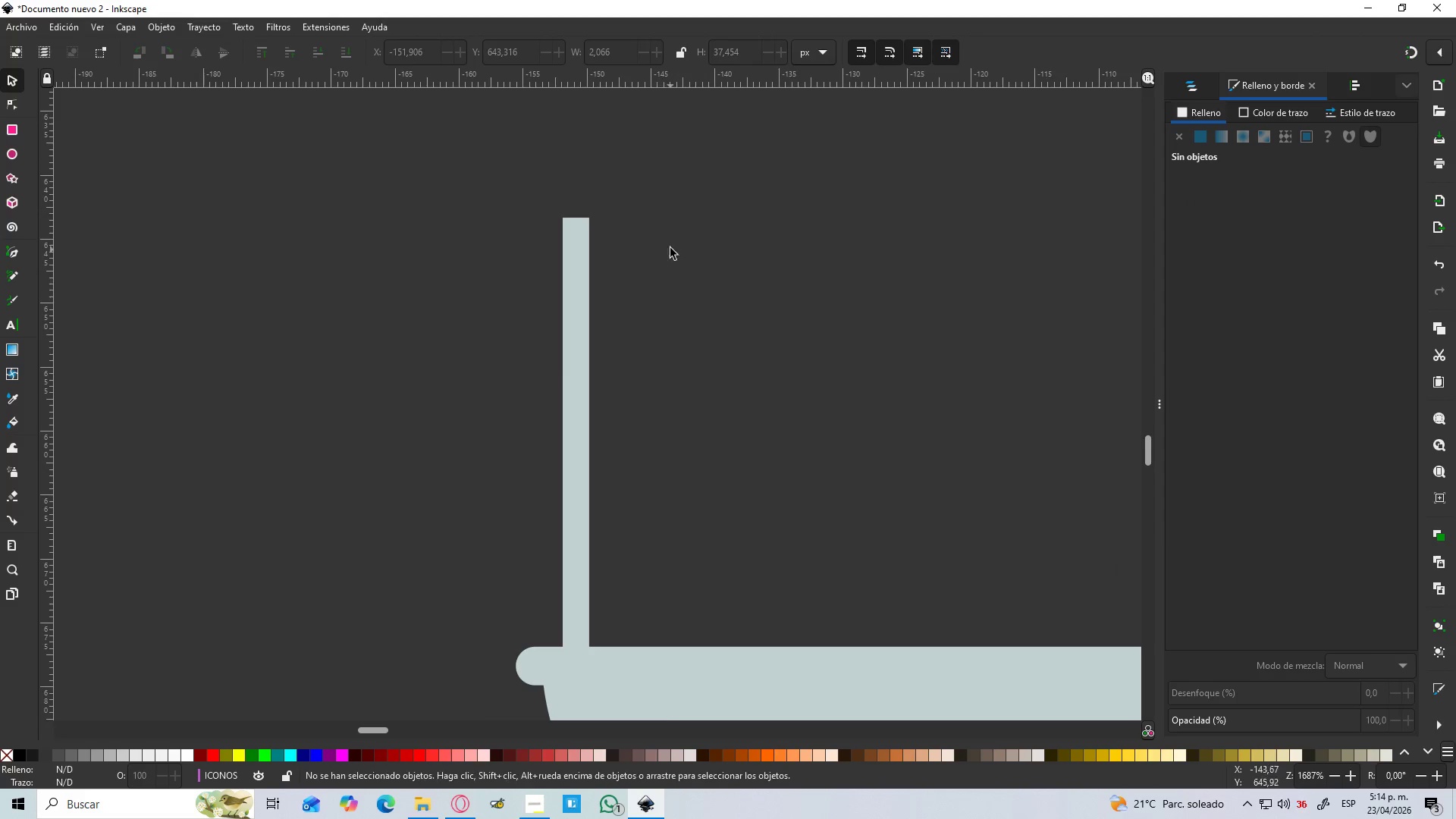 
scroll: coordinate [629, 432], scroll_direction: down, amount: 7.0
 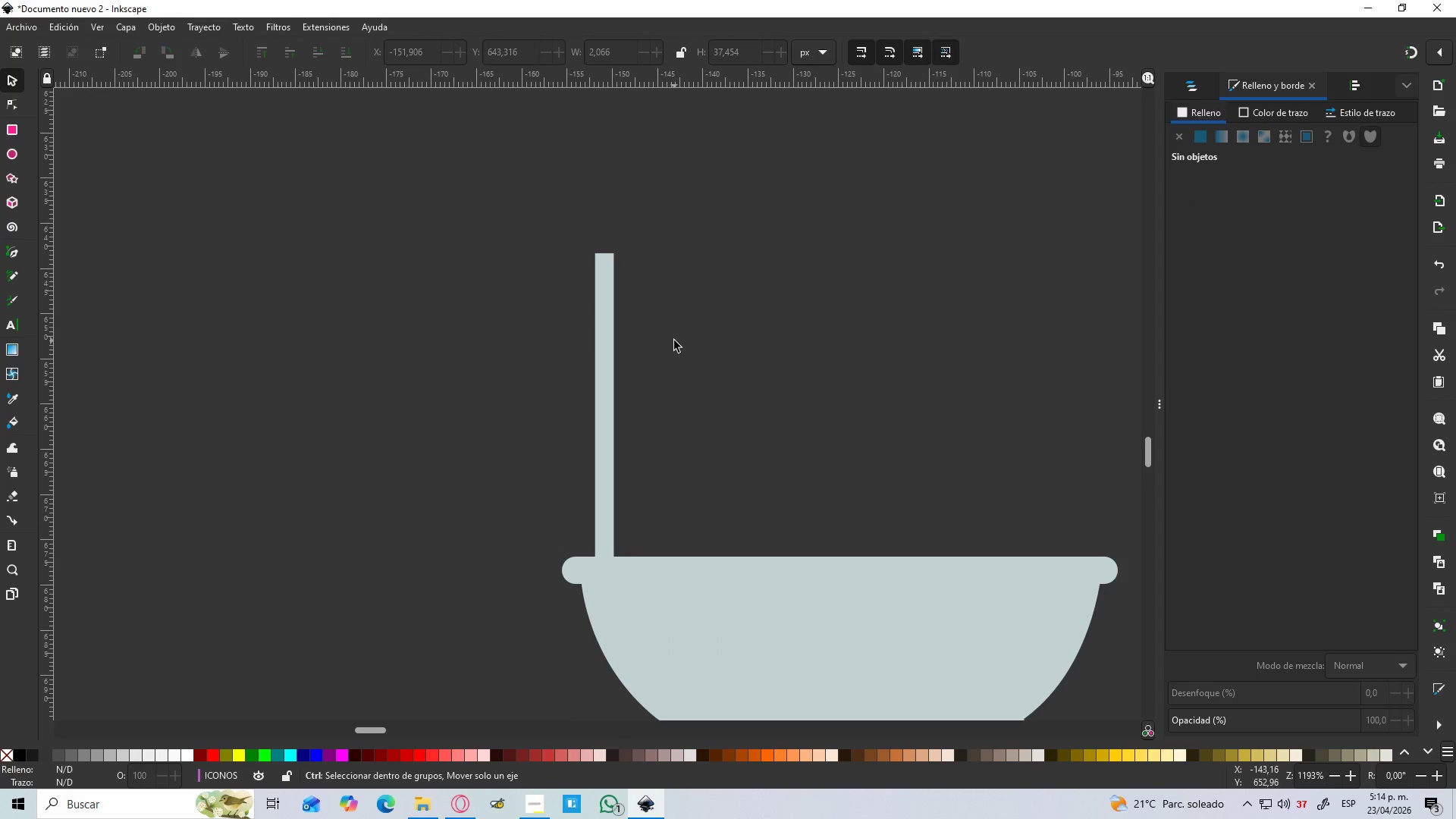 
hold_key(key=ControlLeft, duration=0.47)
 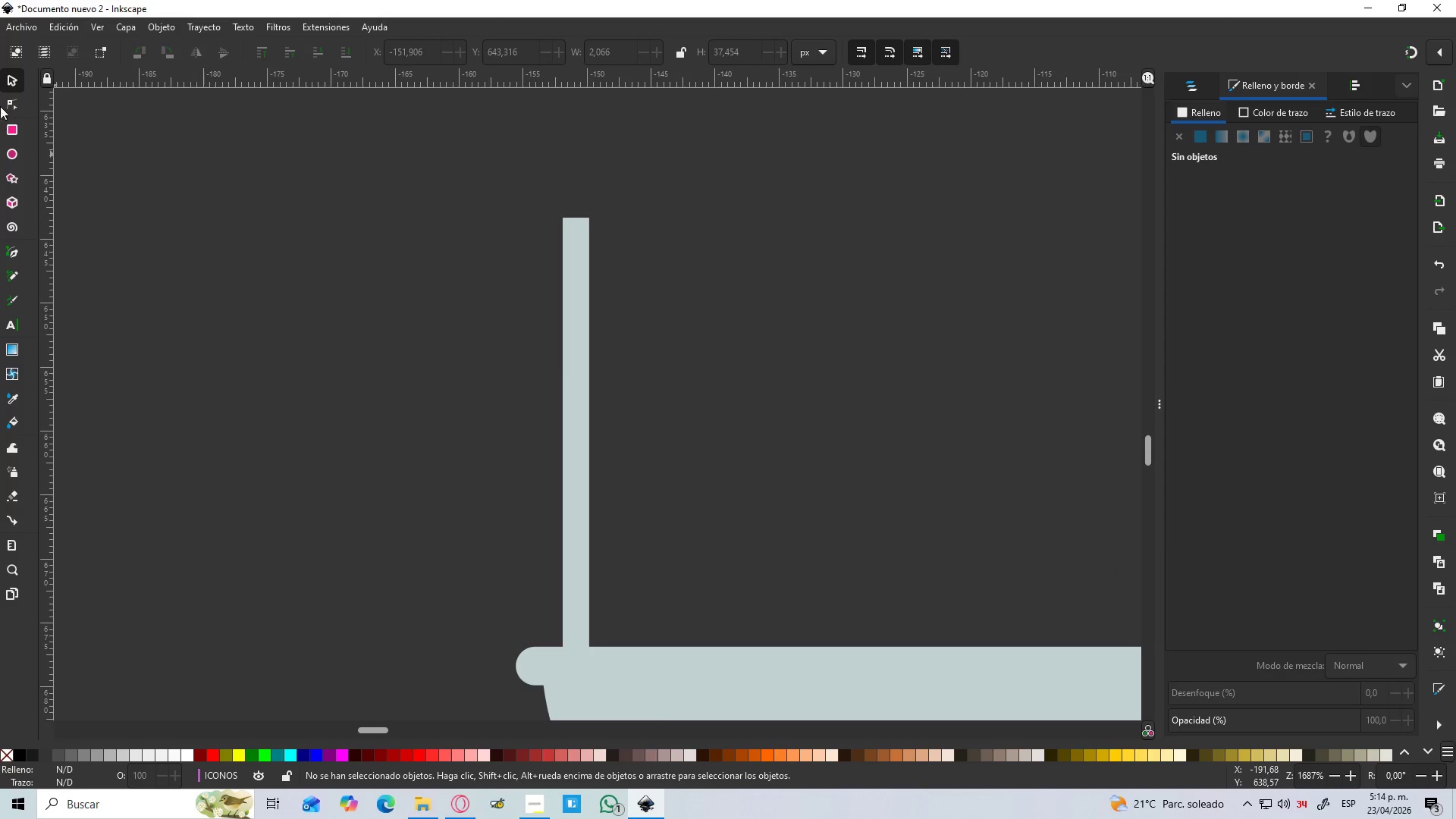 
scroll: coordinate [674, 340], scroll_direction: up, amount: 1.0
 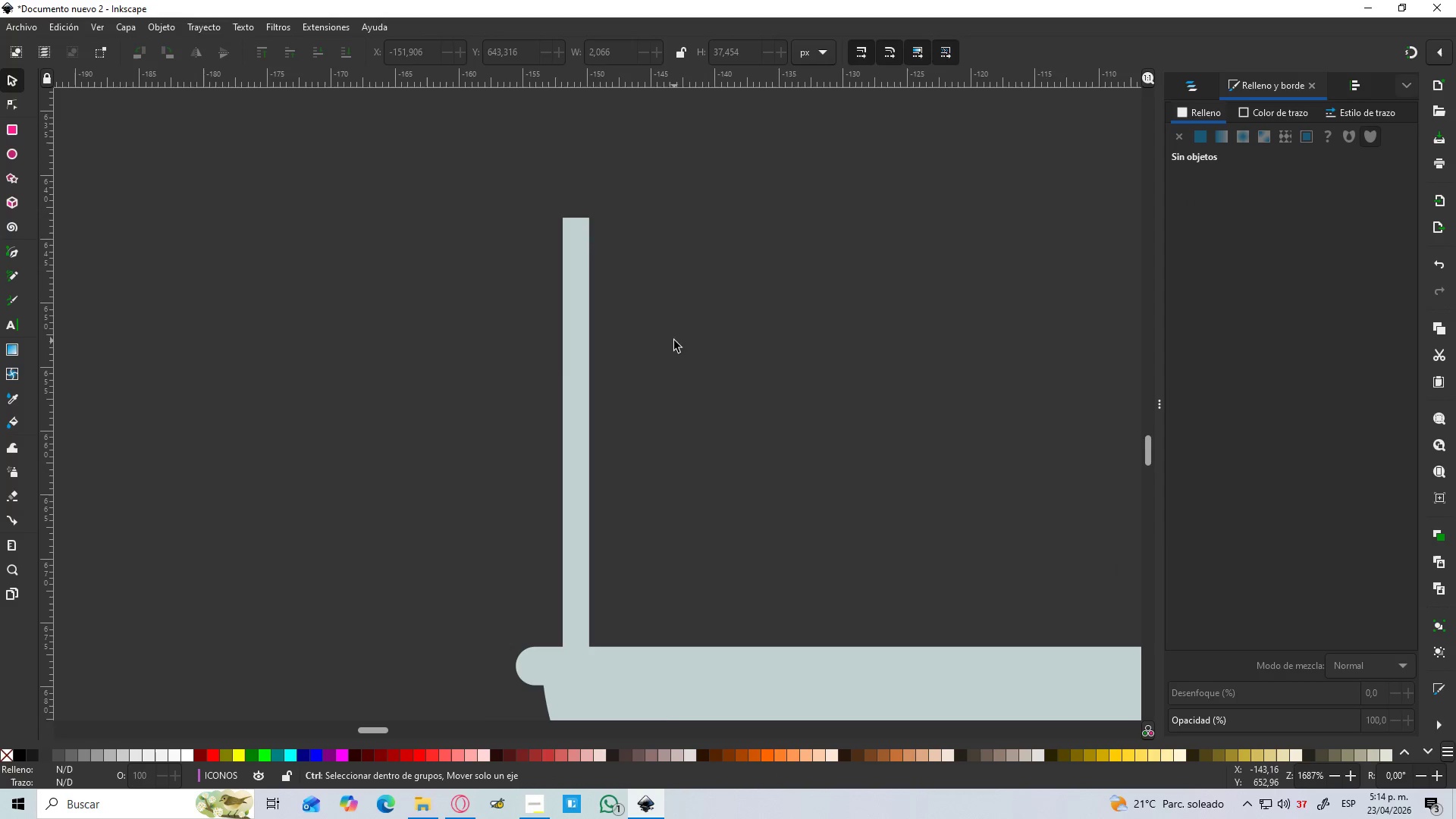 
left_click([11, 124])
 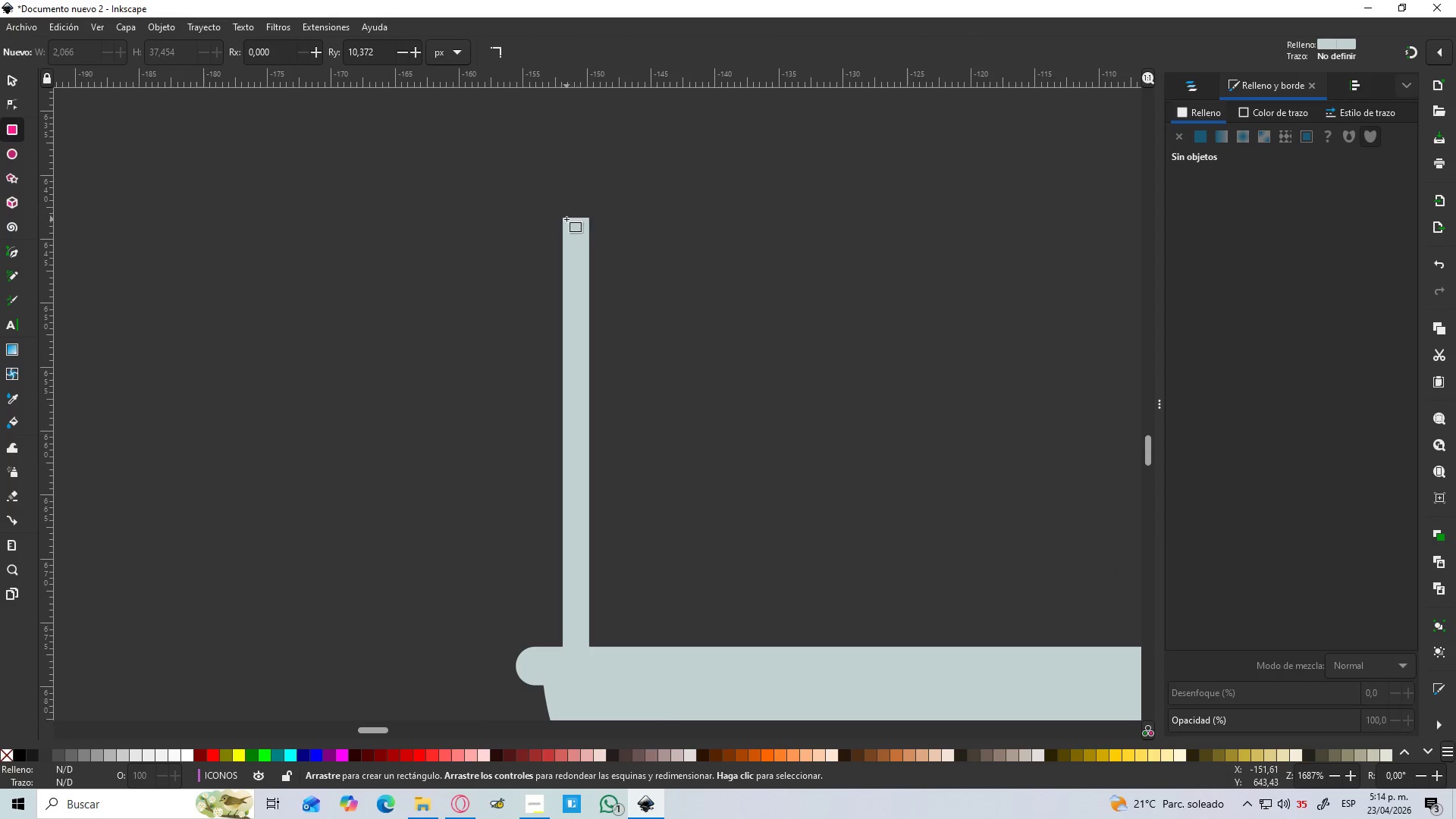 
left_click_drag(start_coordinate=[566, 219], to_coordinate=[712, 243])
 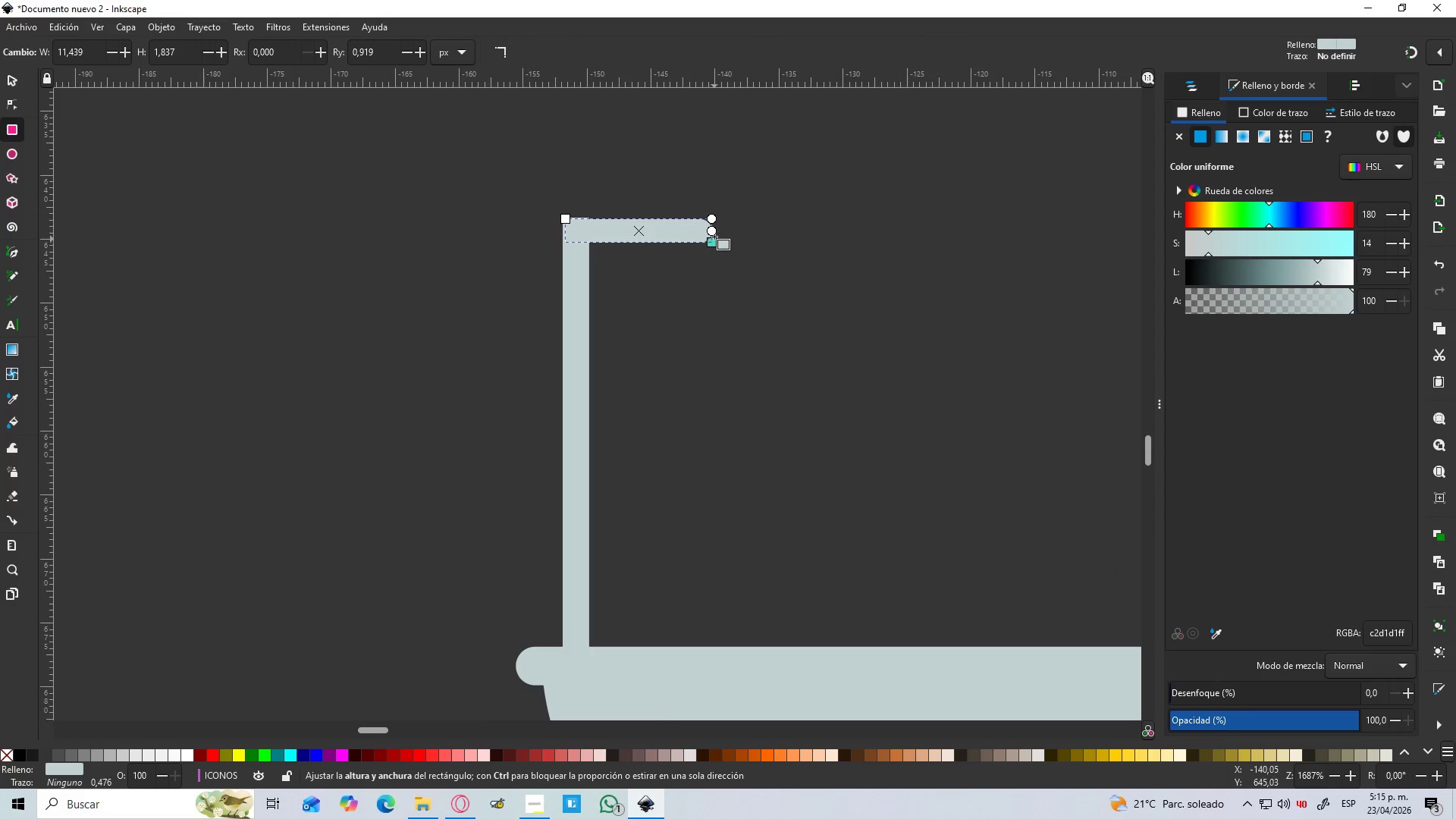 
left_click_drag(start_coordinate=[714, 234], to_coordinate=[724, 199])
 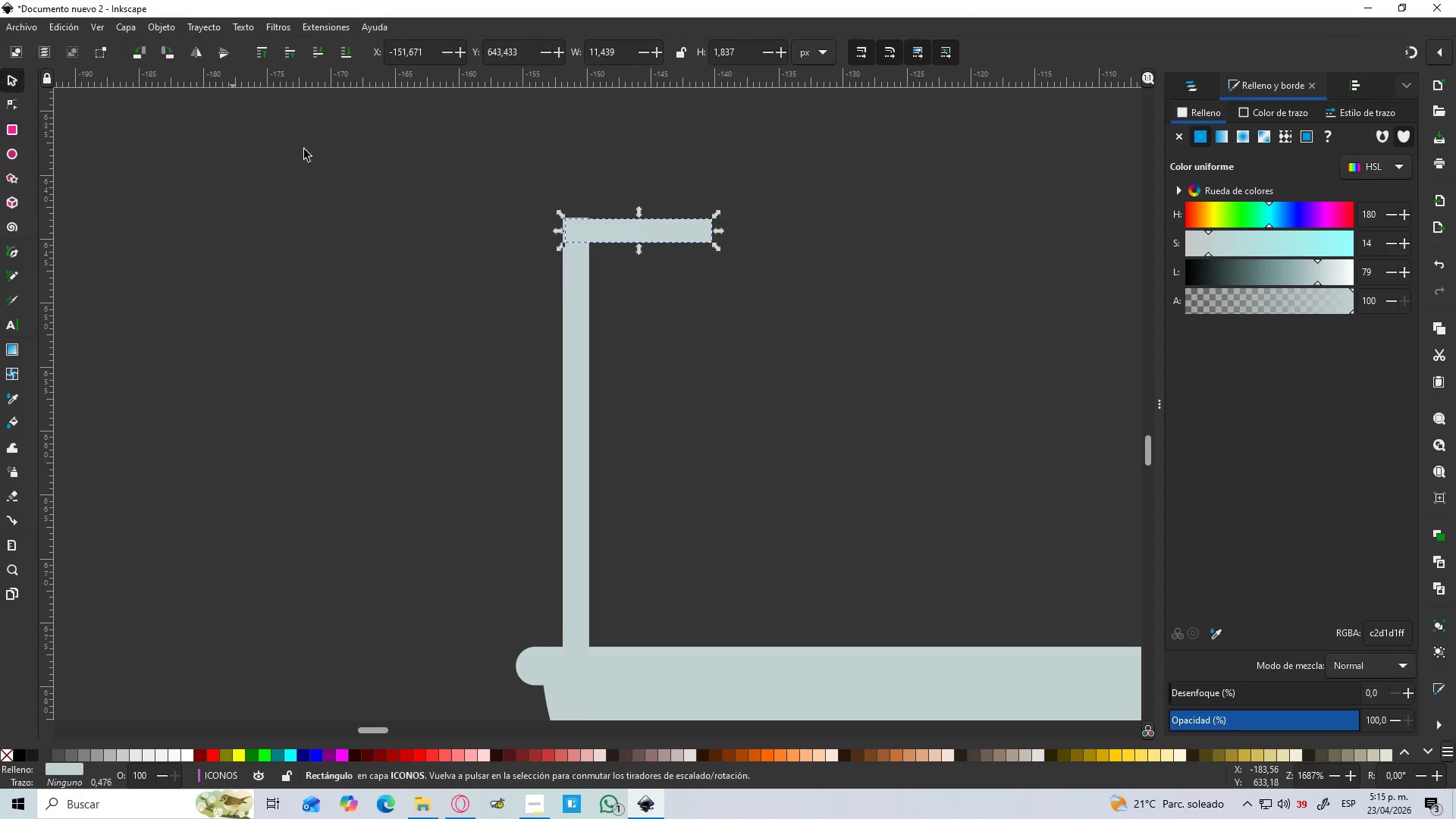 
hold_key(key=ControlLeft, duration=0.56)
 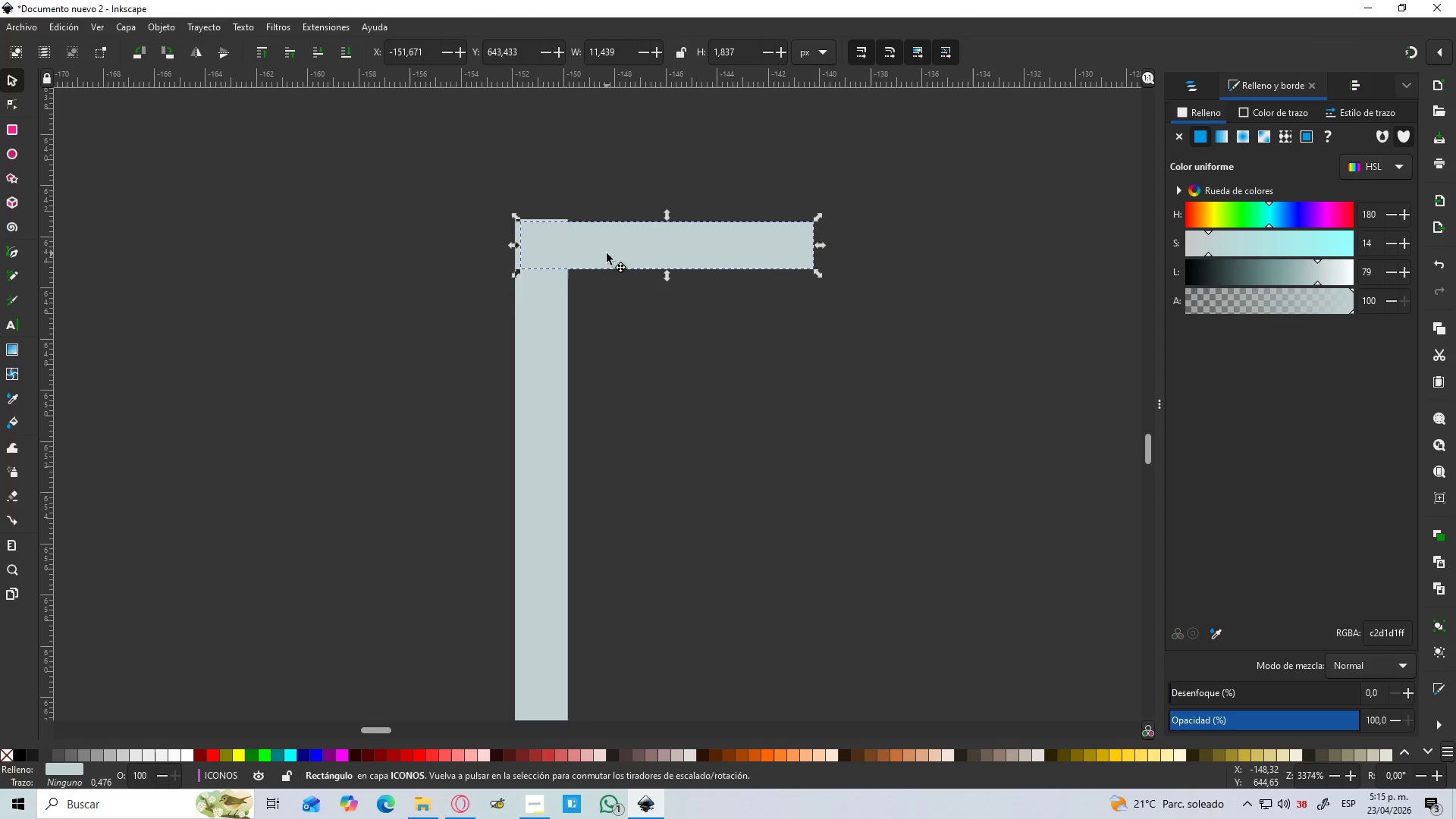 
hold_key(key=ControlLeft, duration=8.83)
 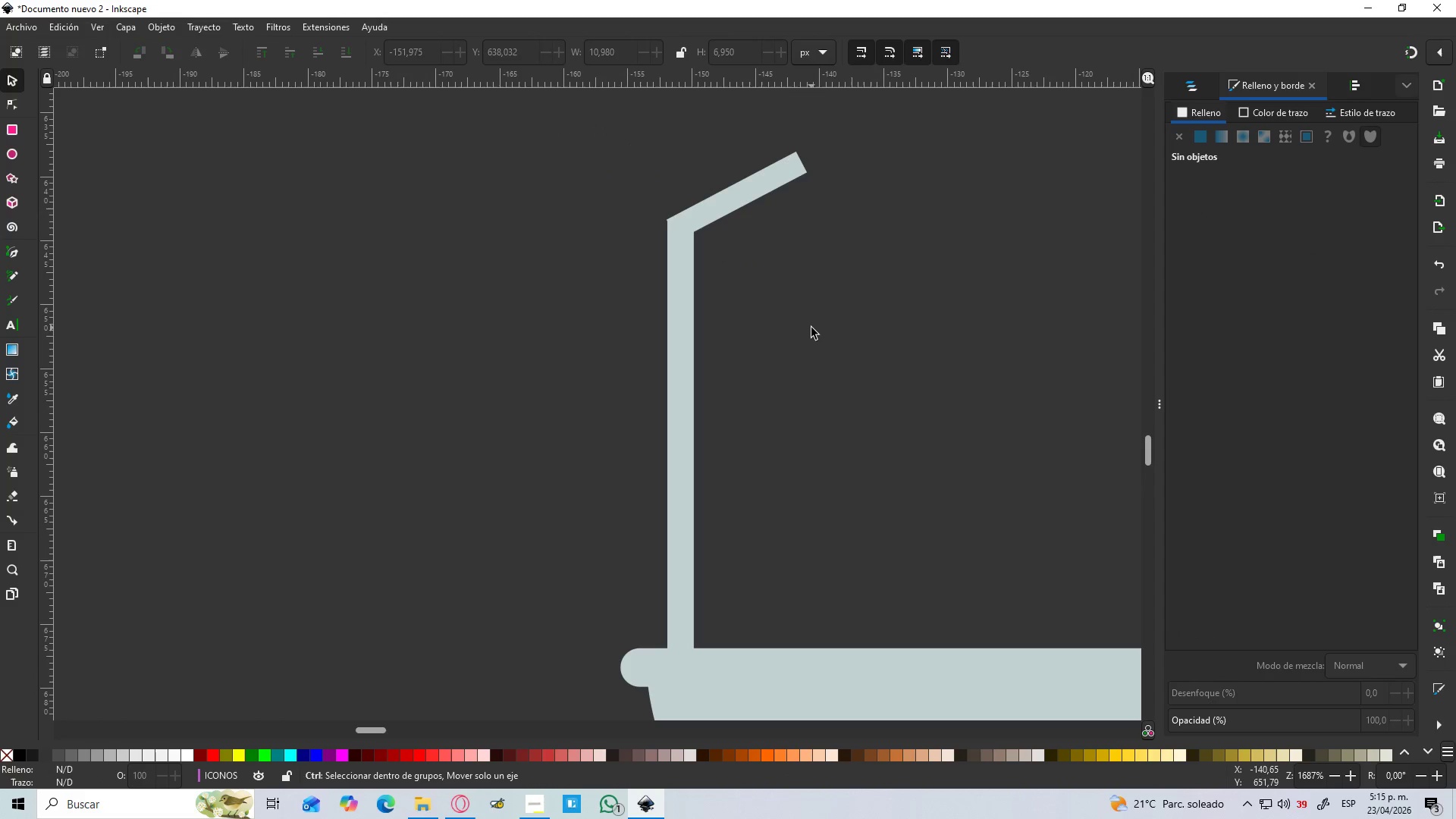 
scroll: coordinate [610, 216], scroll_direction: up, amount: 2.0
 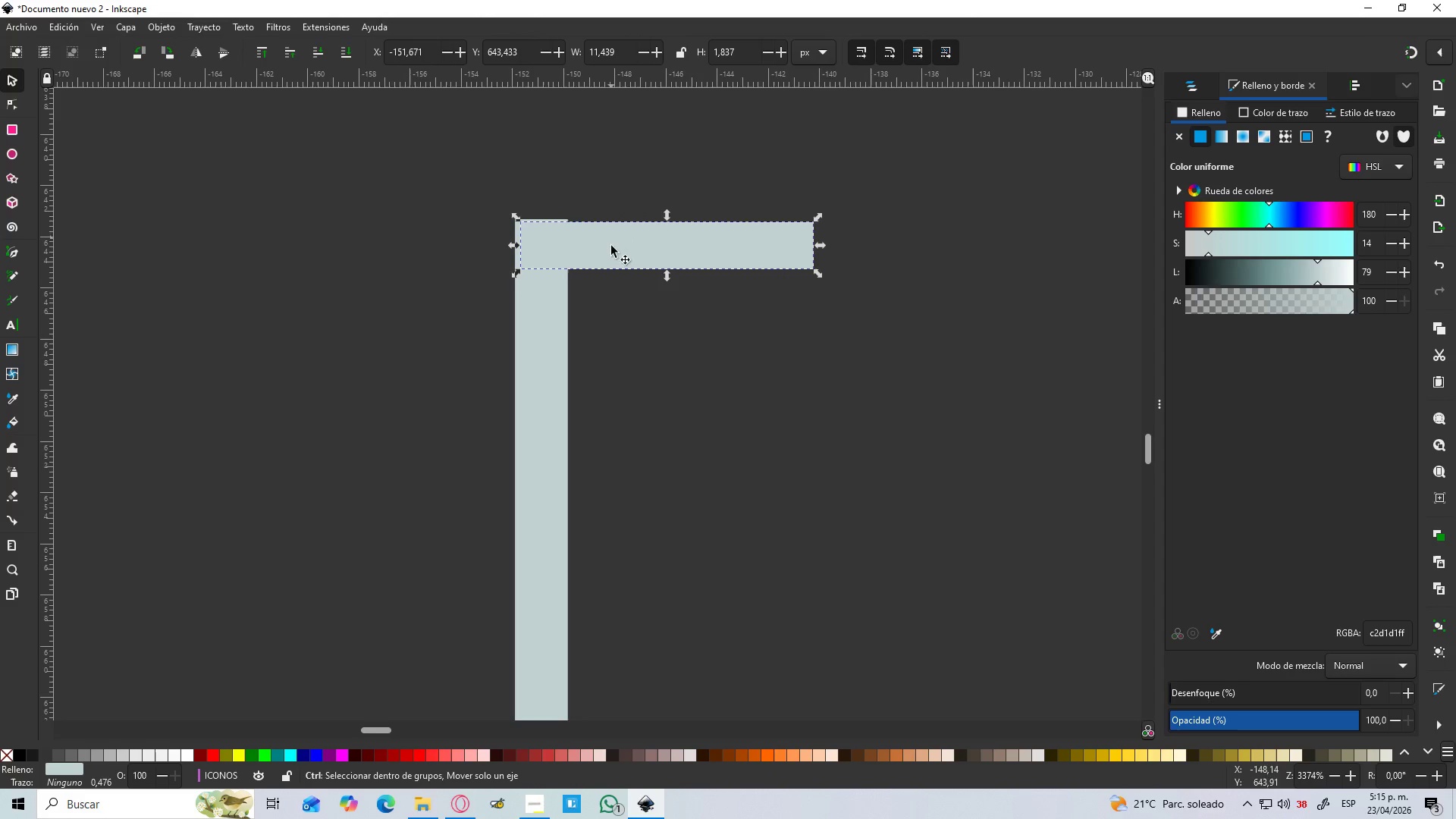 
left_click_drag(start_coordinate=[607, 253], to_coordinate=[606, 237])
 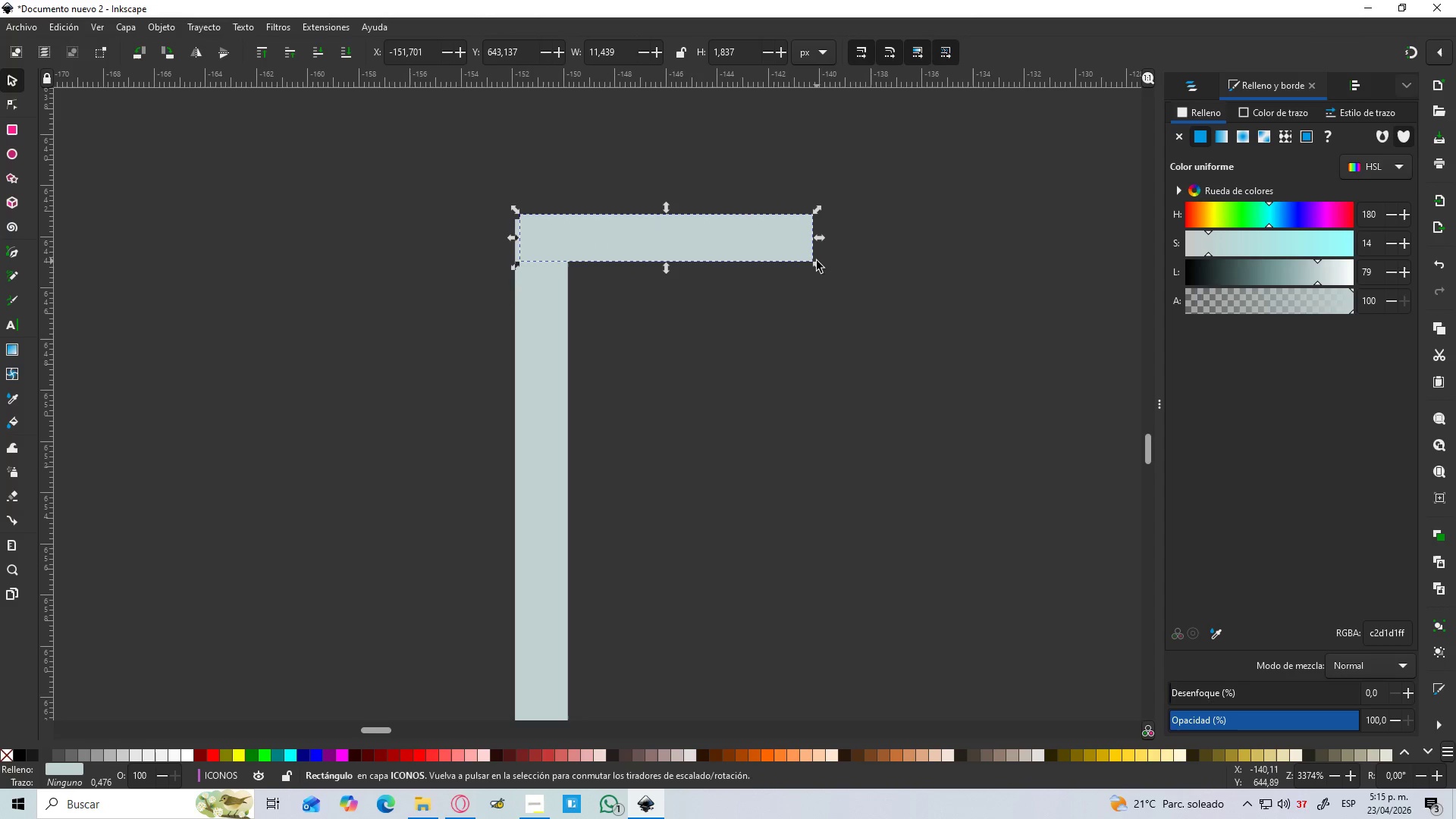 
left_click([796, 259])
 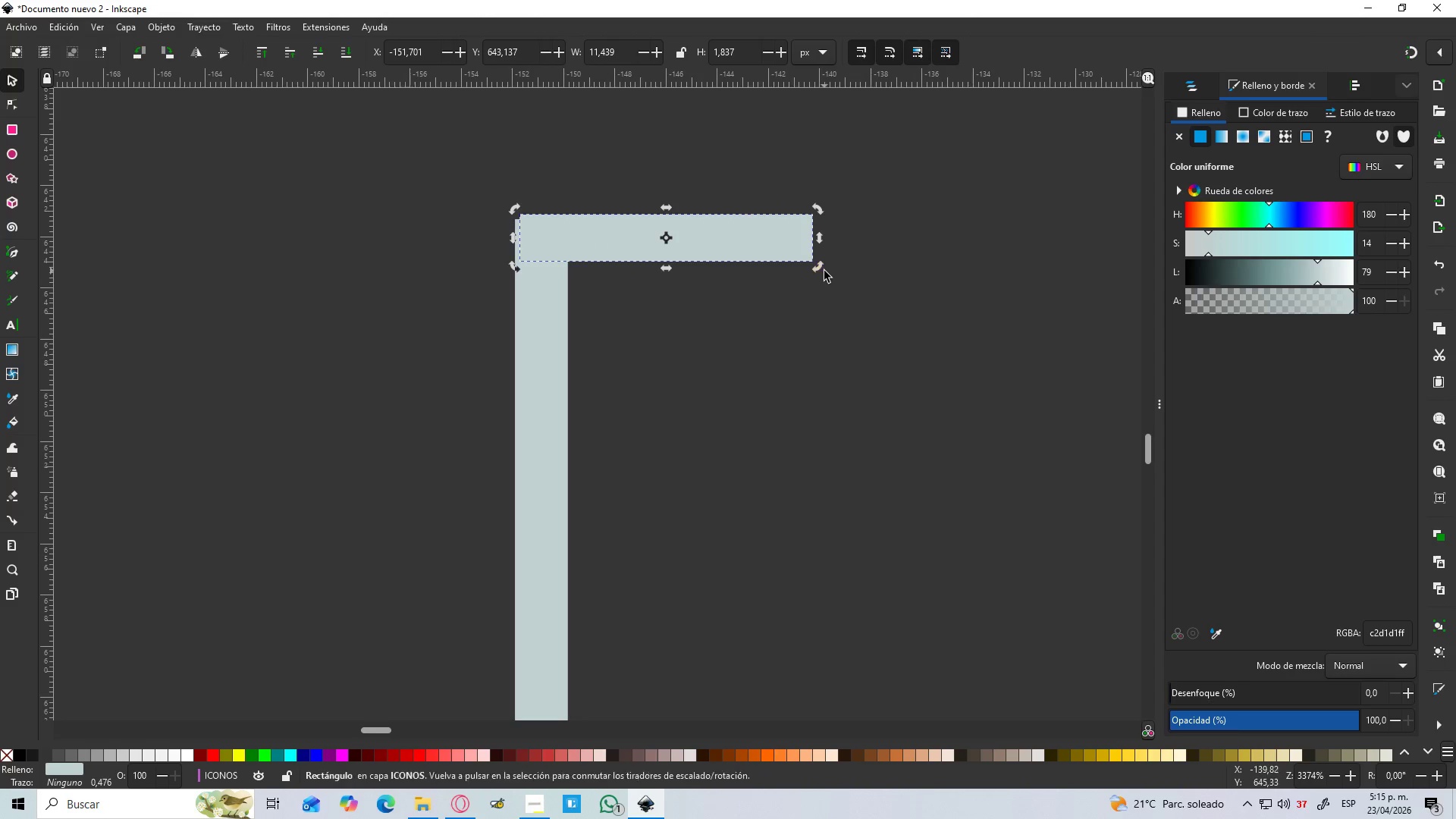 
left_click_drag(start_coordinate=[821, 266], to_coordinate=[823, 193])
 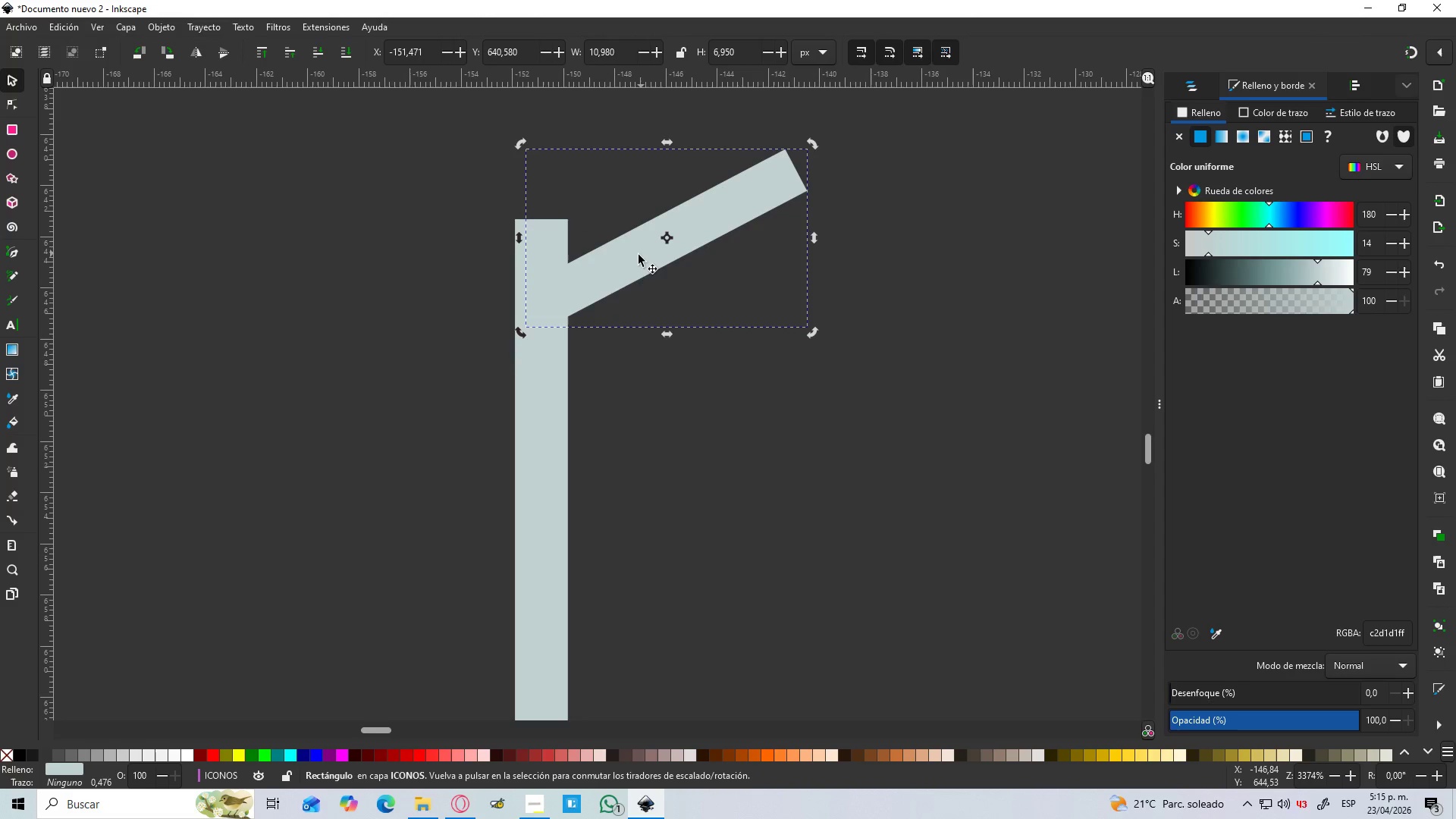 
left_click_drag(start_coordinate=[639, 255], to_coordinate=[626, 184])
 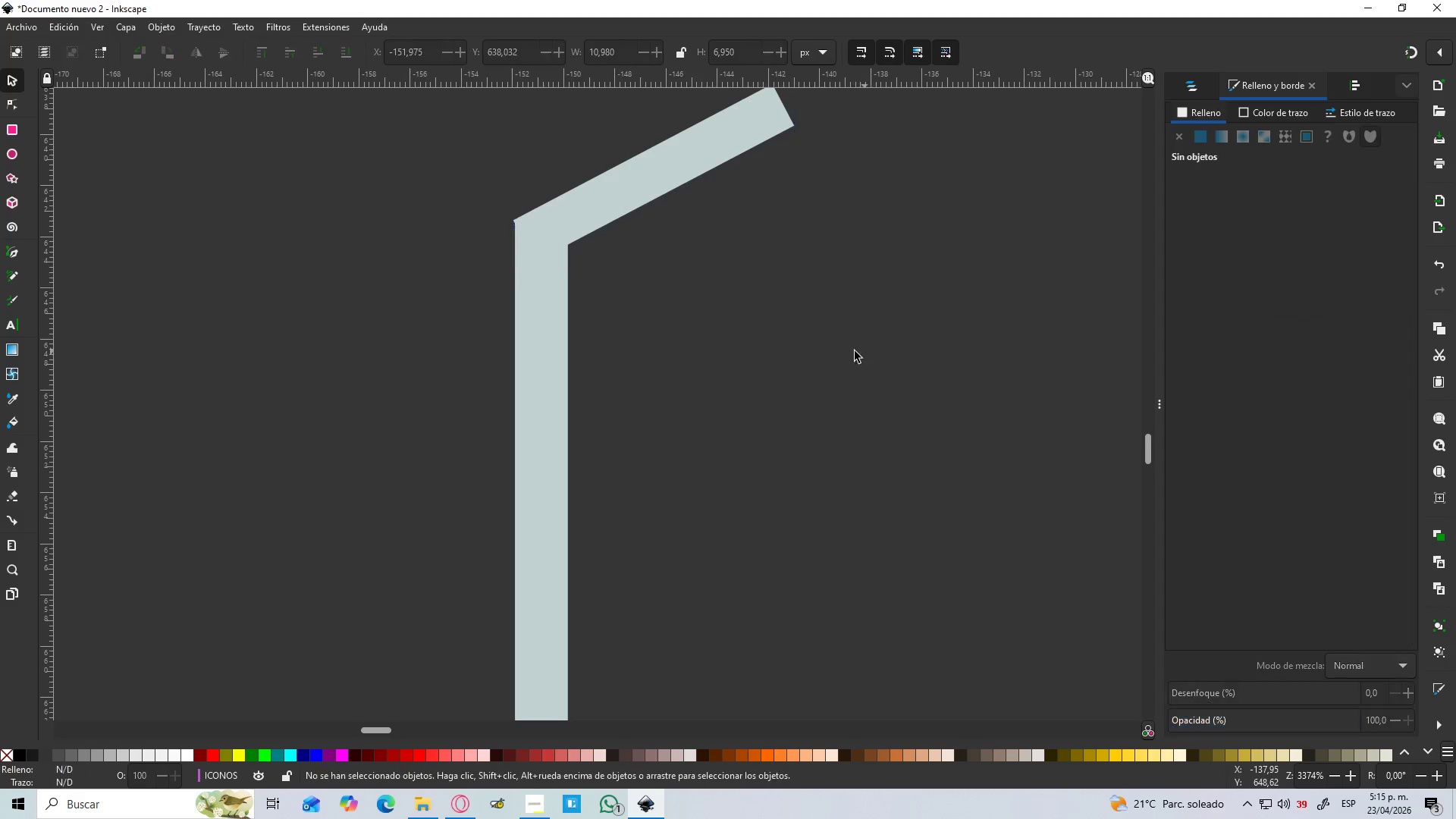 
hold_key(key=ControlLeft, duration=1.5)
scroll: coordinate [817, 338], scroll_direction: down, amount: 4.0
 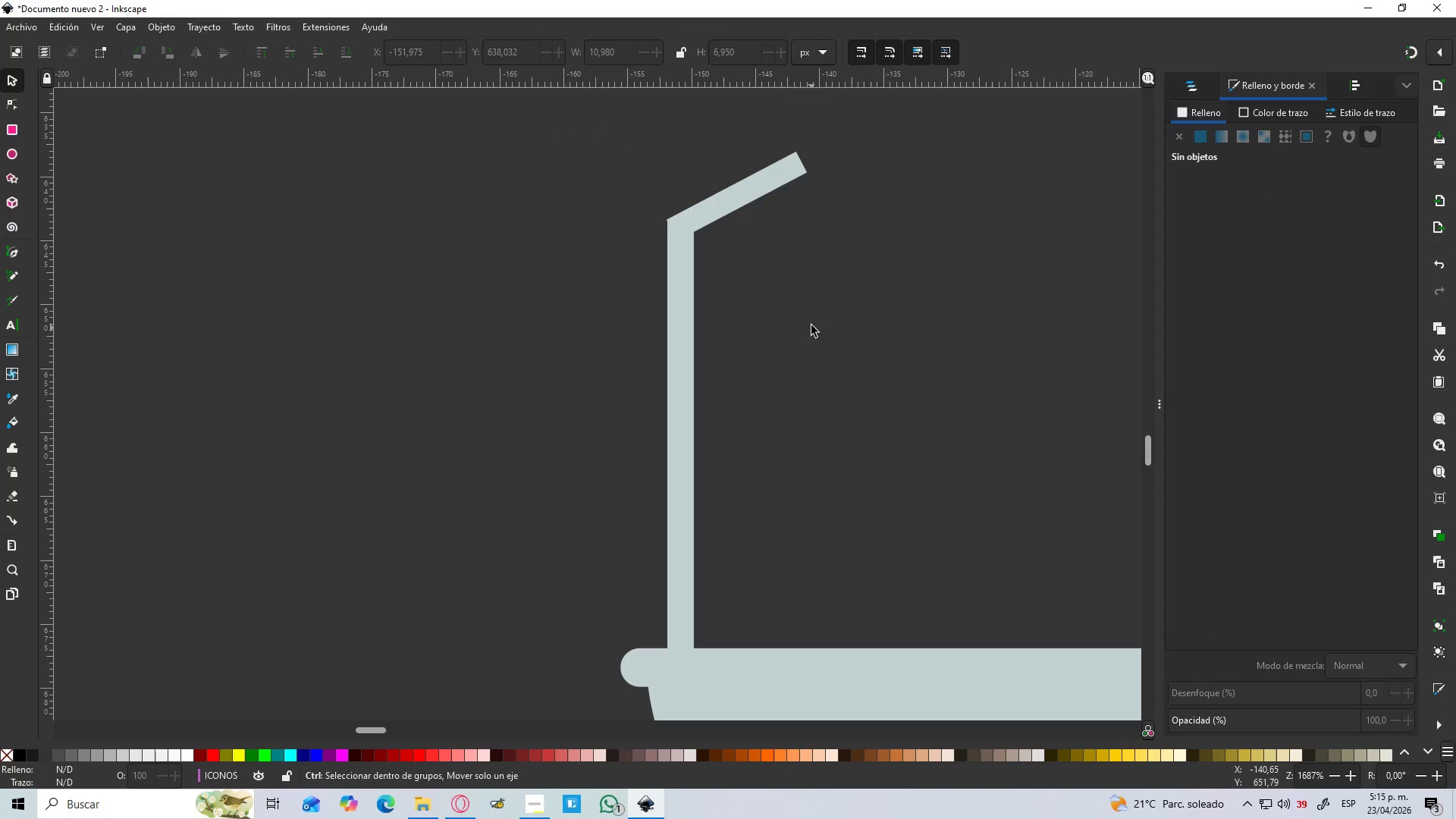 
hold_key(key=ControlLeft, duration=0.61)
 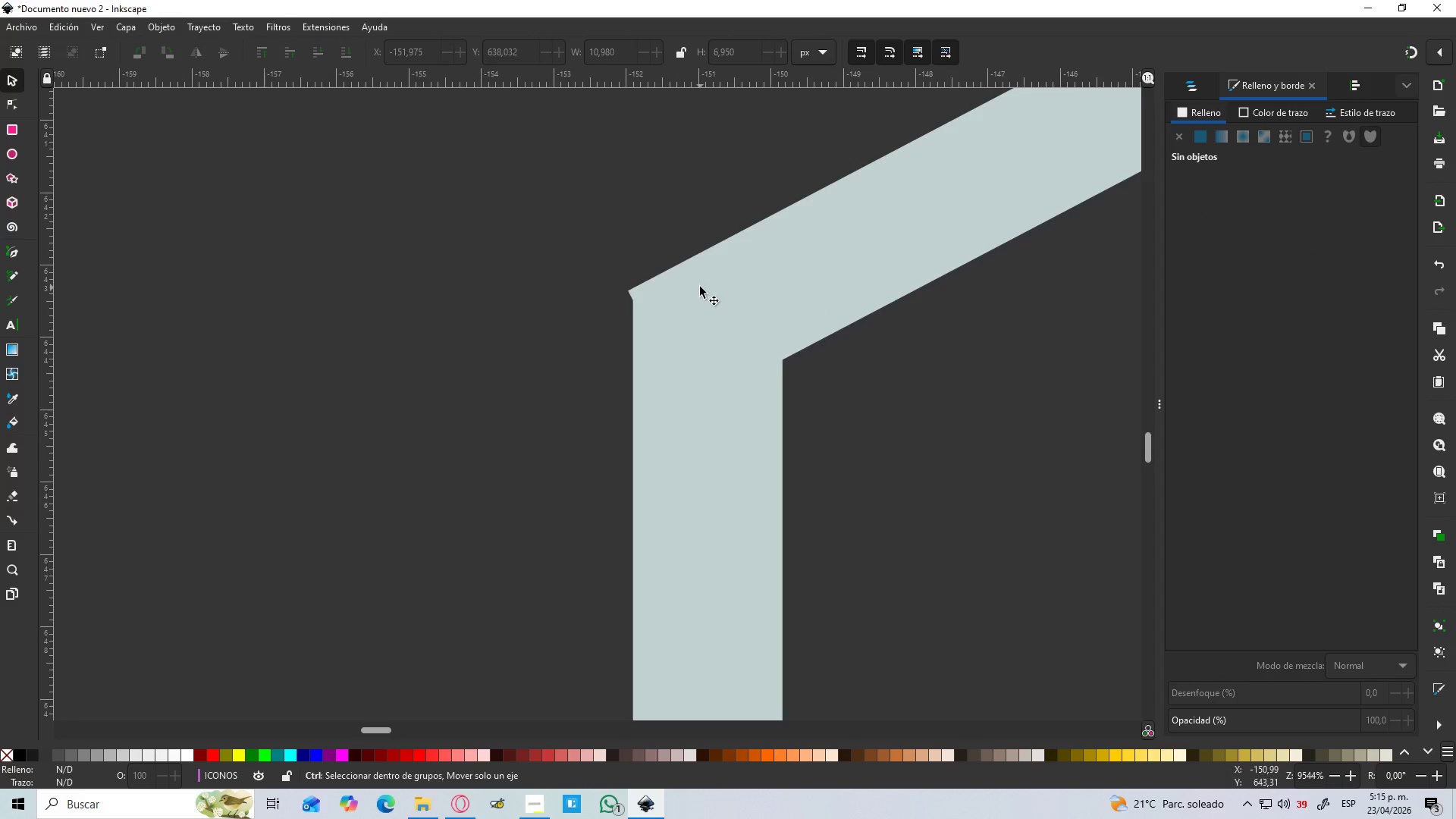 
left_click([700, 287])
 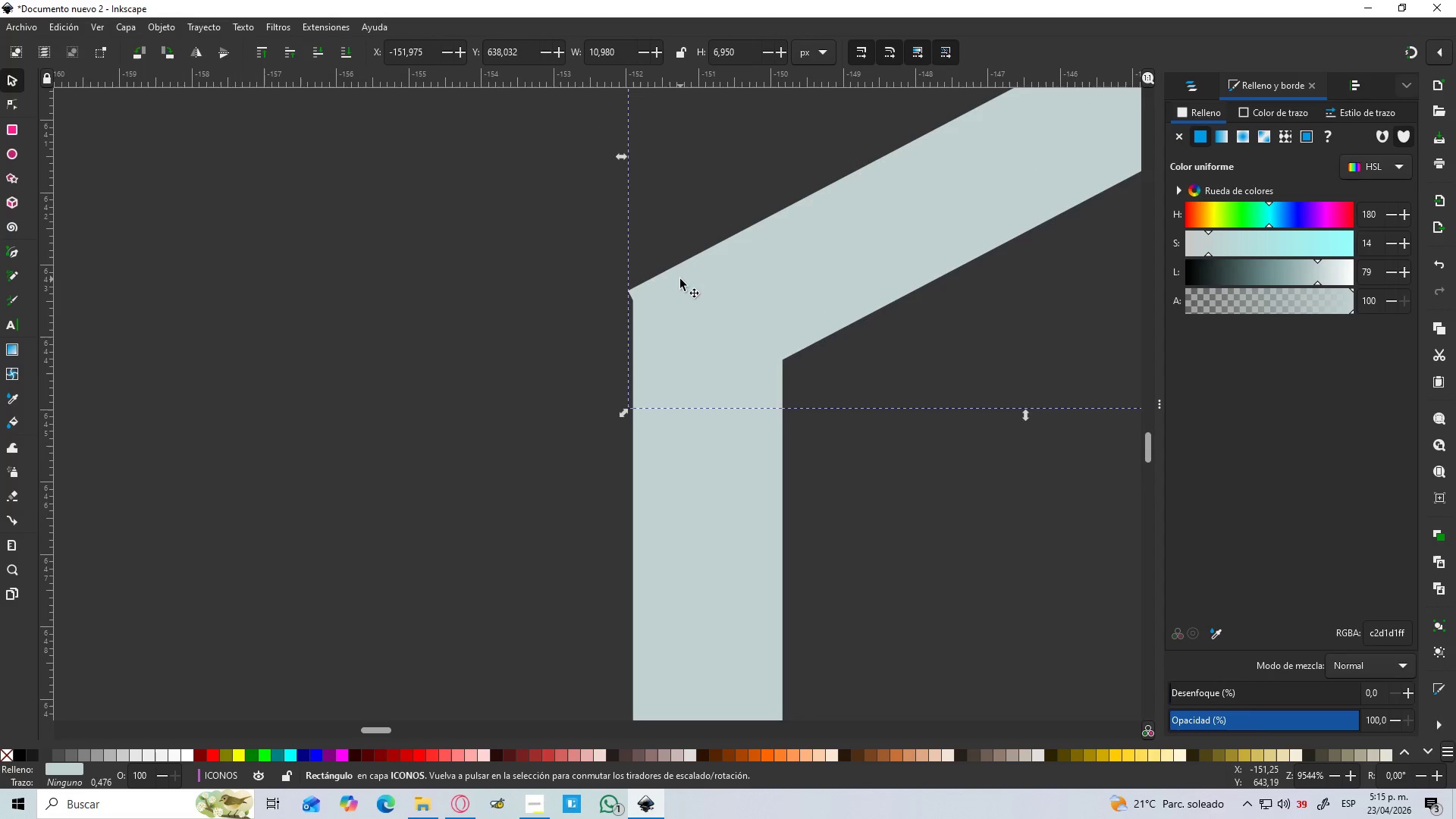 
scroll: coordinate [598, 265], scroll_direction: up, amount: 5.0
 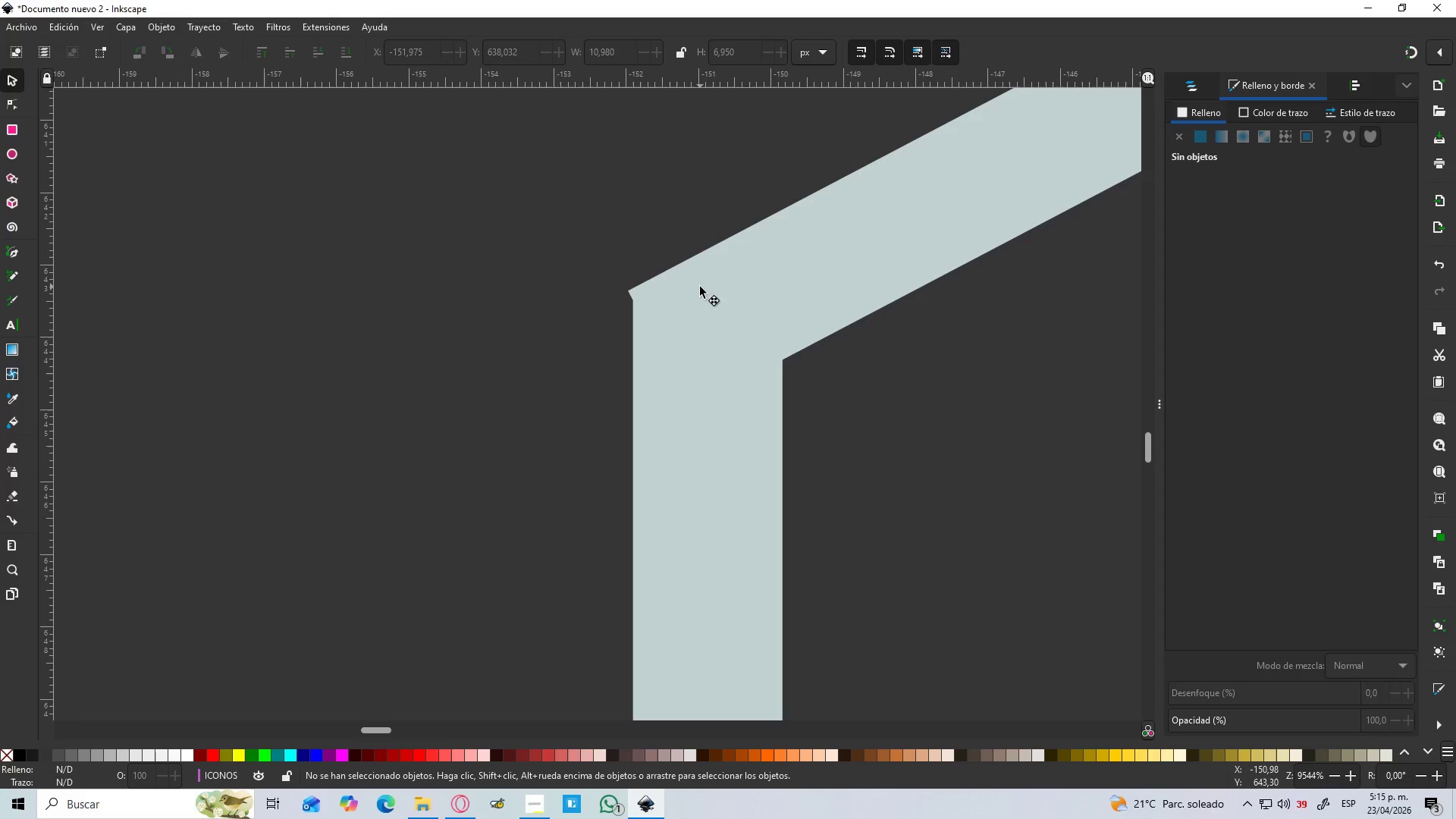 
left_click_drag(start_coordinate=[680, 279], to_coordinate=[690, 275])
 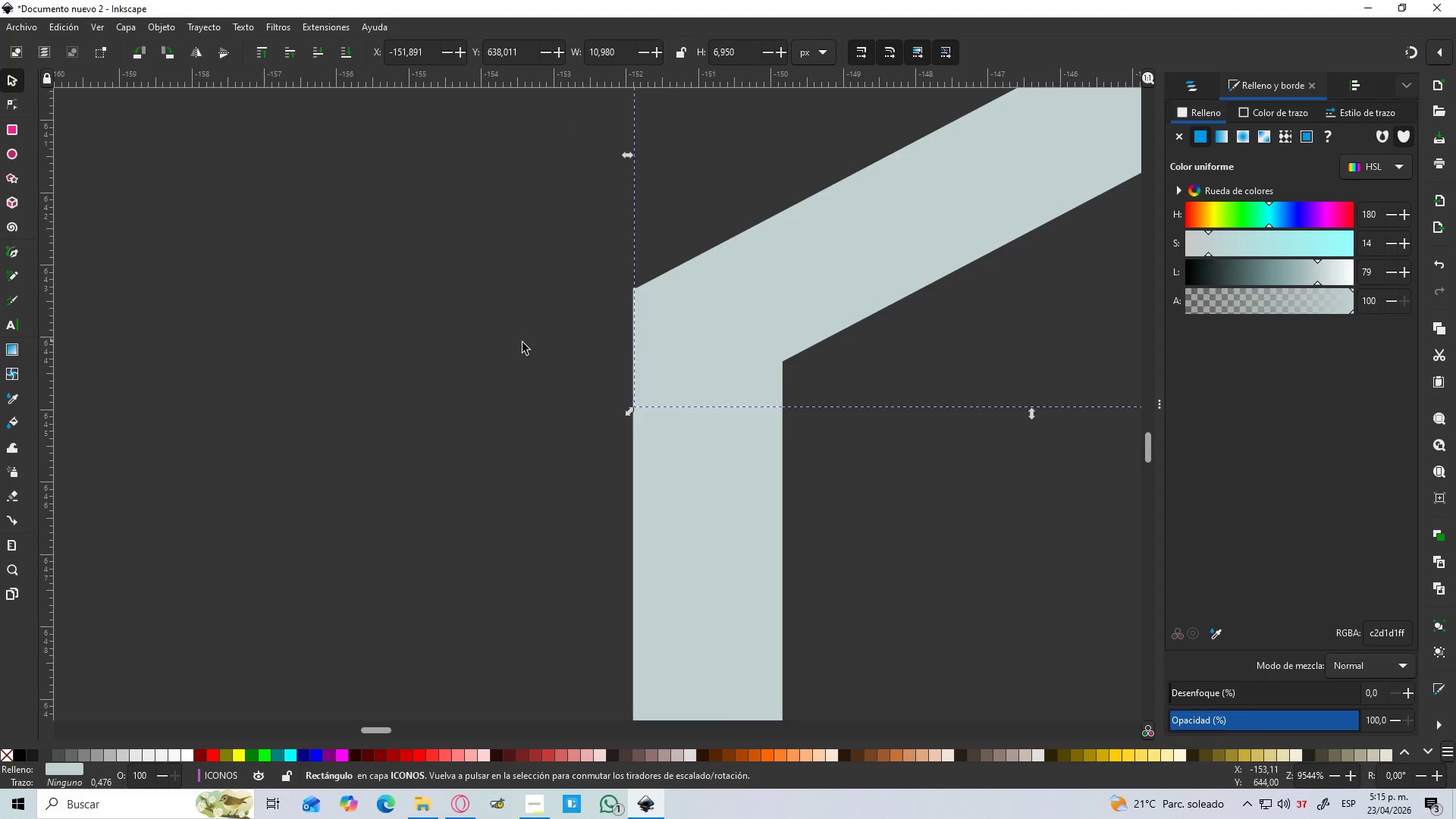 
left_click([522, 344])
 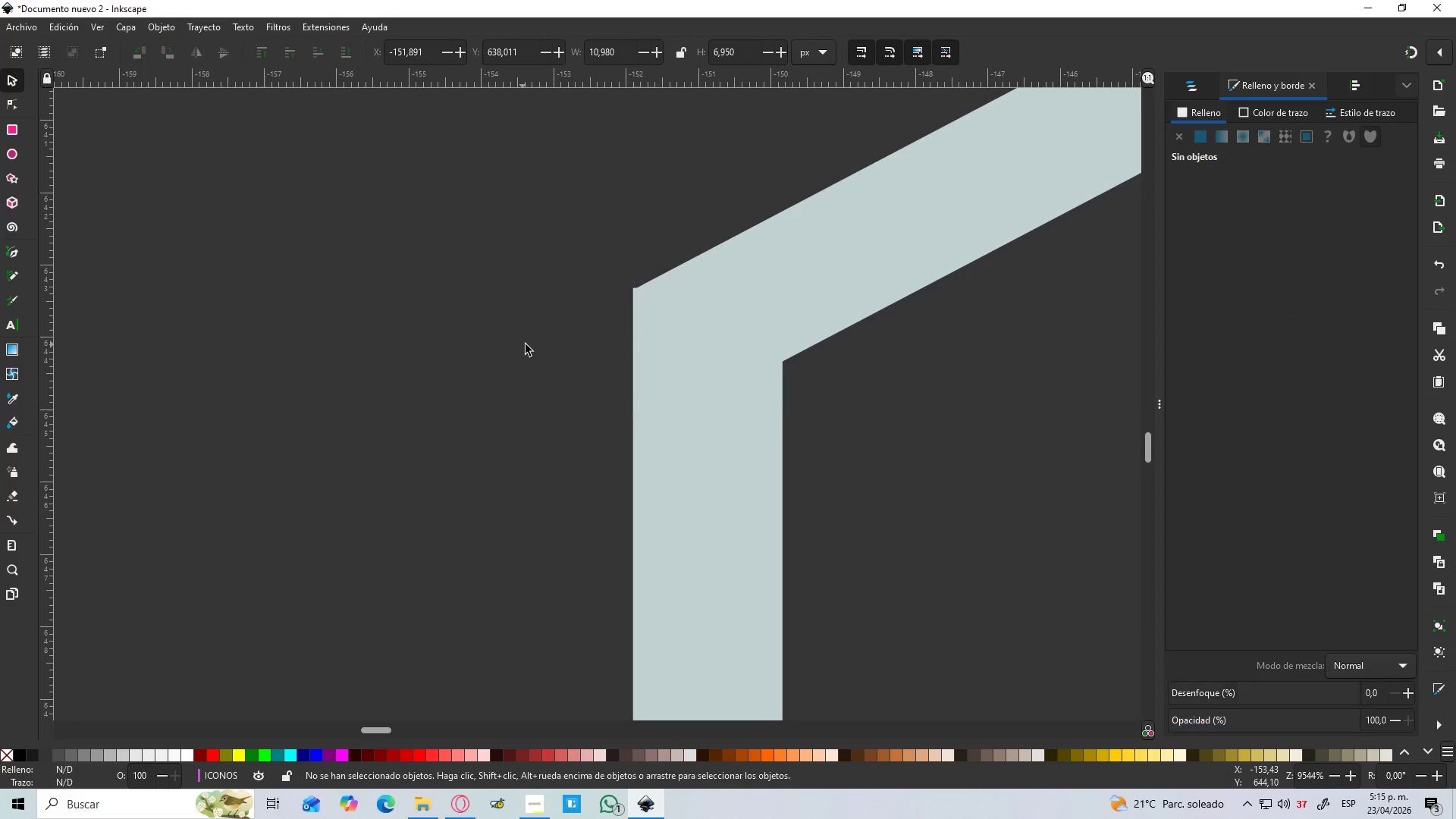 
hold_key(key=ControlLeft, duration=1.5)
scroll: coordinate [558, 350], scroll_direction: down, amount: 8.0
 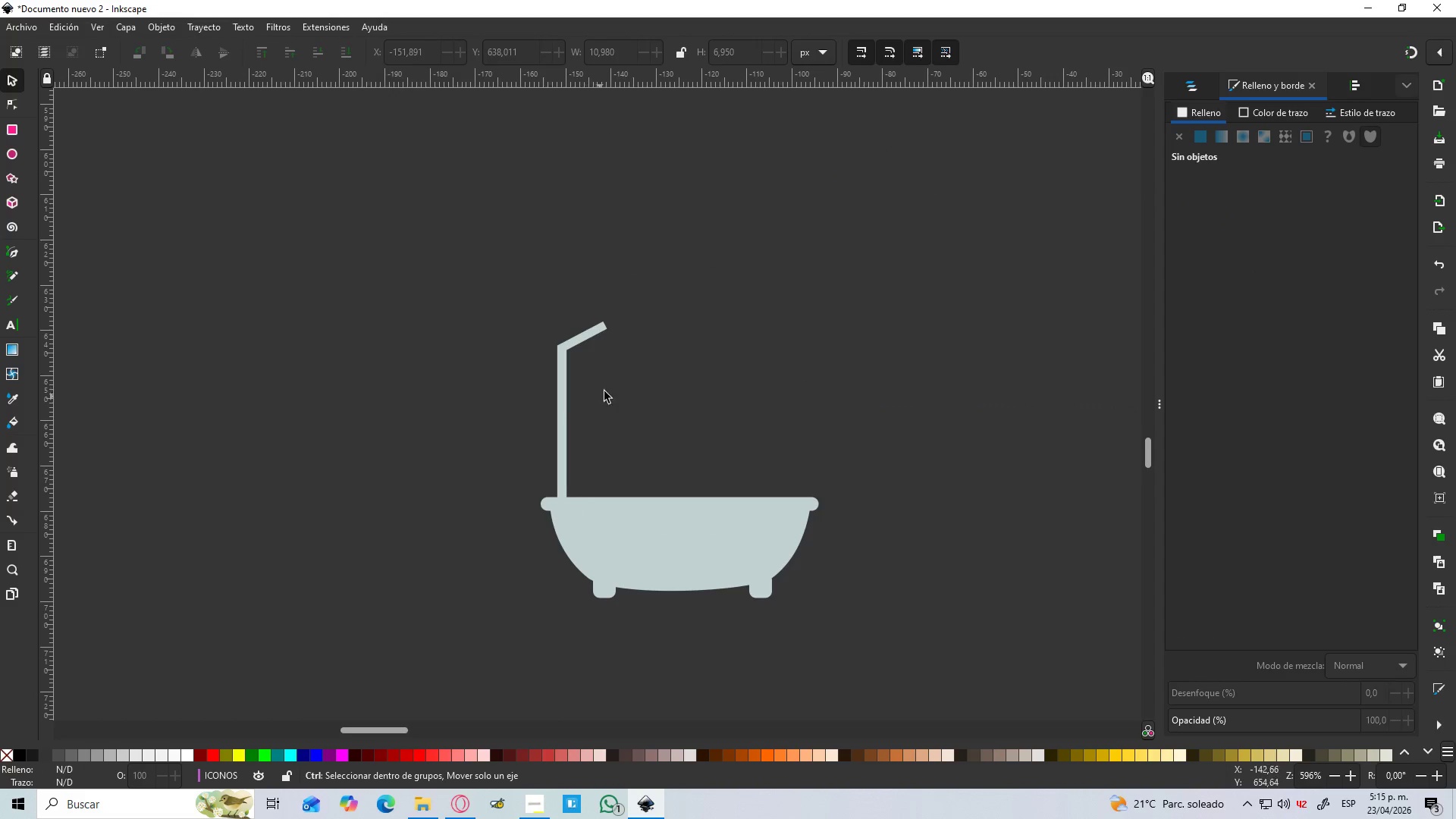 
hold_key(key=ControlLeft, duration=0.83)
 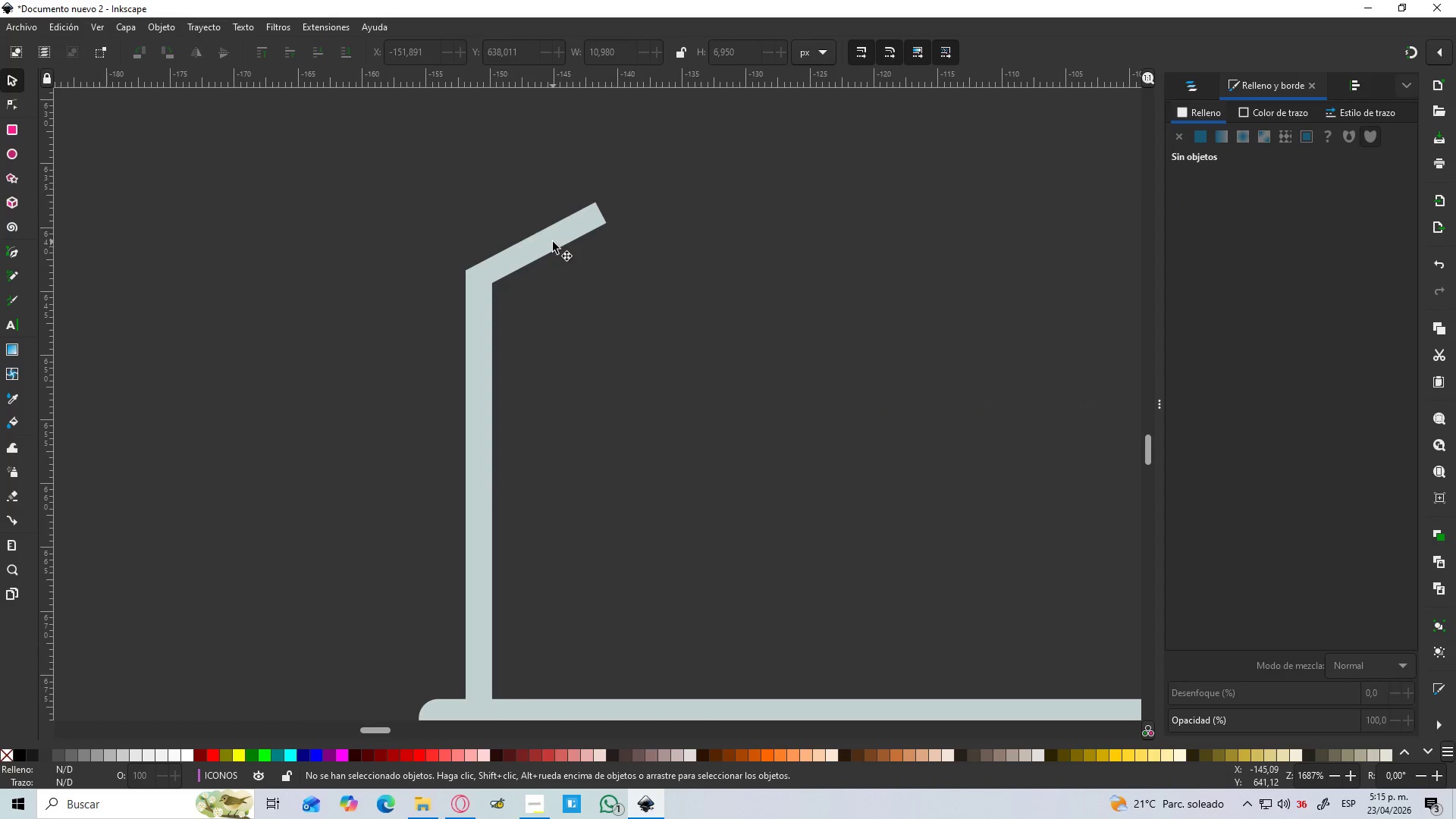 
scroll: coordinate [607, 387], scroll_direction: up, amount: 3.0
 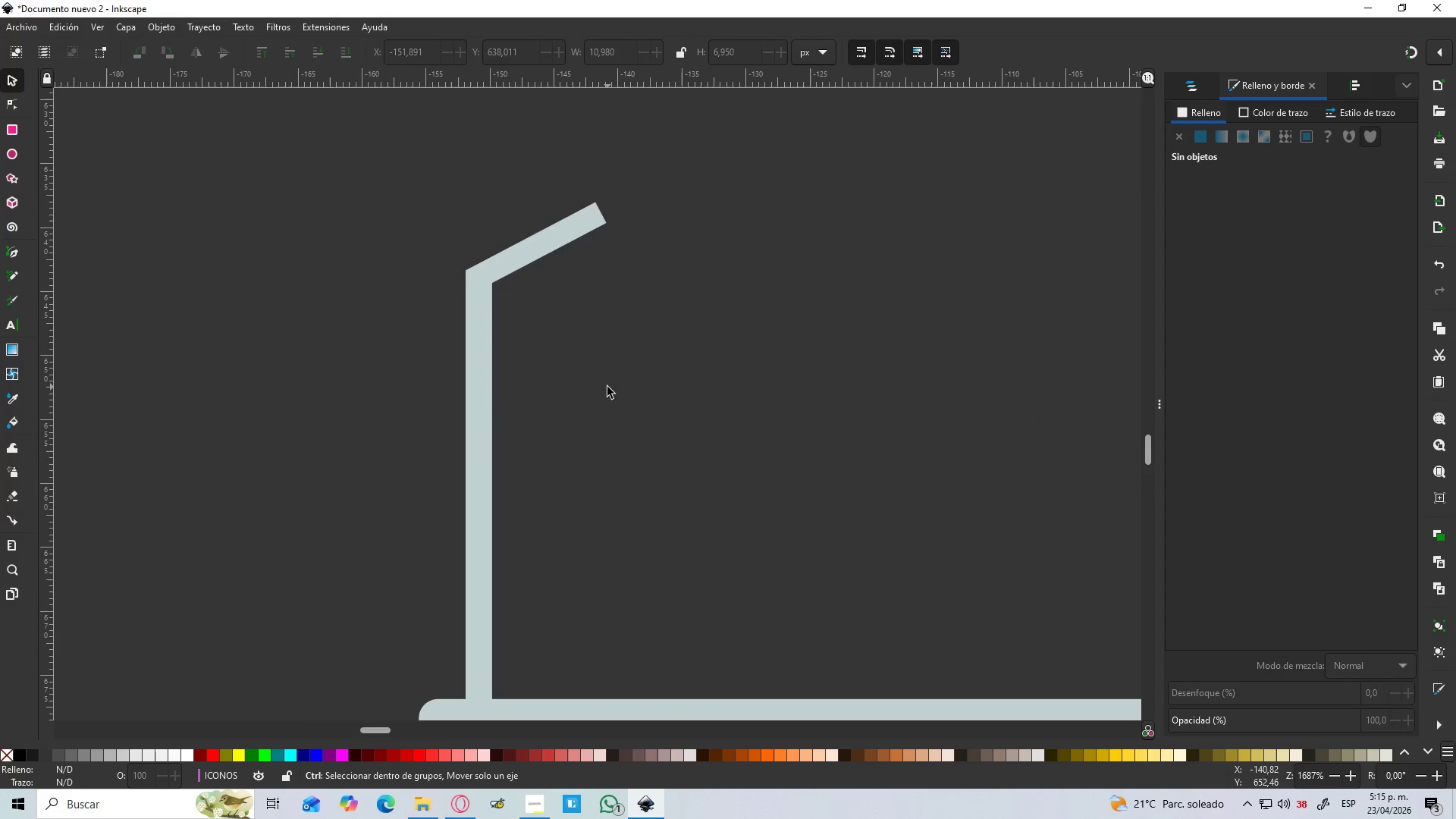 
left_click([553, 242])
 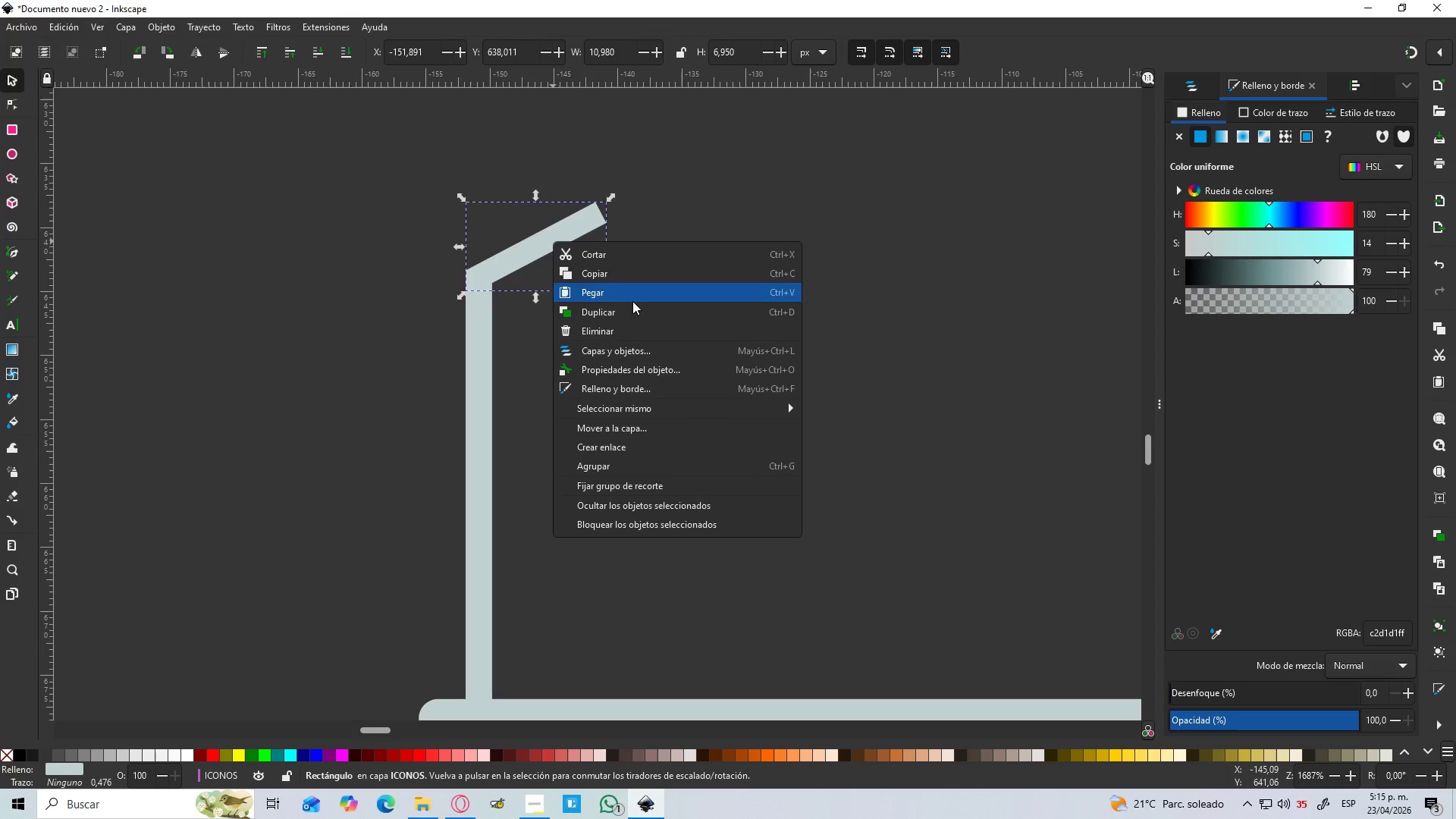 
left_click([621, 308])
 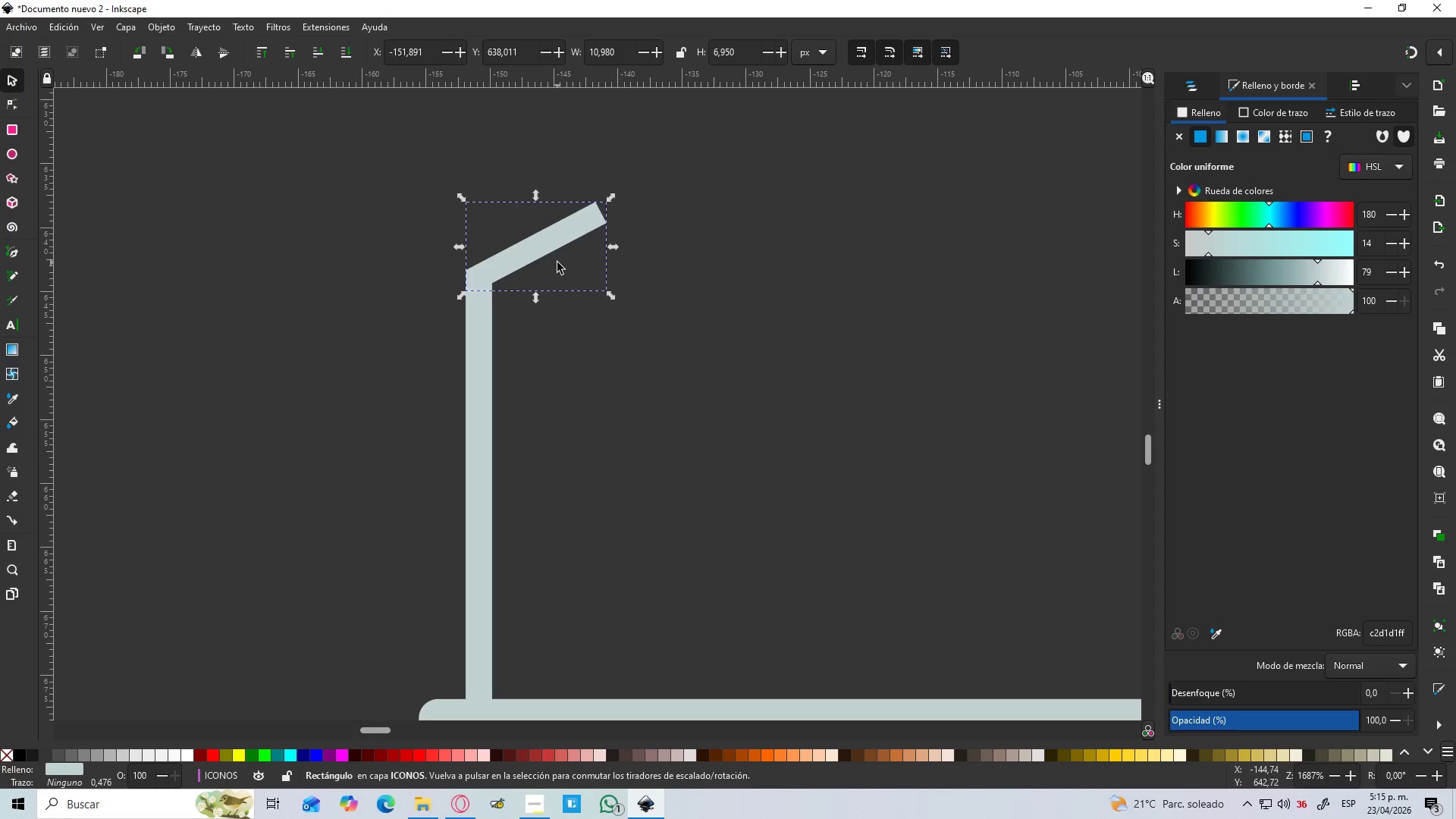 
left_click_drag(start_coordinate=[546, 253], to_coordinate=[659, 258])
 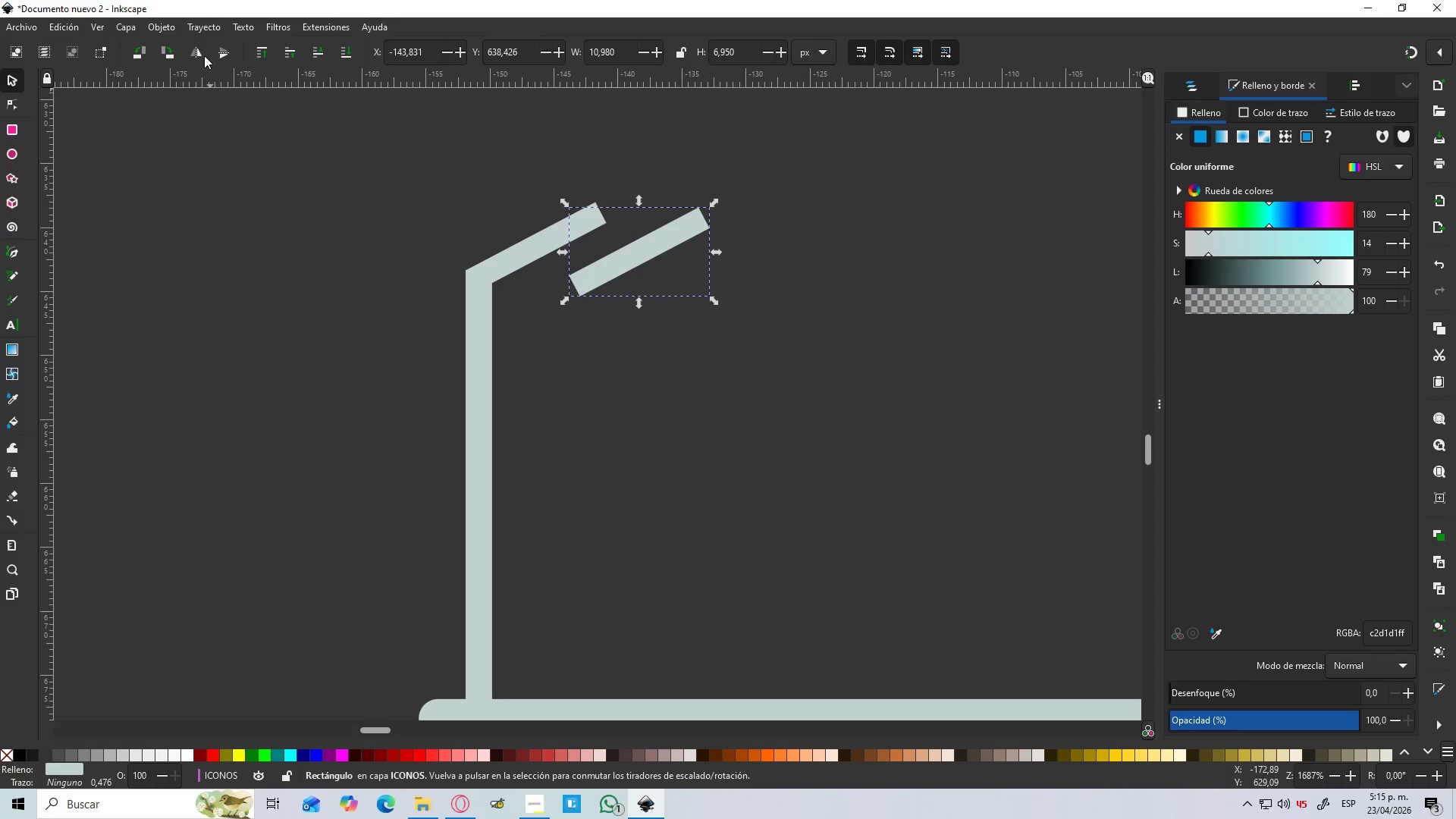 
left_click([204, 52])
 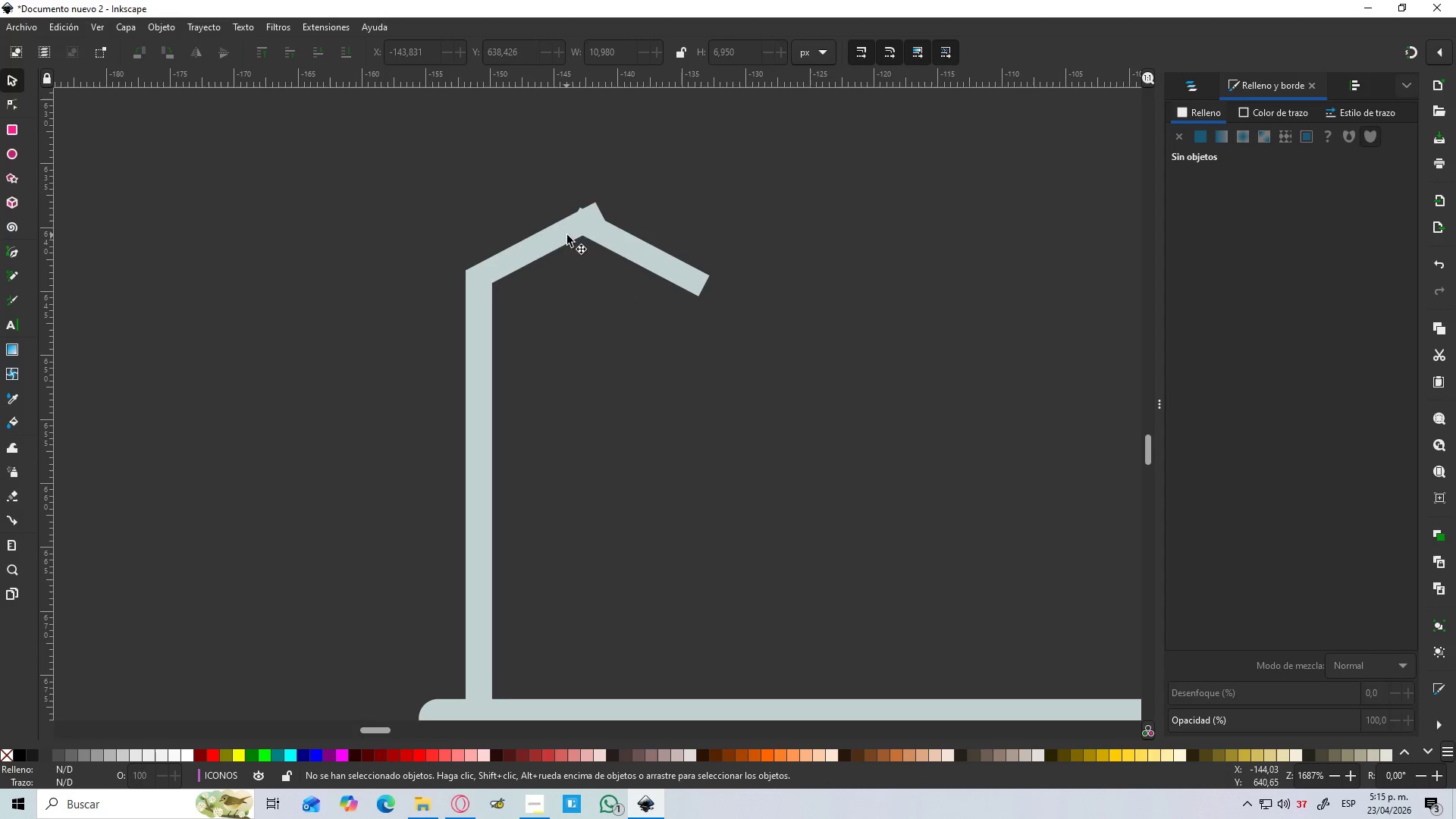 
left_click_drag(start_coordinate=[617, 243], to_coordinate=[636, 240])
 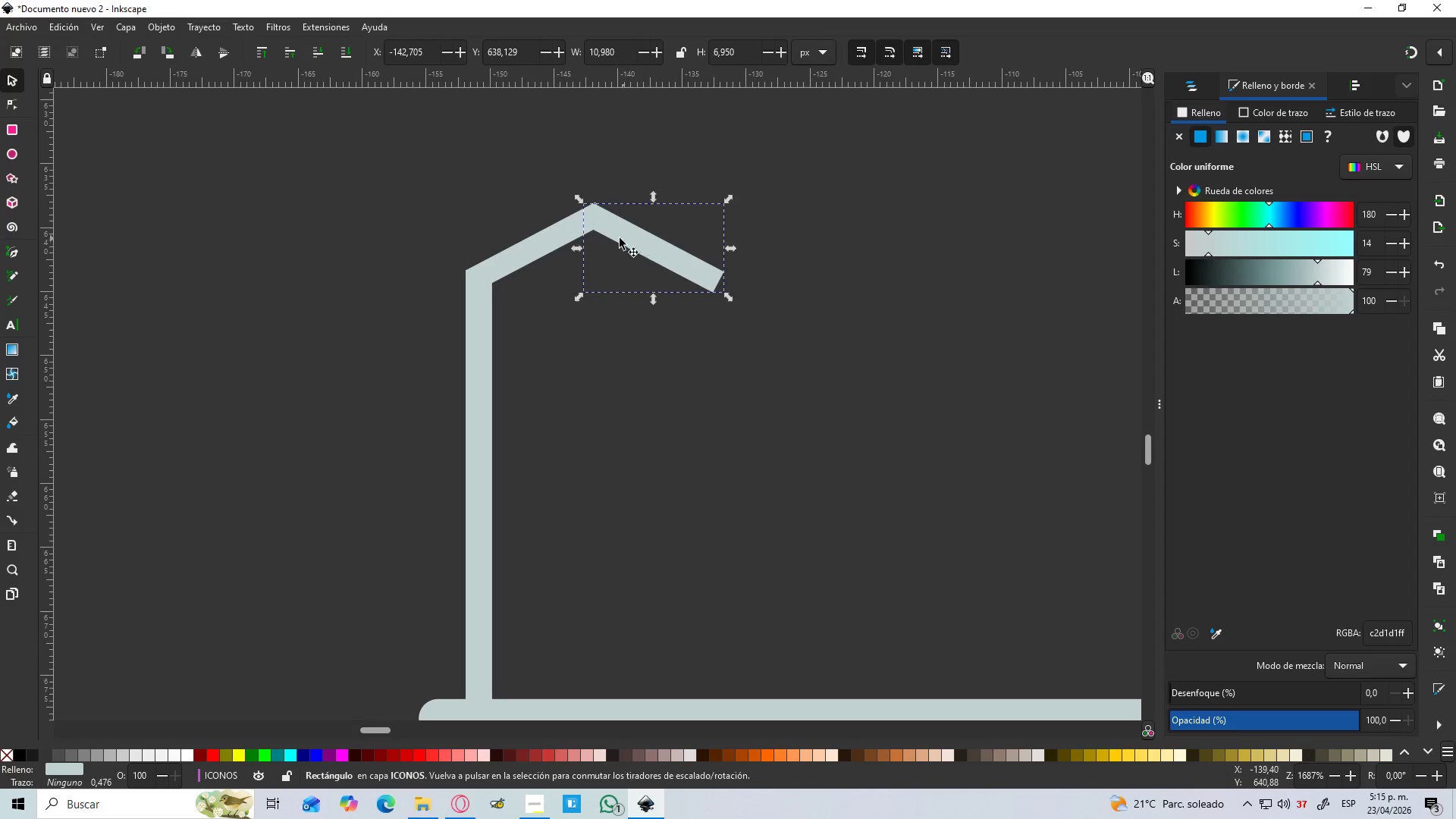 
hold_key(key=ControlLeft, duration=1.24)
scroll: coordinate [587, 143], scroll_direction: up, amount: 5.0
 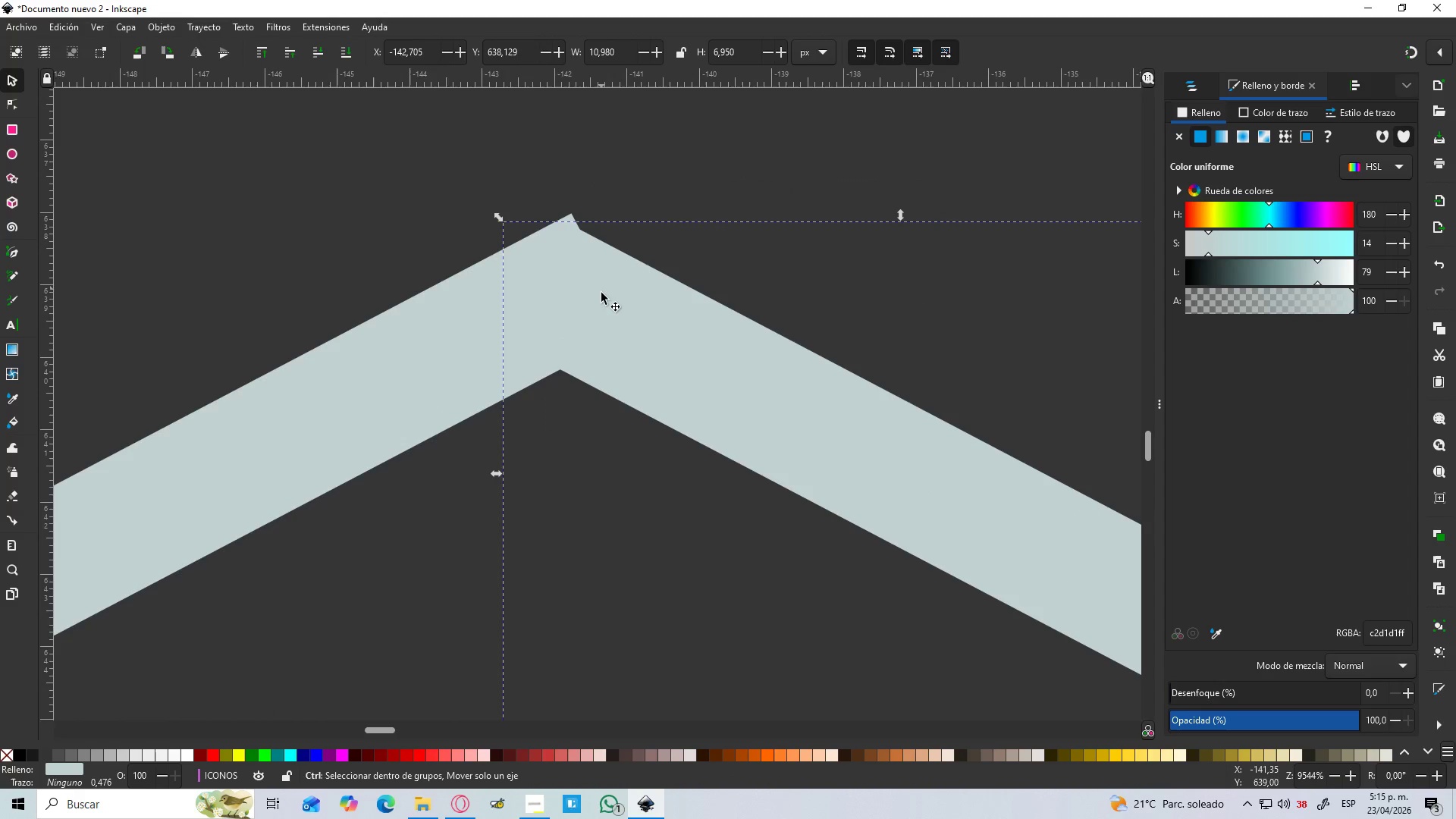 
left_click_drag(start_coordinate=[598, 296], to_coordinate=[607, 284])
 